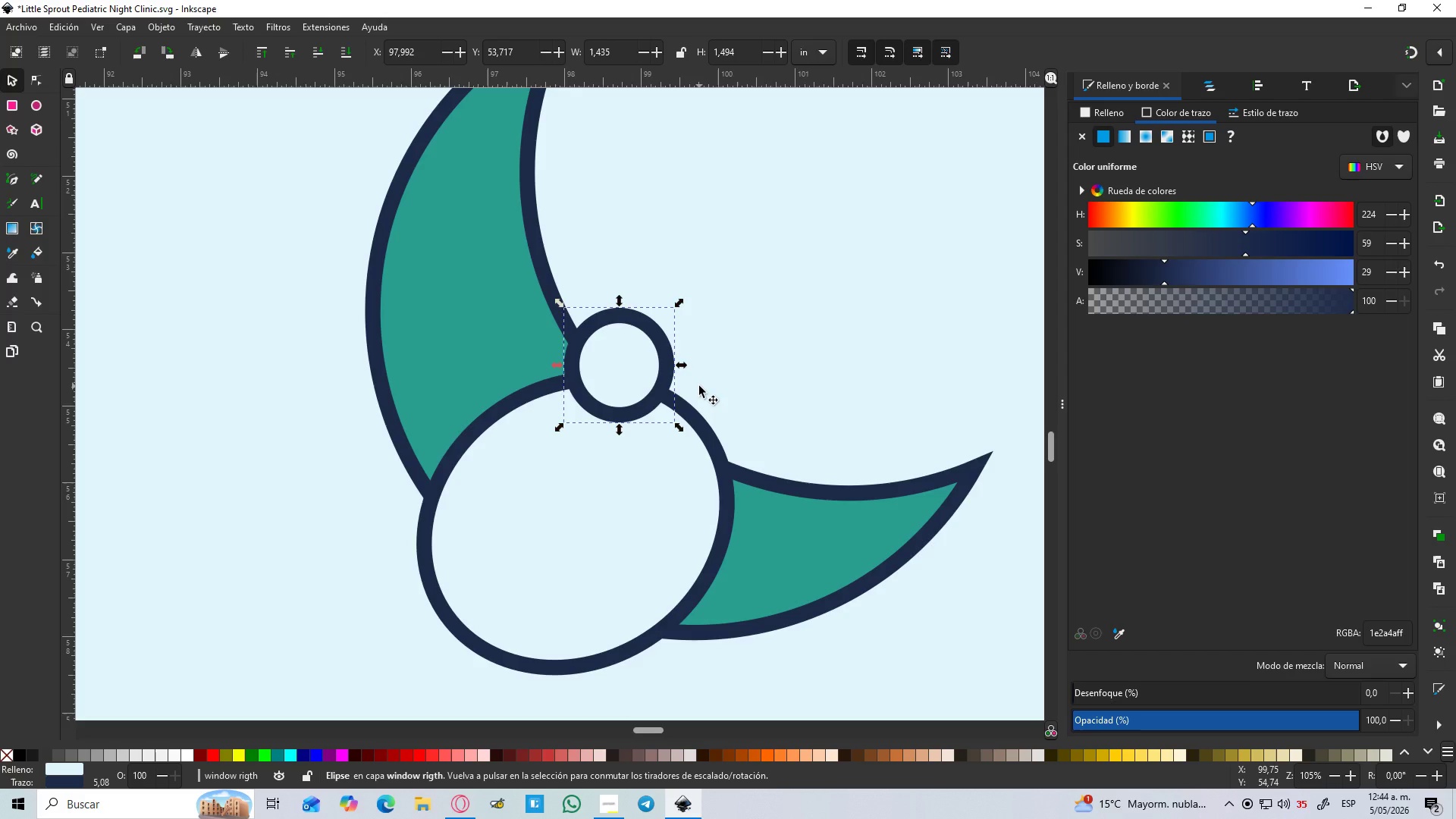 
key(Control+NumpadAdd)
 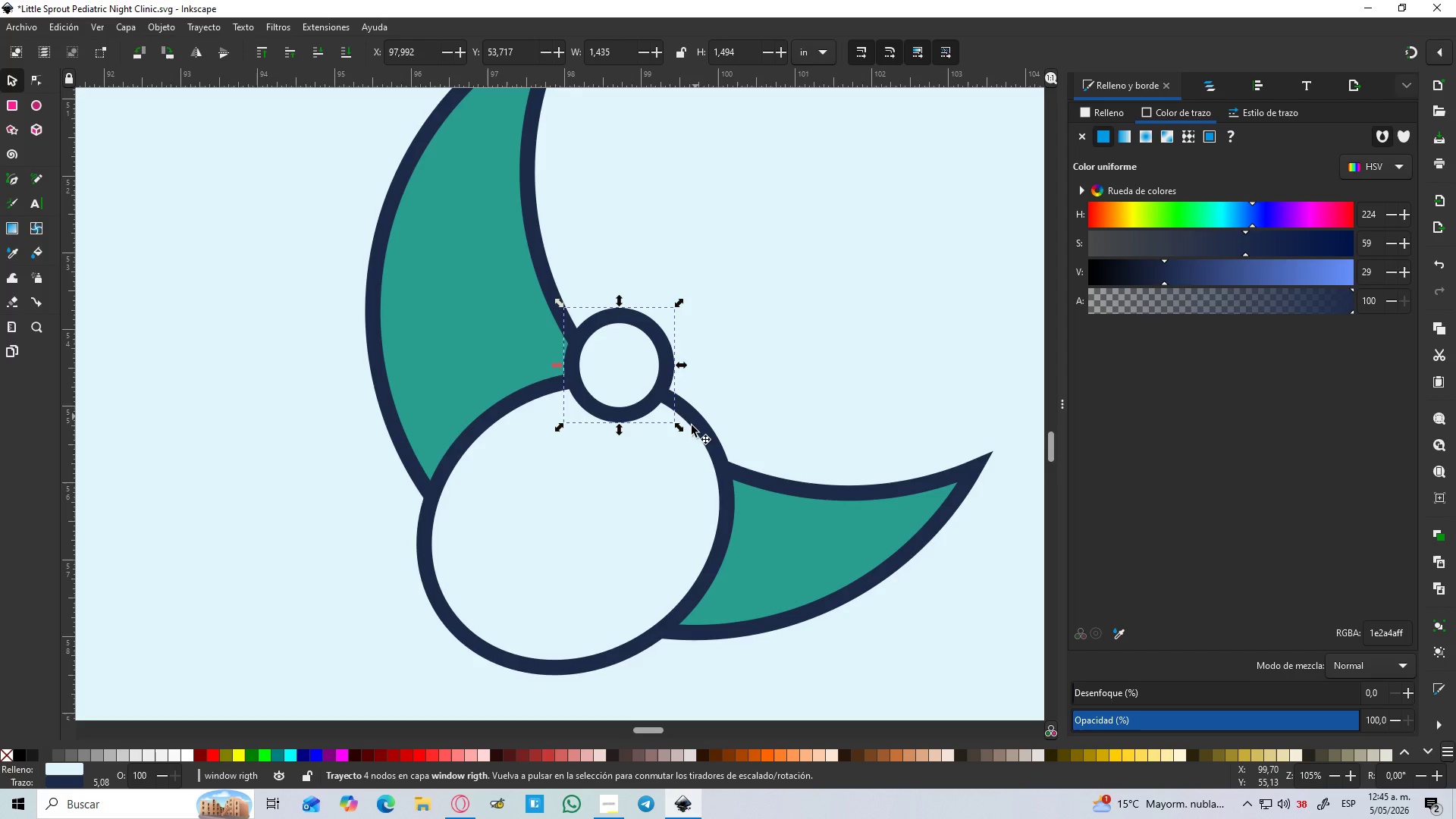 
hold_key(key=ShiftLeft, duration=0.48)
left_click([704, 434])
 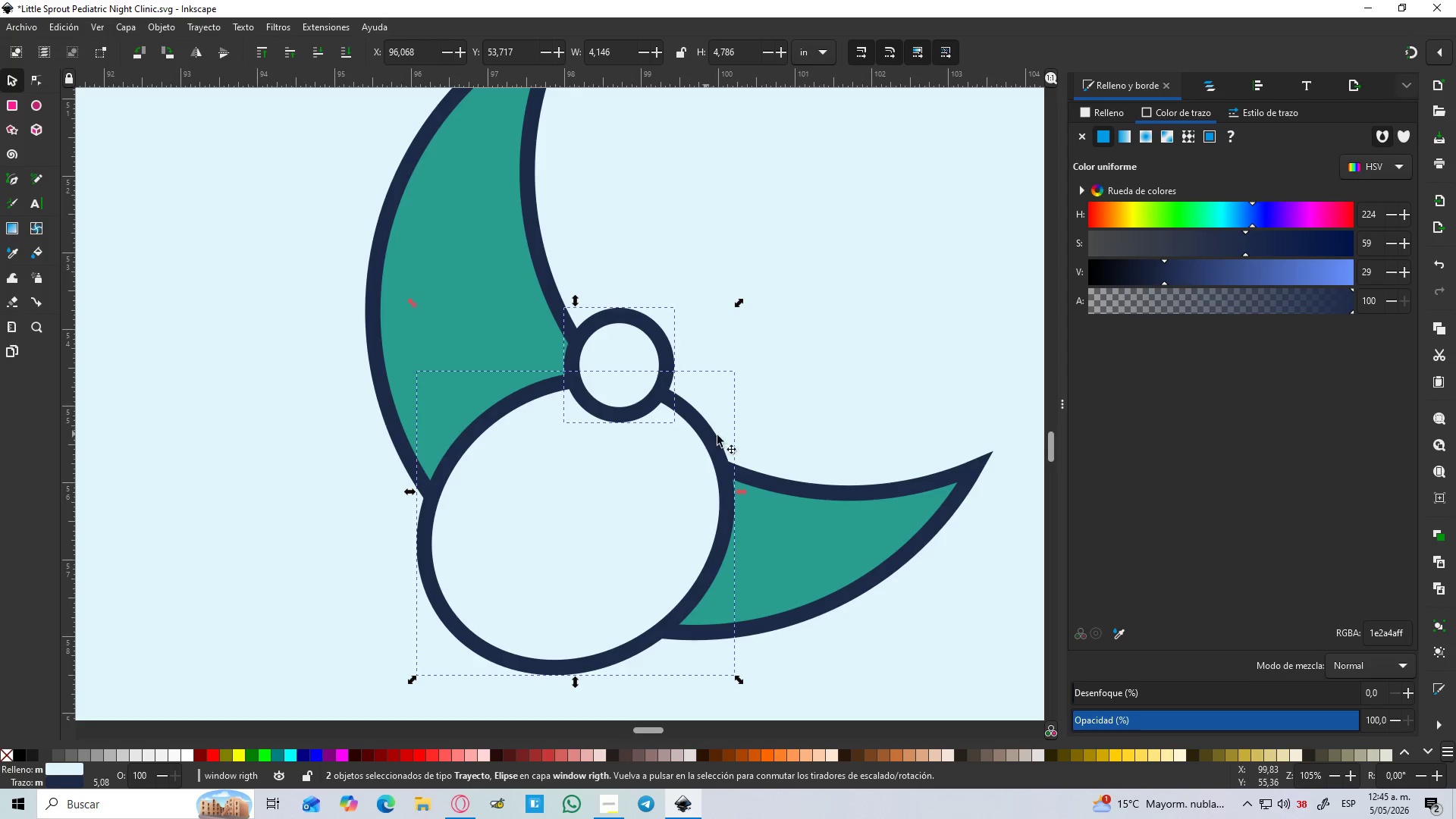 
key(Control+NumpadAdd)
 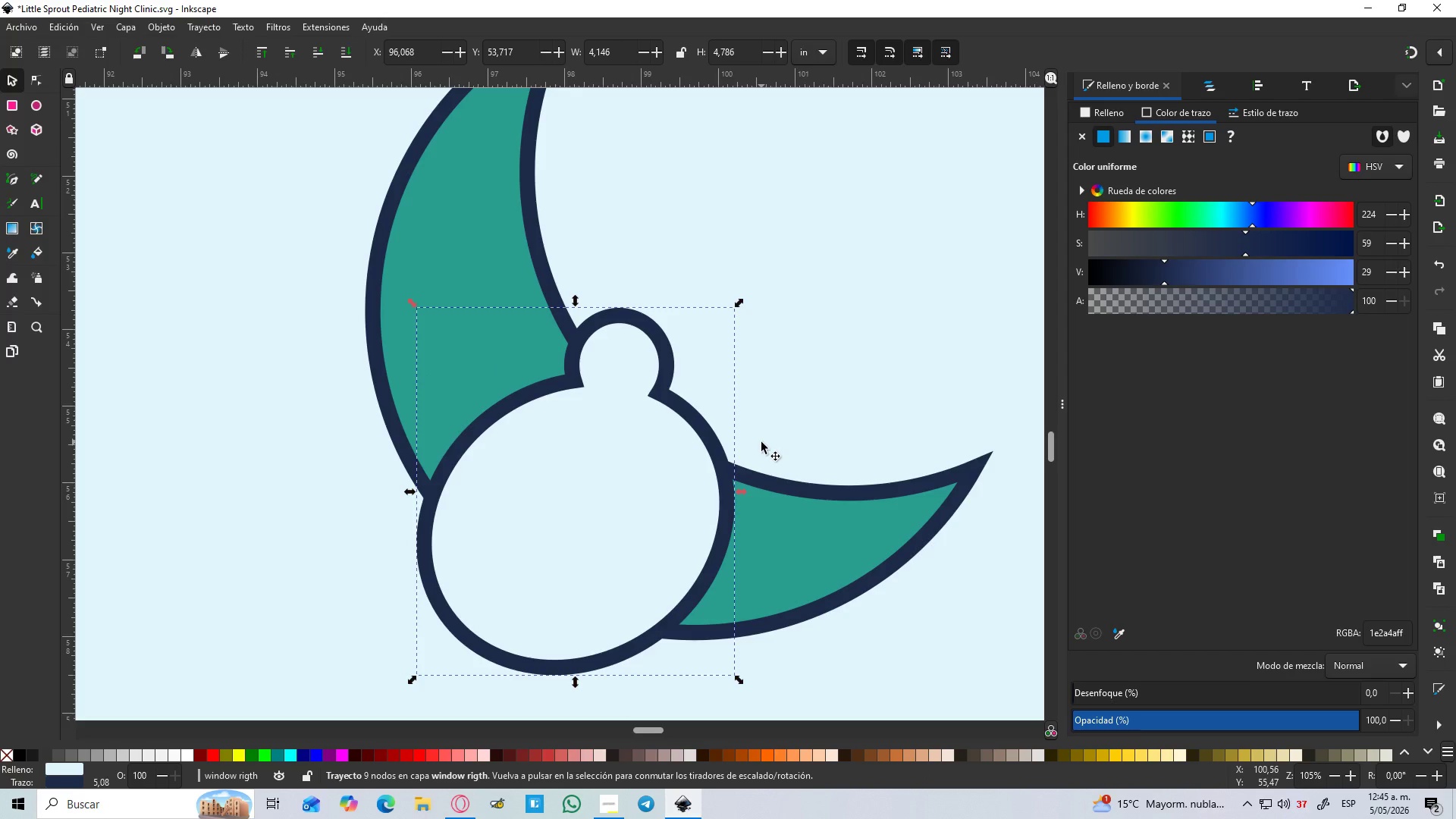 
key(Control+Z)
 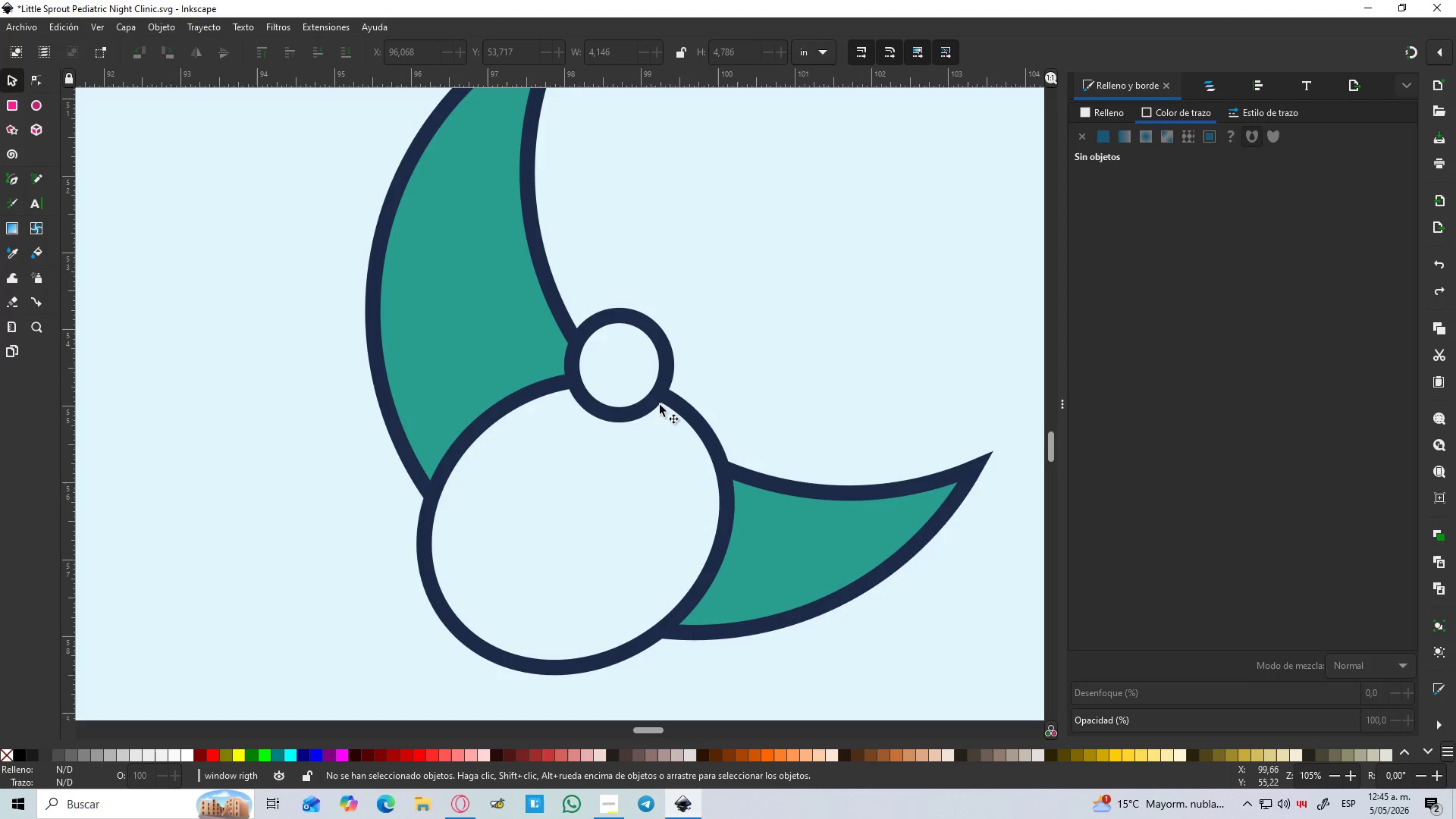 
left_click([623, 380])
 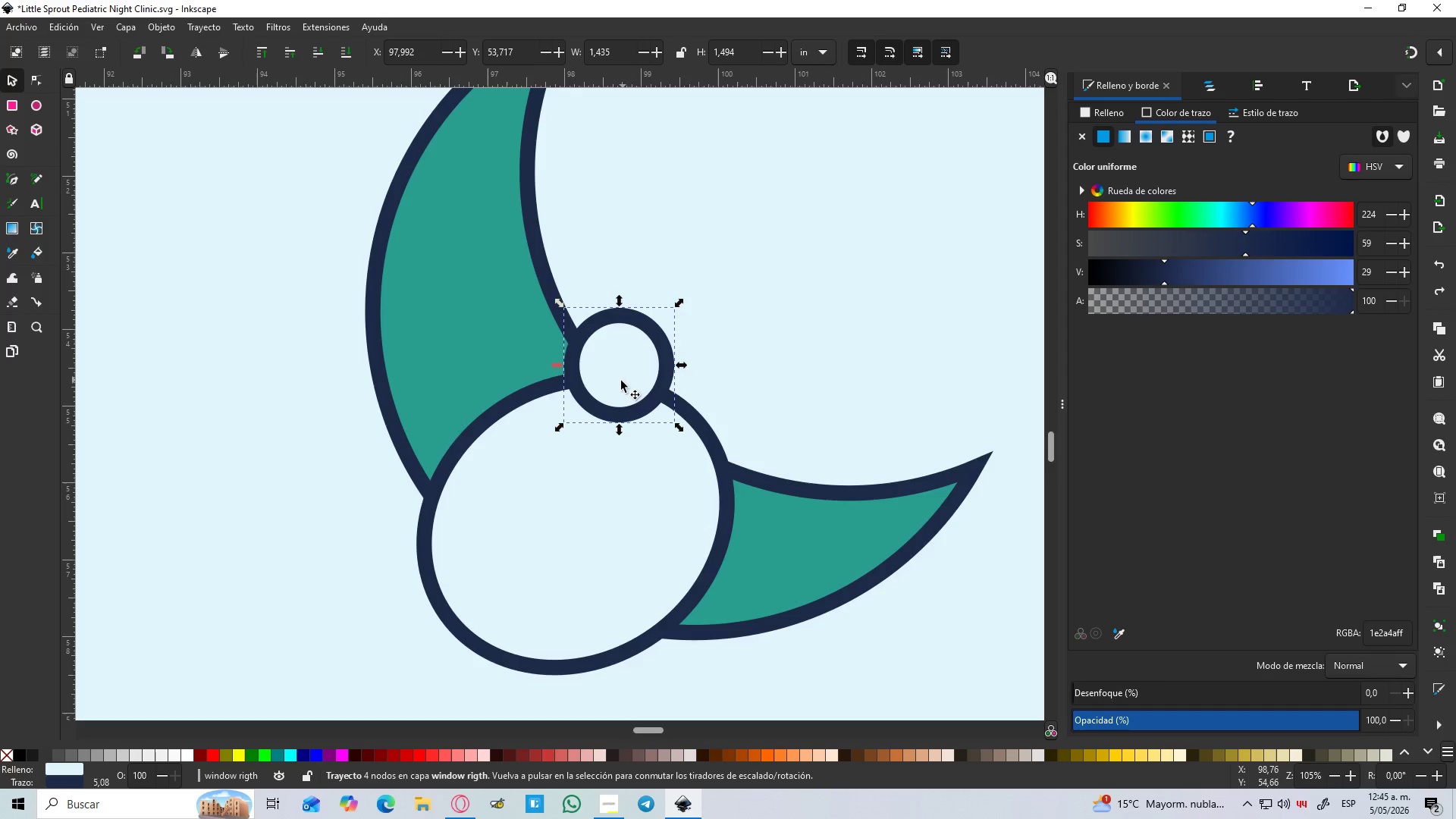 
key(Control+D)
 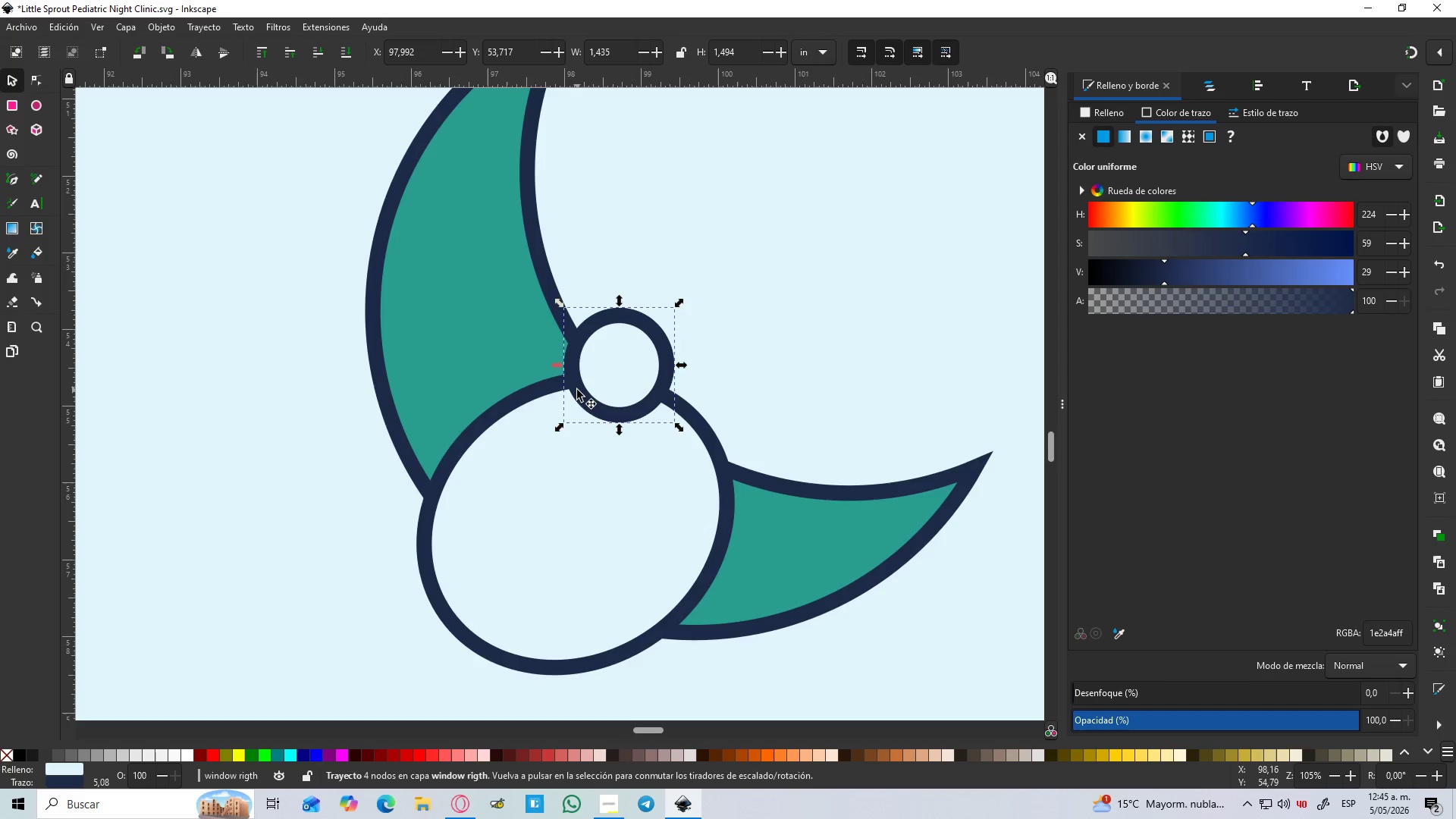 
left_click_drag(start_coordinate=[577, 390], to_coordinate=[372, 551])
 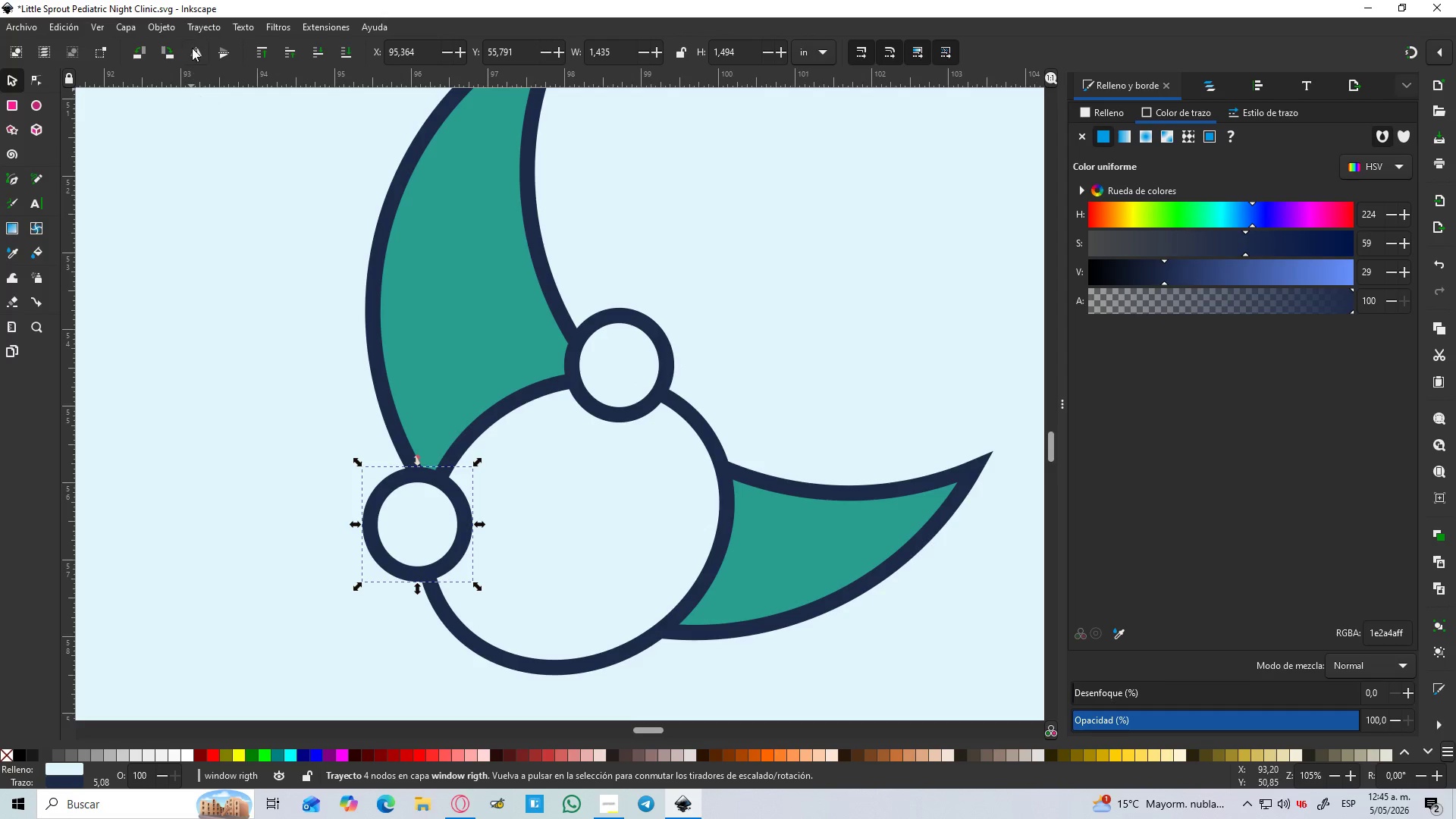 
left_click([192, 48])
 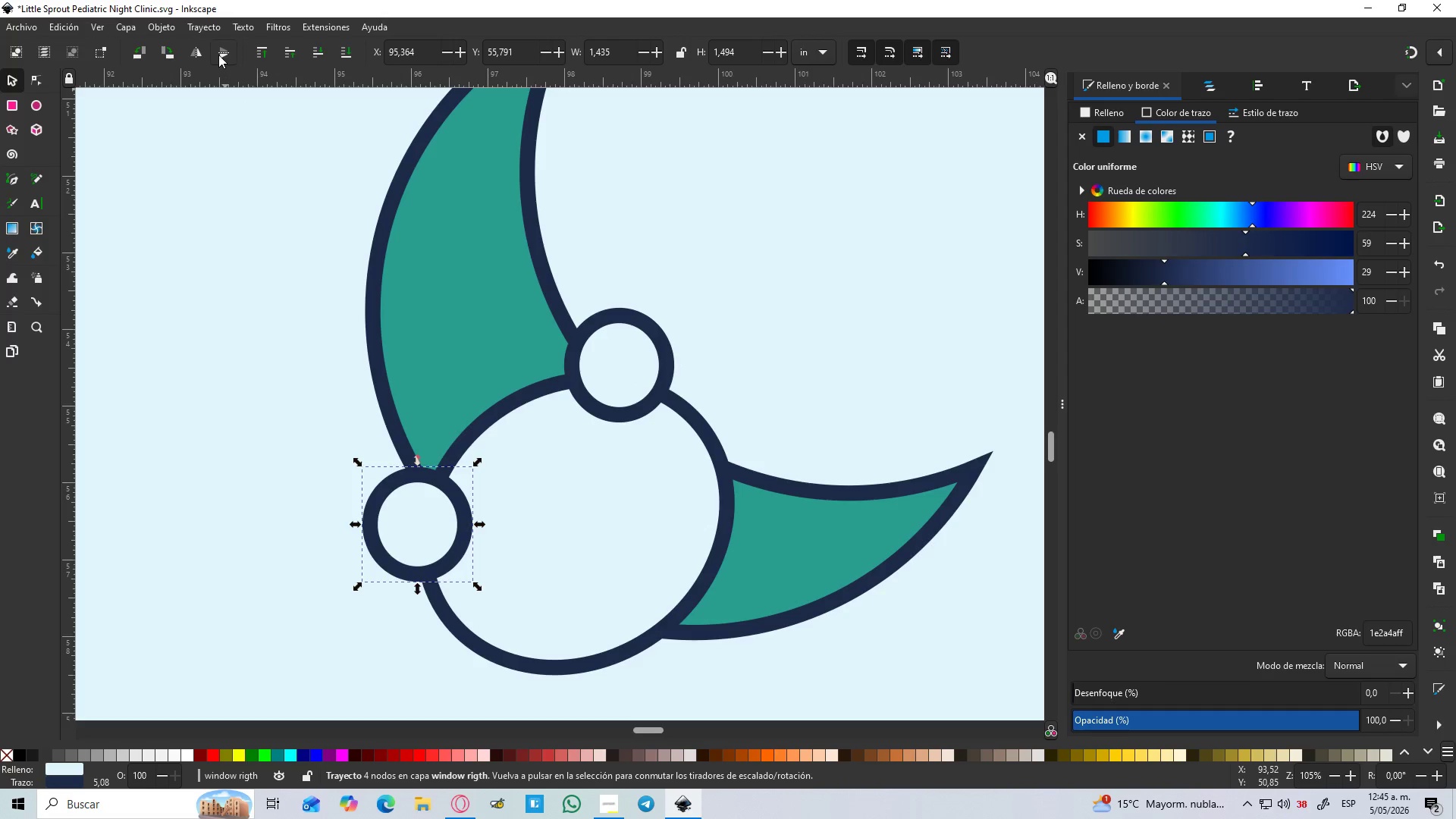 
left_click([218, 53])
 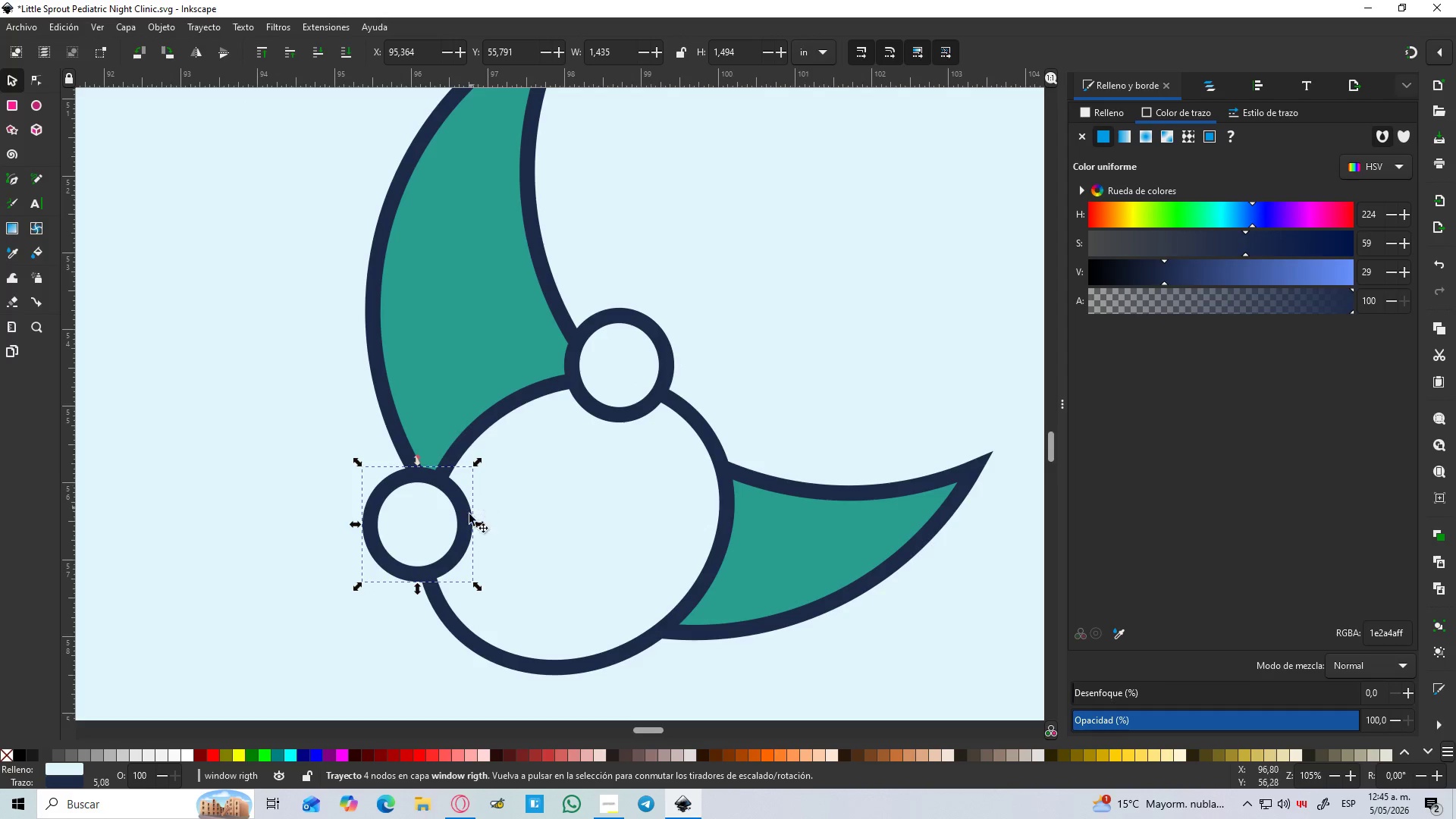 
left_click_drag(start_coordinate=[462, 533], to_coordinate=[444, 537])
 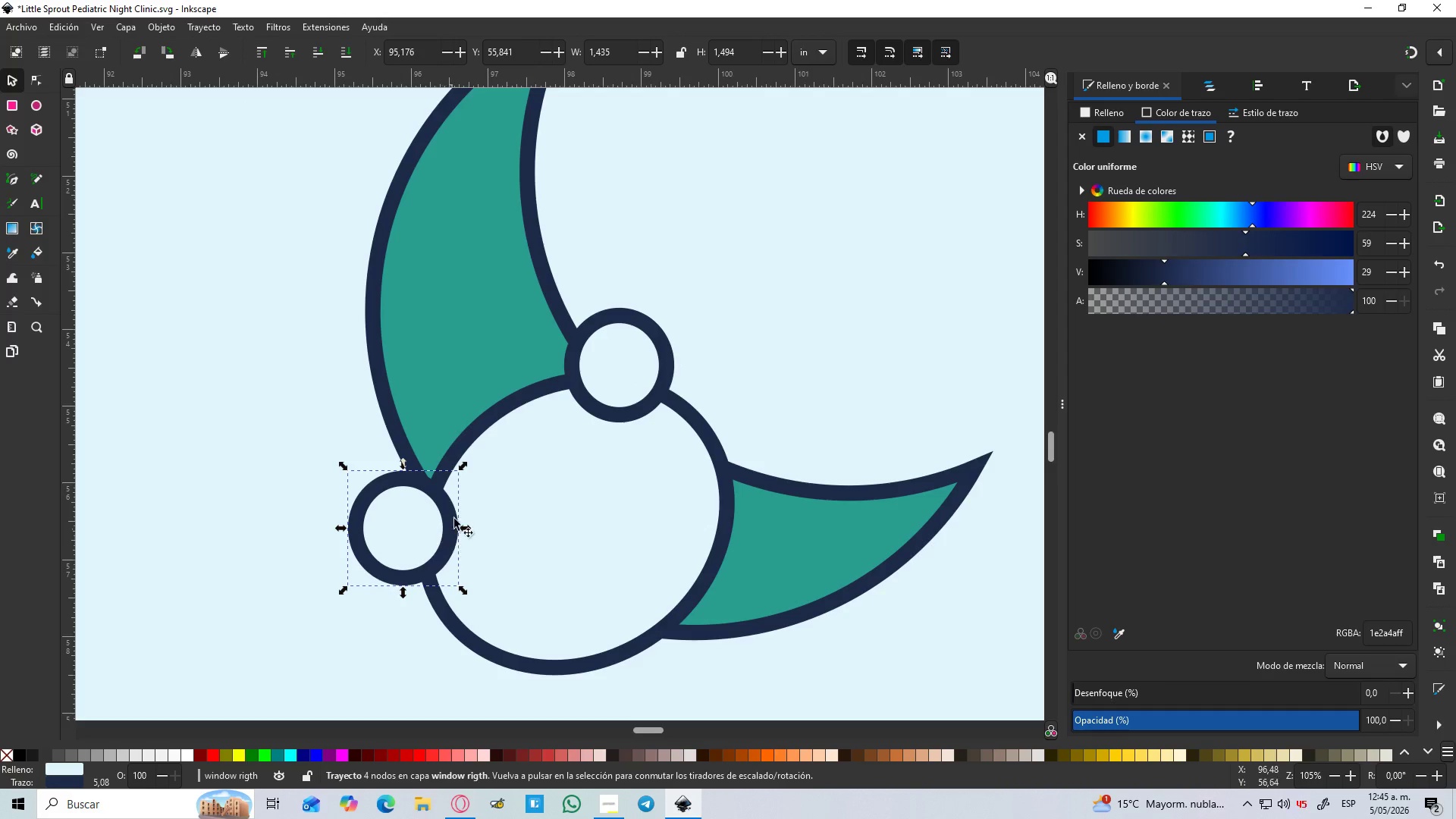 
hold_key(key=ShiftLeft, duration=1.5)
left_click([503, 410])
 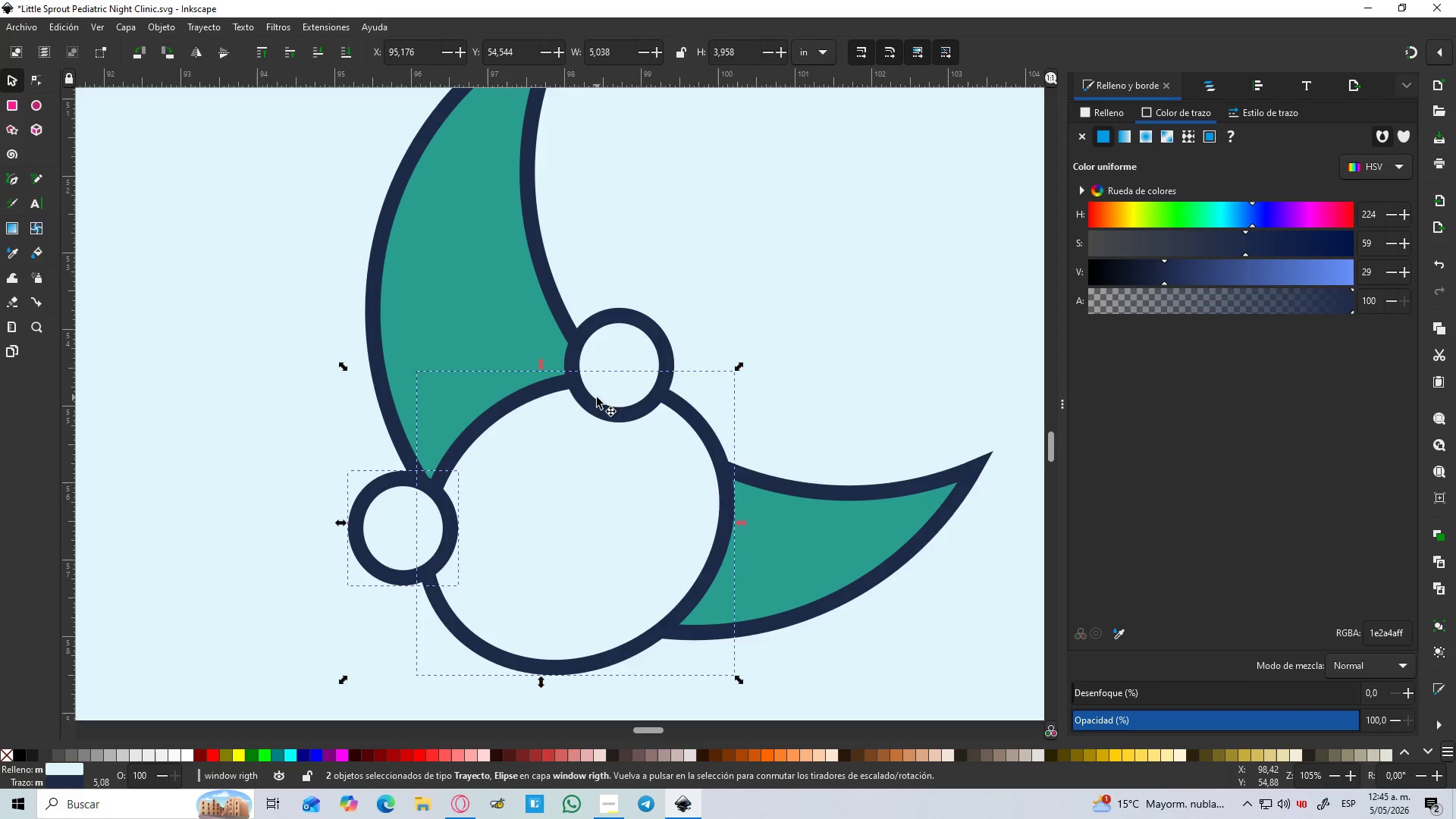 
left_click([594, 405])
 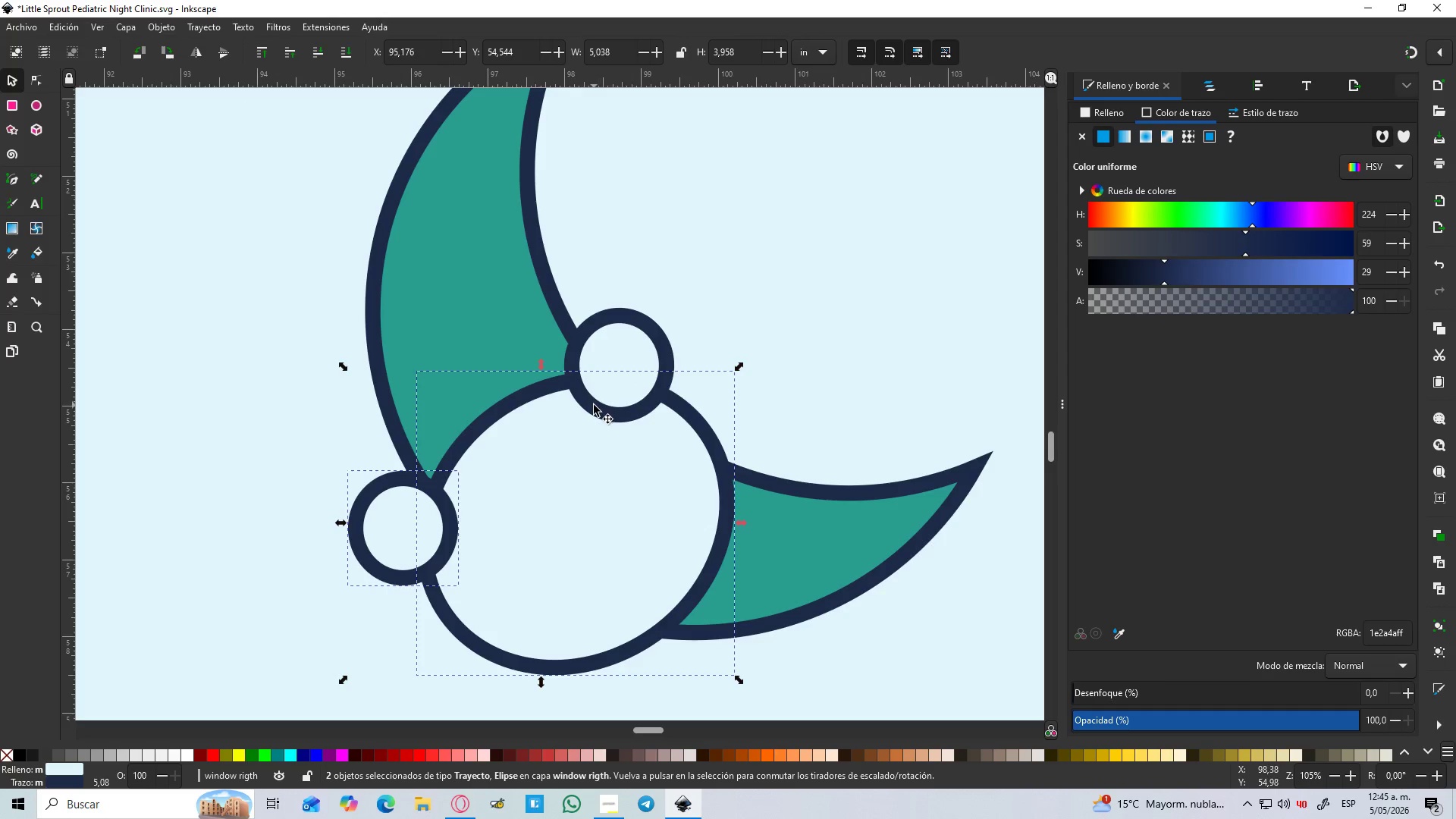 
key(Shift+ShiftLeft)
 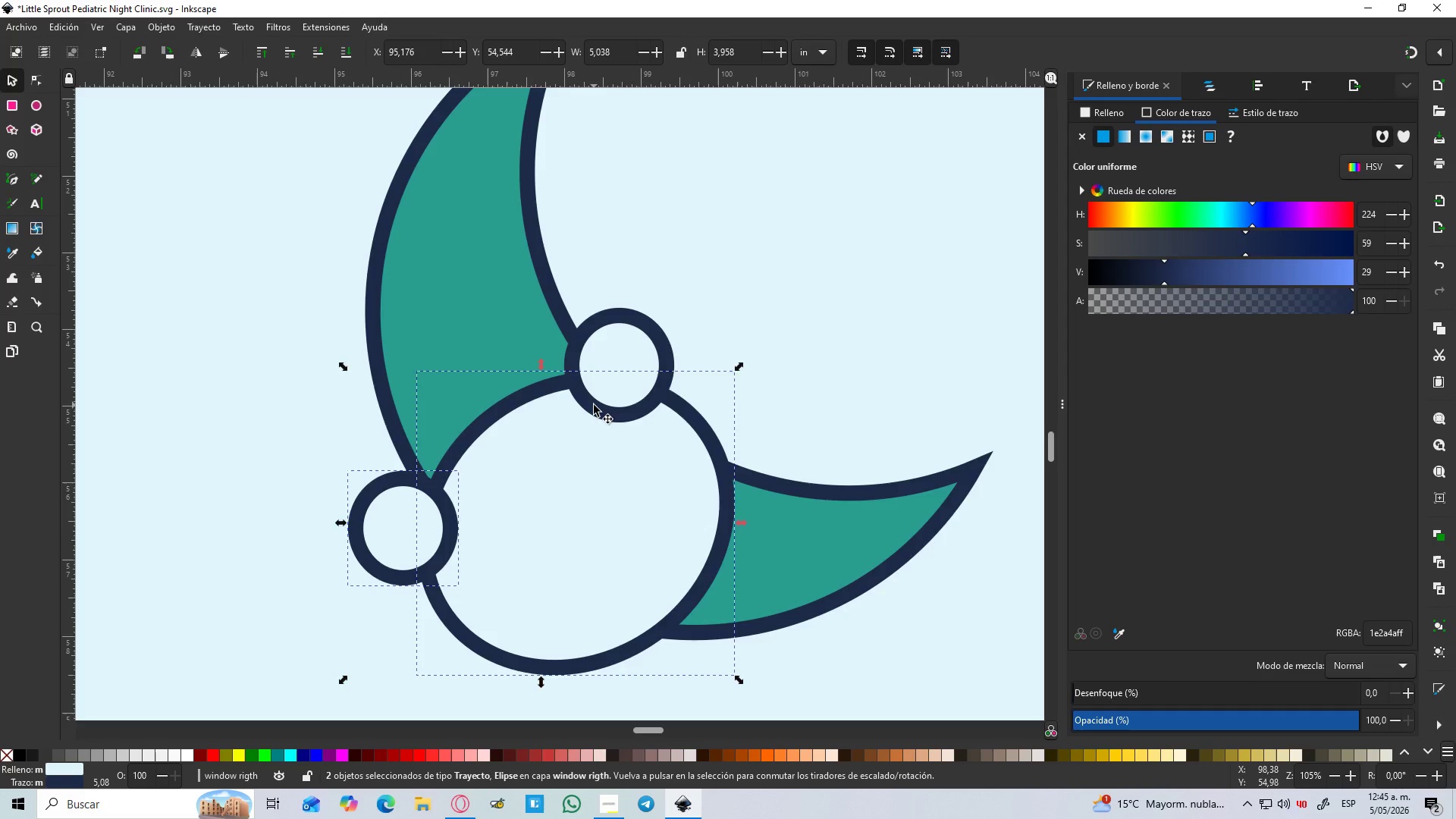 
key(Shift+ShiftLeft)
 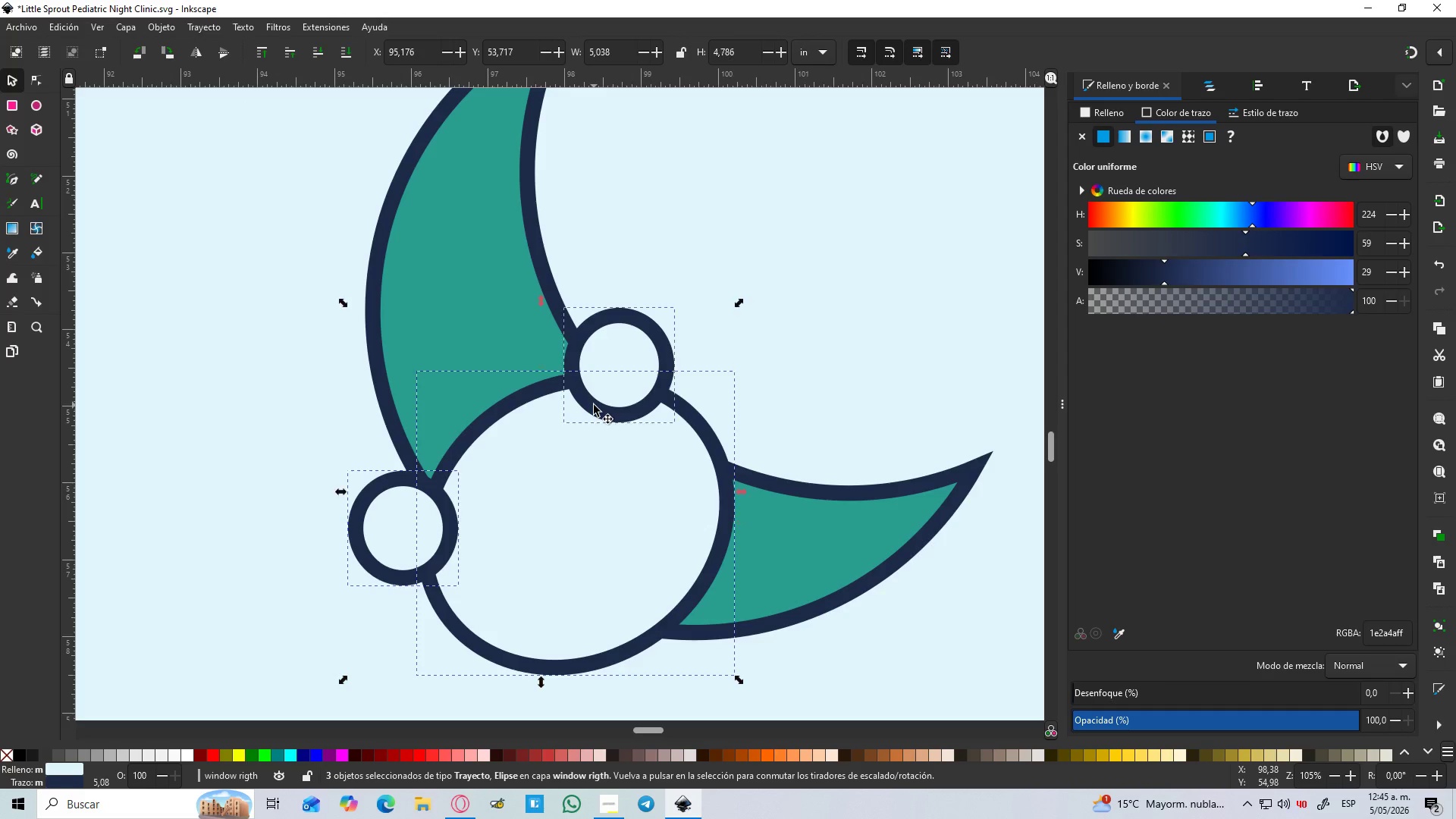 
key(Shift+ShiftLeft)
 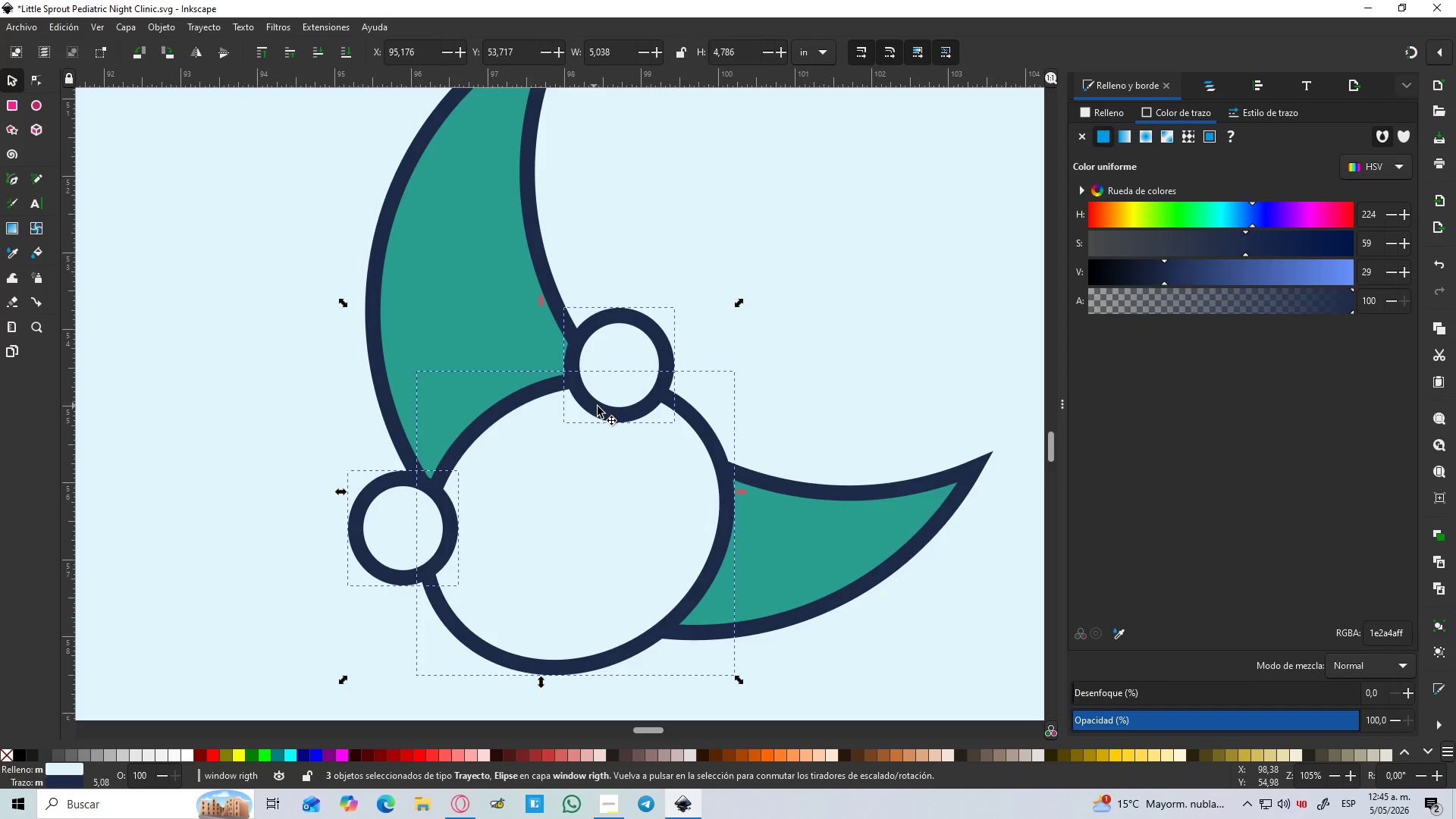 
key(Control+NumpadAdd)
 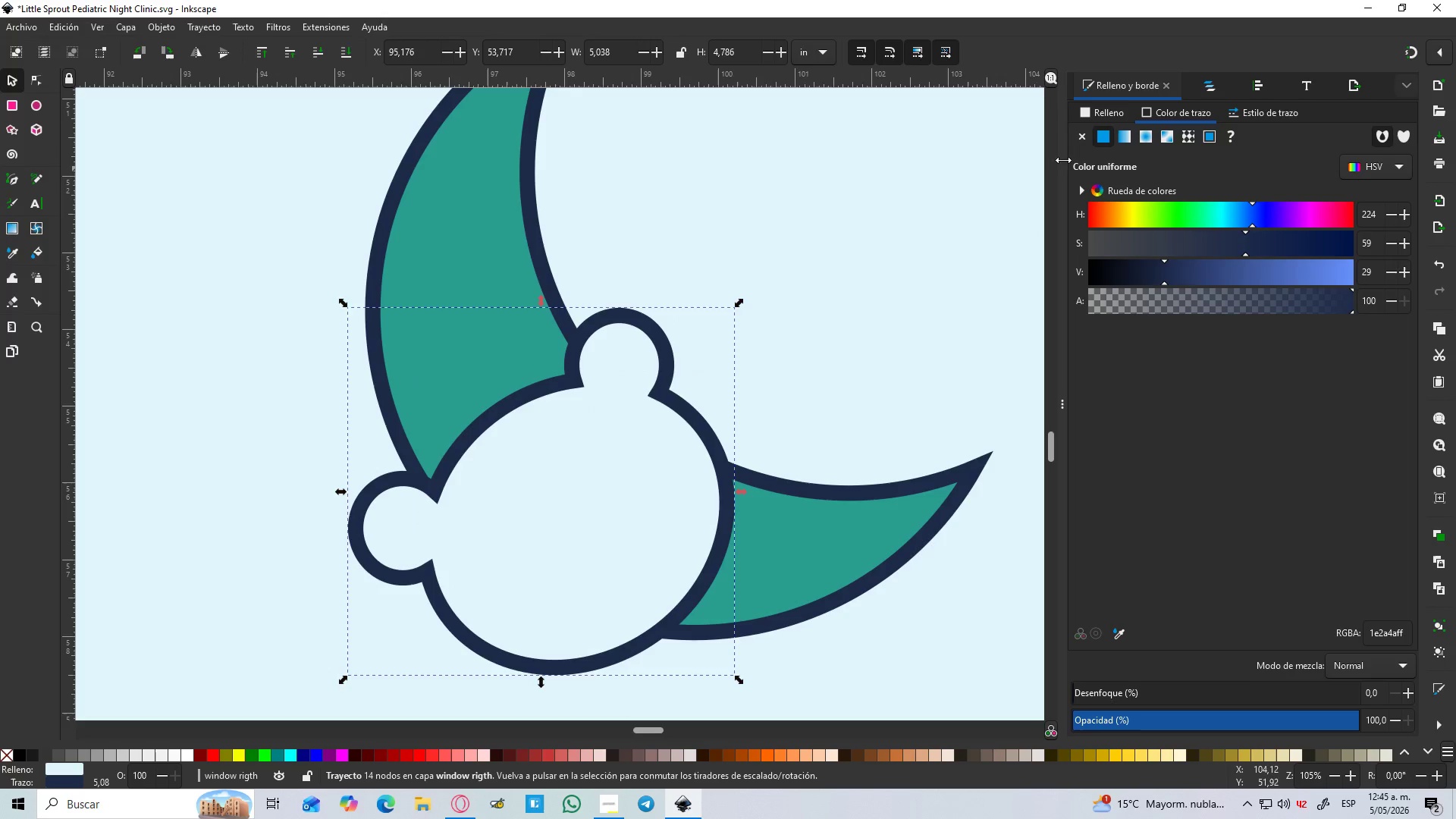 
left_click([1116, 111])
 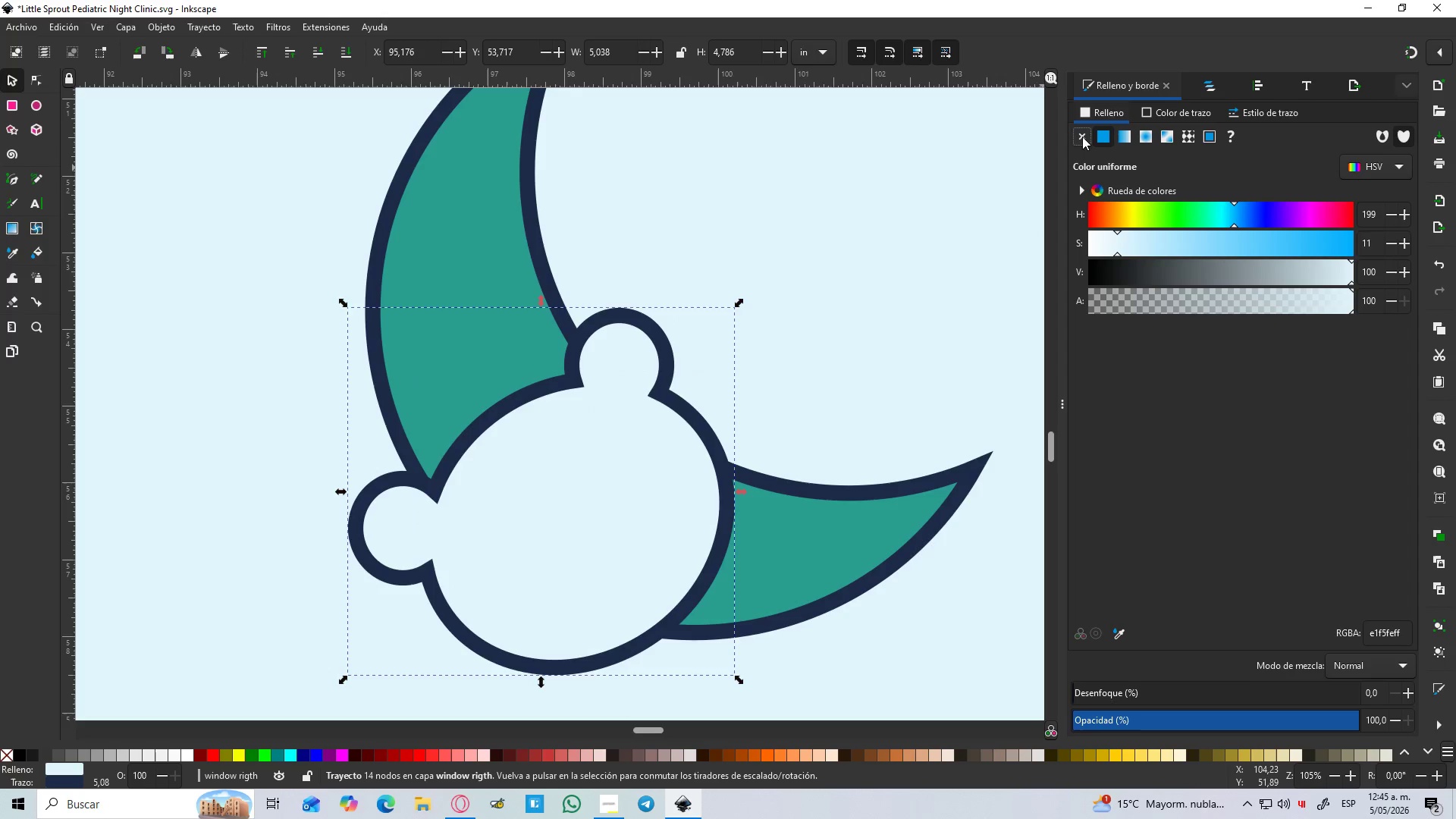 
left_click([1082, 137])
 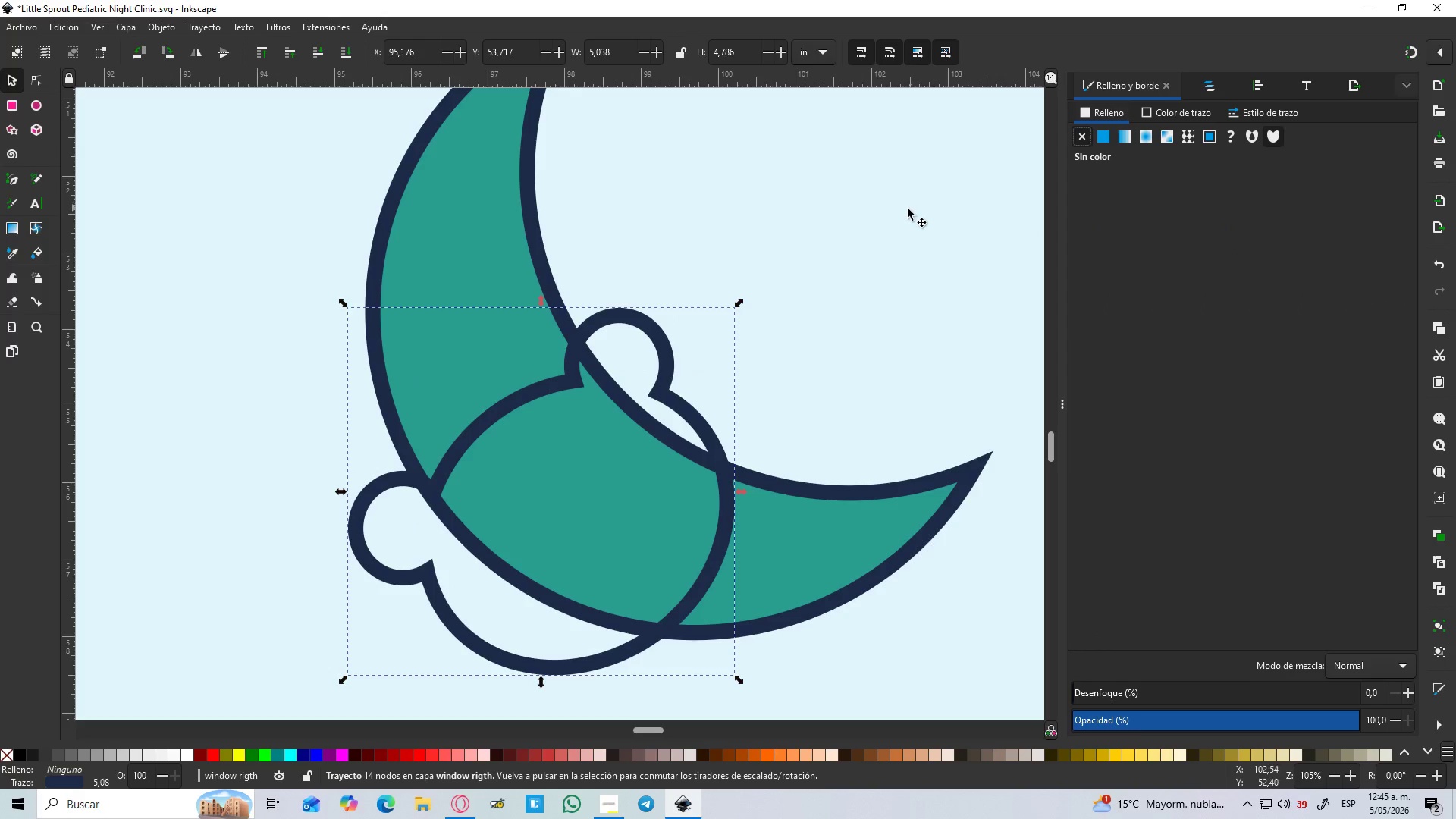 
hold_key(key=ControlLeft, duration=0.5)
 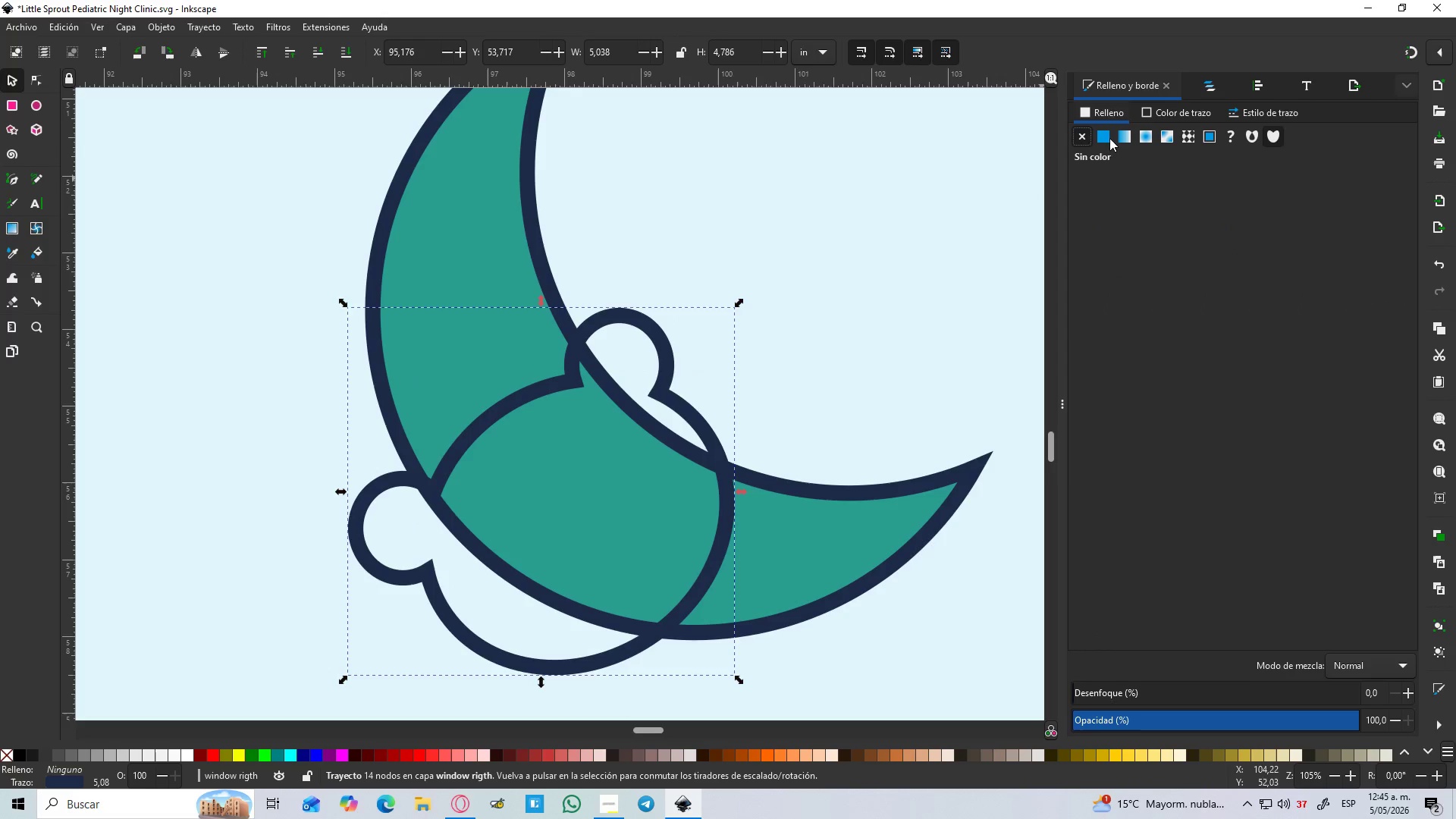 
hold_key(key=ControlLeft, duration=1.66)
left_click([1101, 141])
 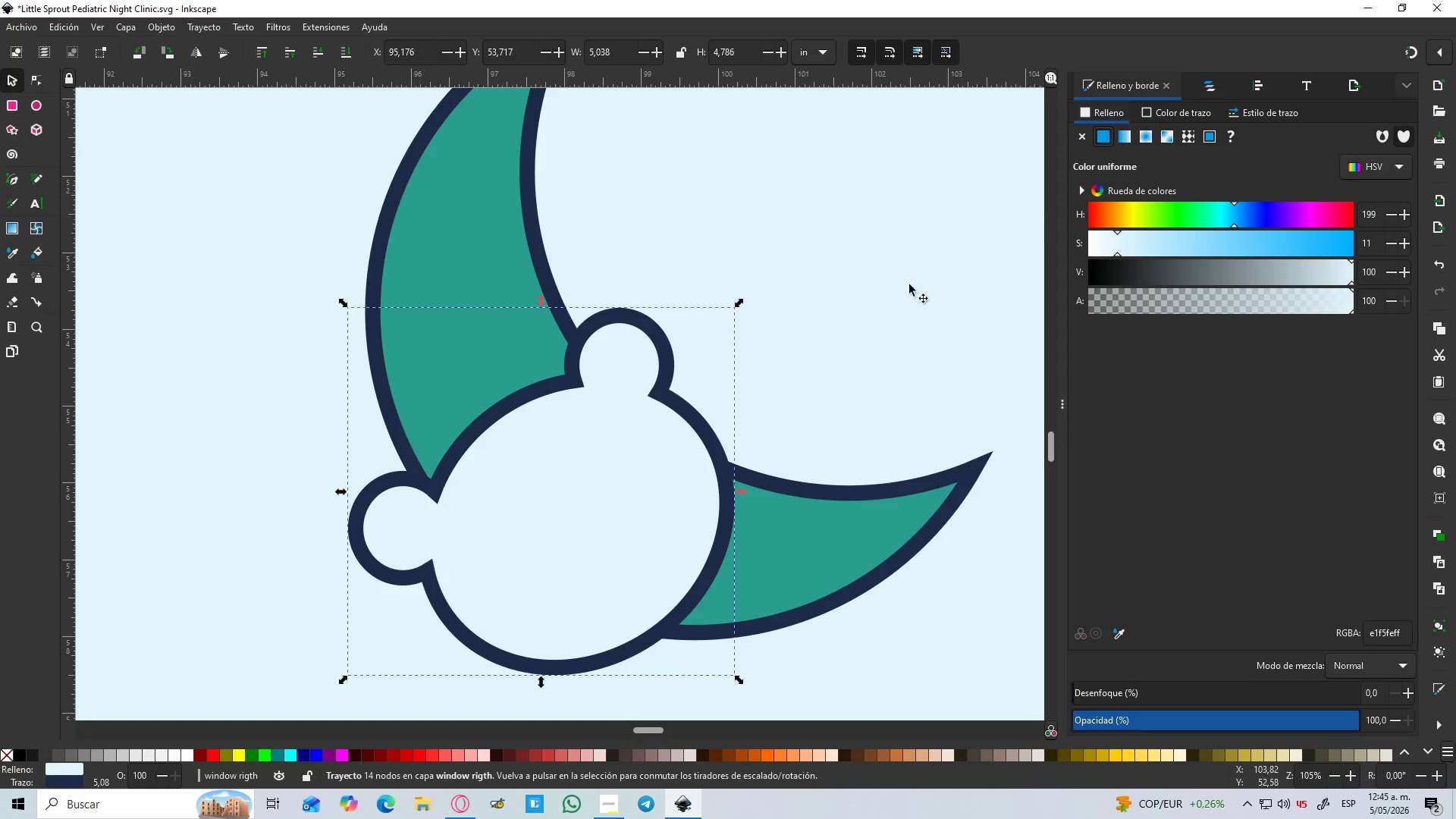 
hold_key(key=ControlLeft, duration=1.5)
 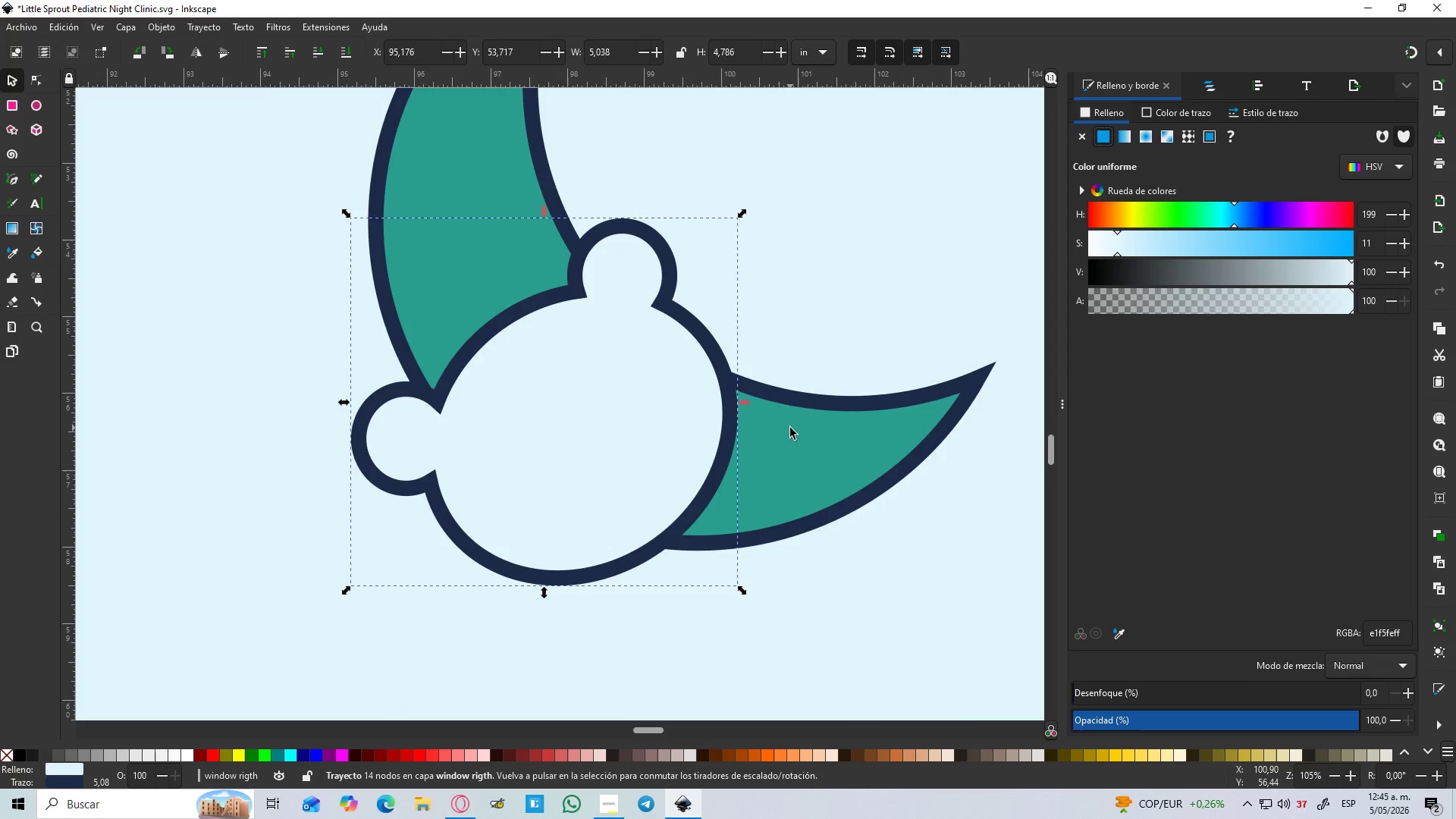 
scroll: coordinate [793, 339], scroll_direction: down, amount: 2.0
 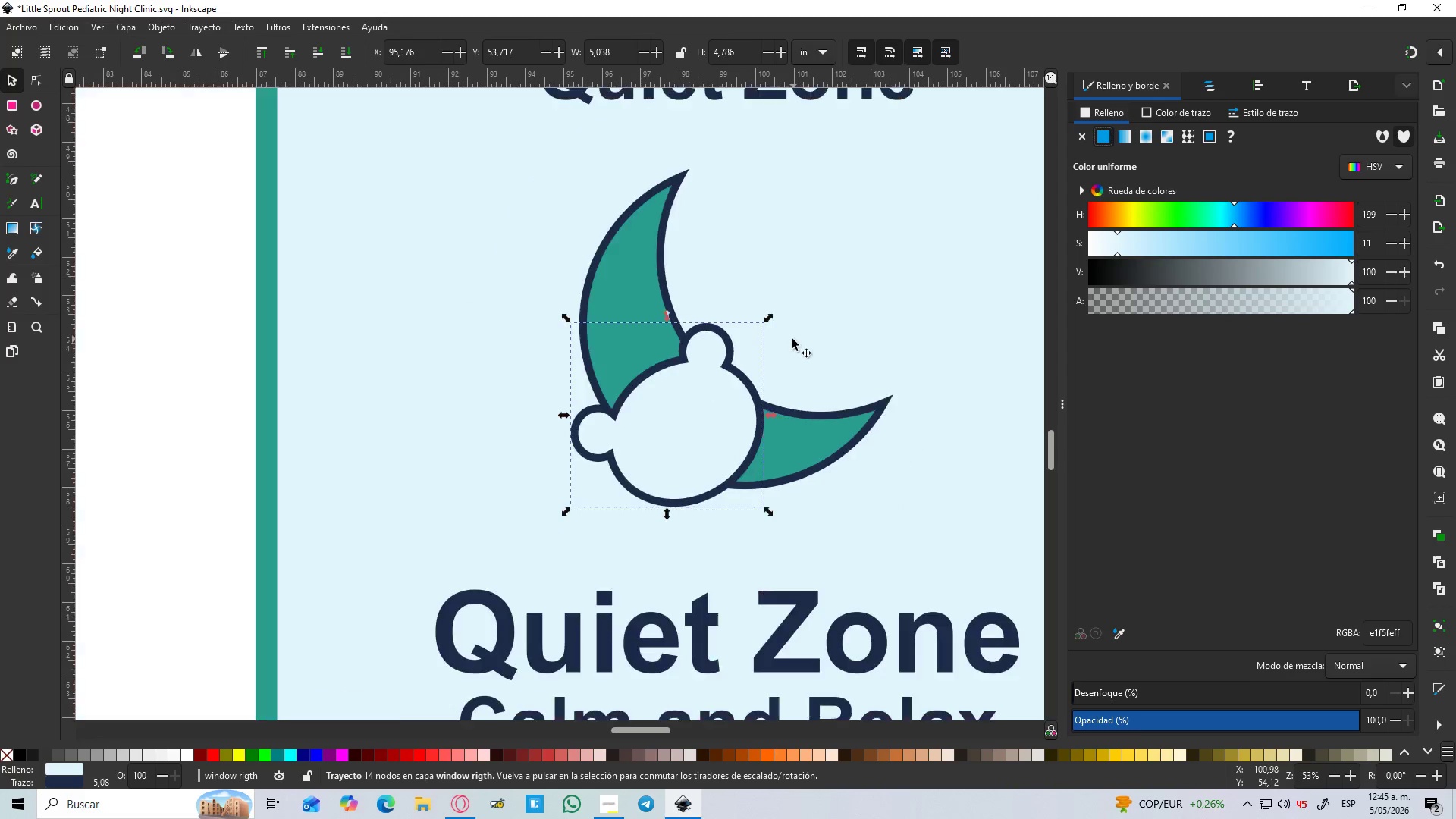 
hold_key(key=ControlLeft, duration=1.5)
scroll: coordinate [790, 428], scroll_direction: up, amount: 2.0
 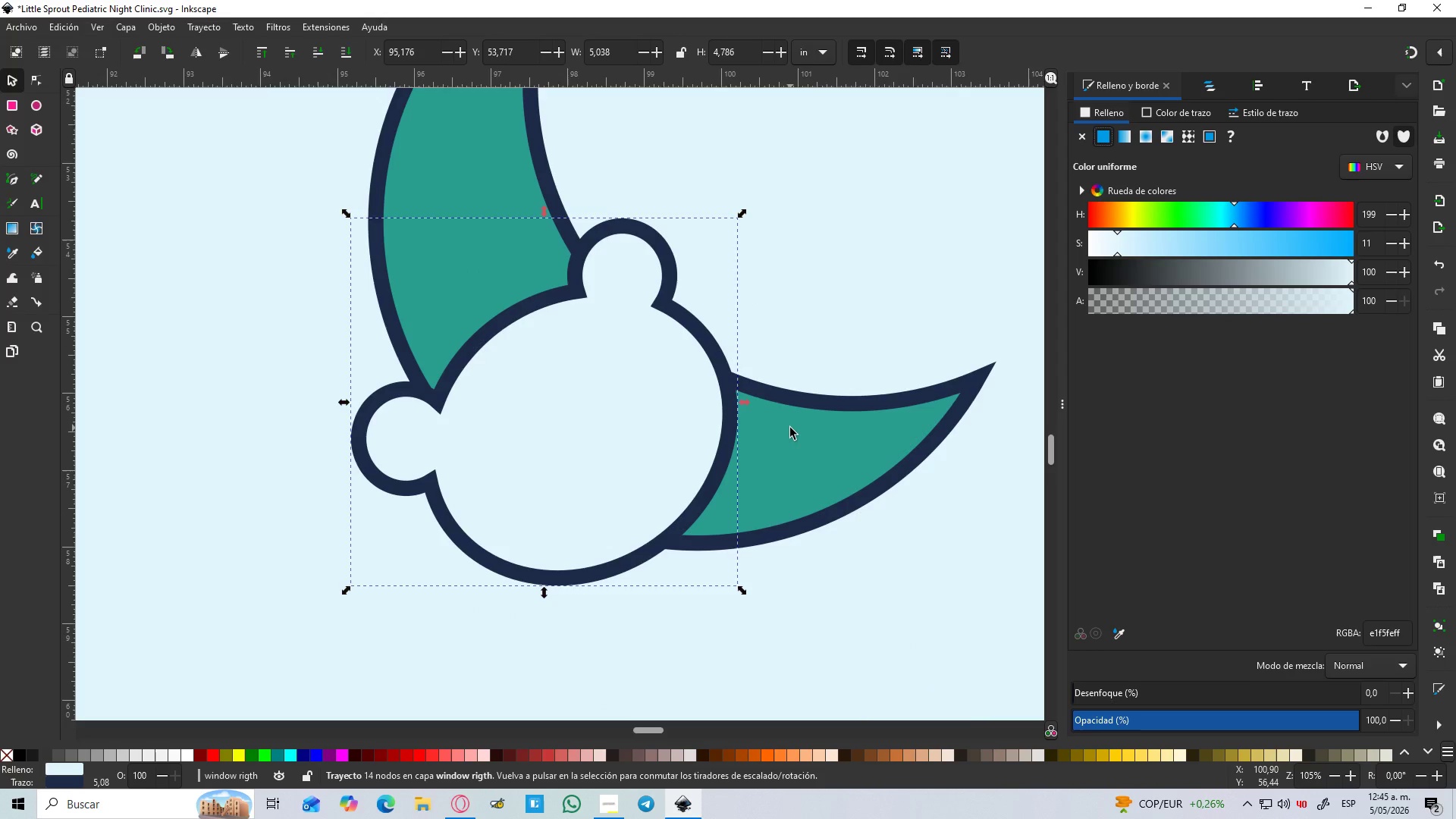 
scroll: coordinate [790, 428], scroll_direction: down, amount: 2.0
 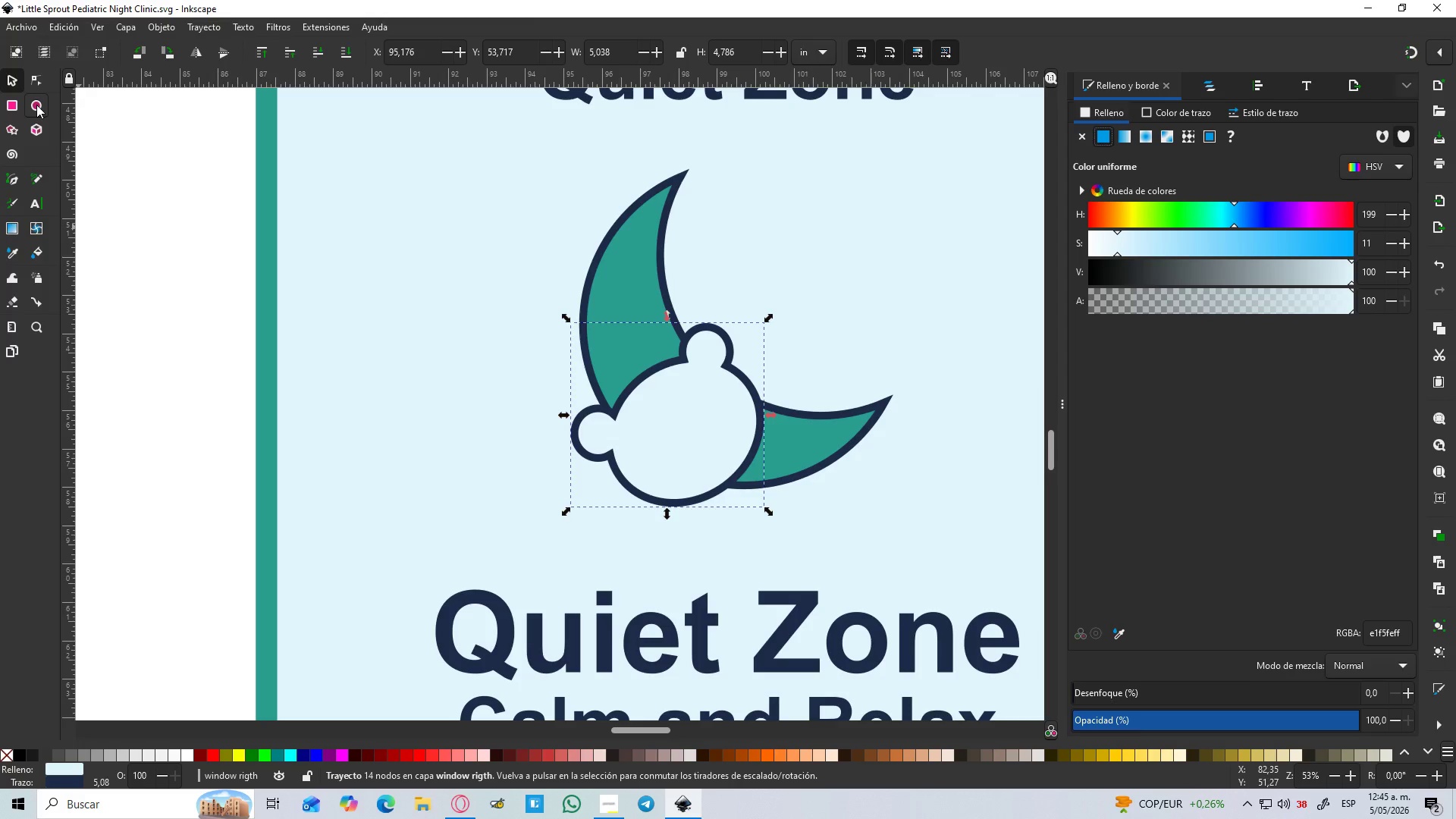 
left_click([13, 75])
 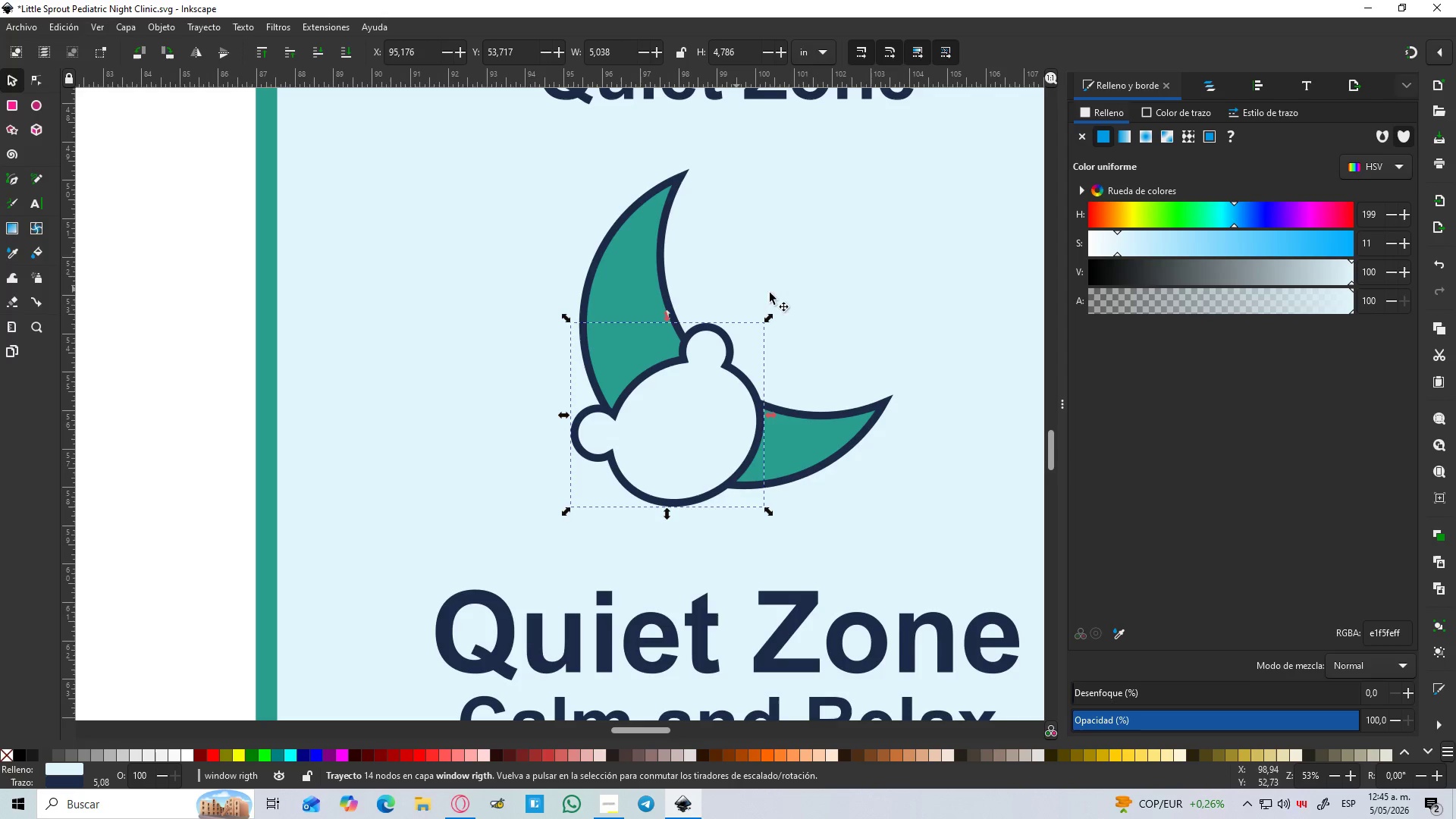 
hold_key(key=Space, duration=0.47)
 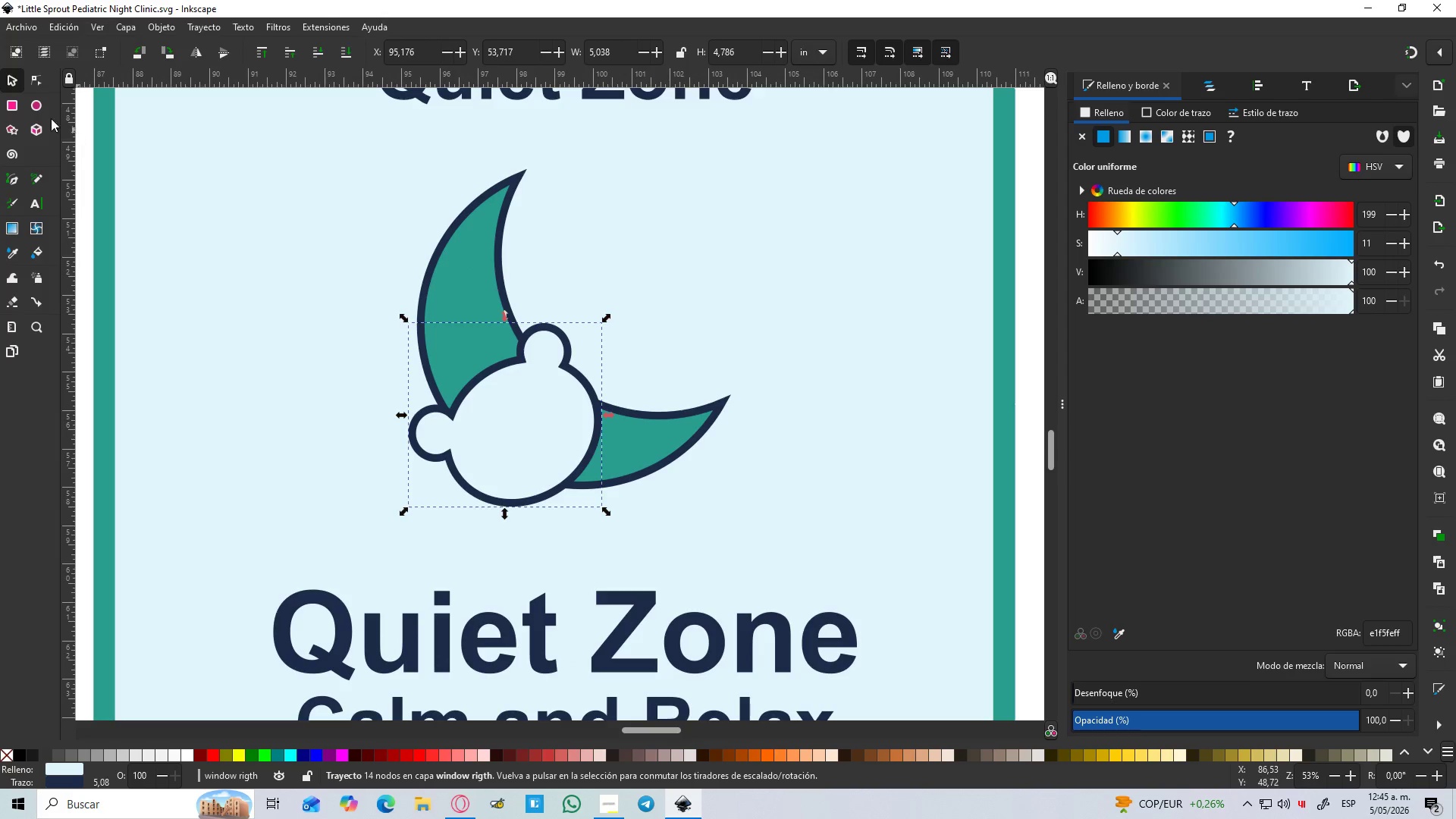 
left_click([36, 106])
 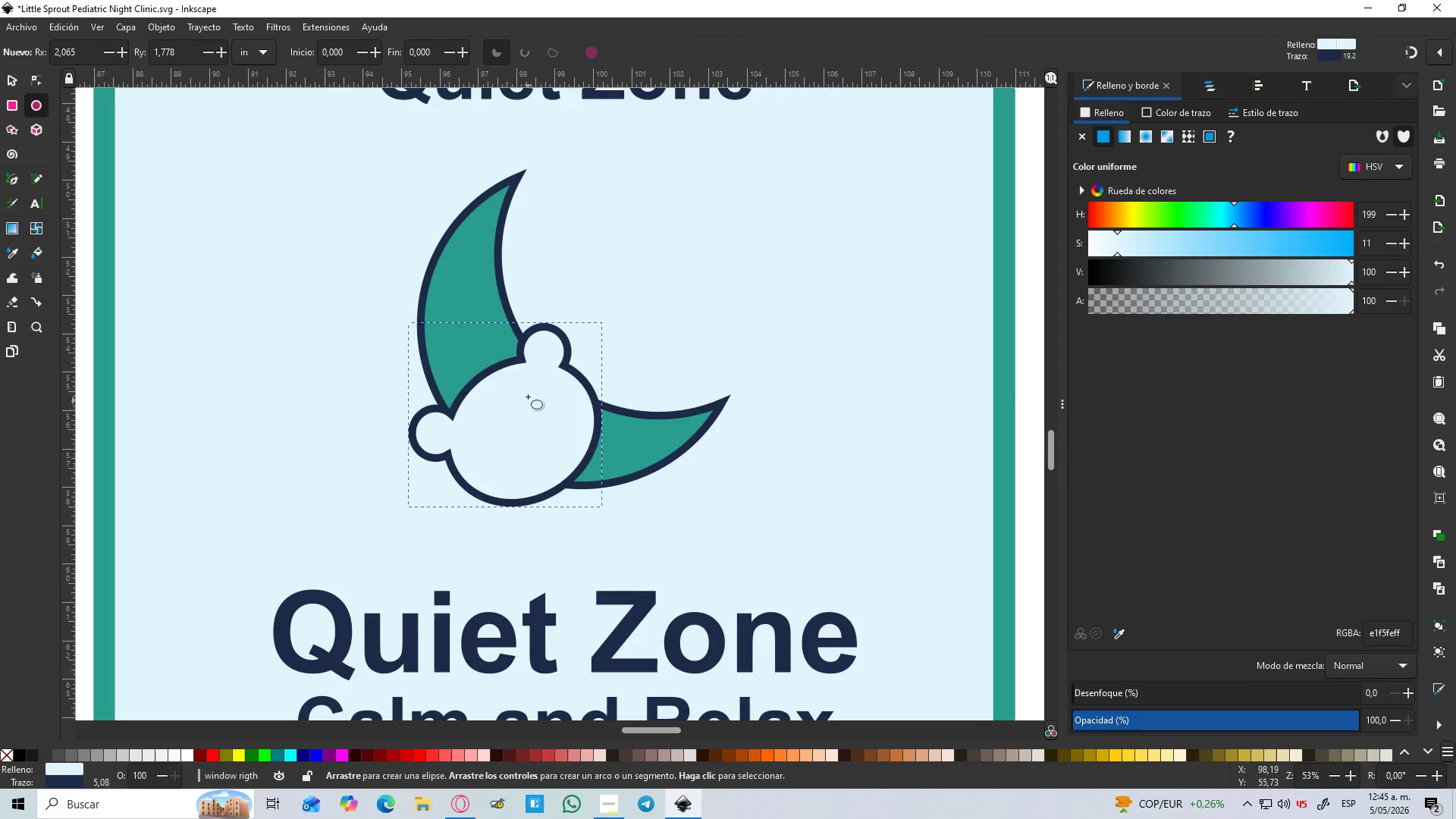 
left_click_drag(start_coordinate=[526, 382], to_coordinate=[751, 518])
 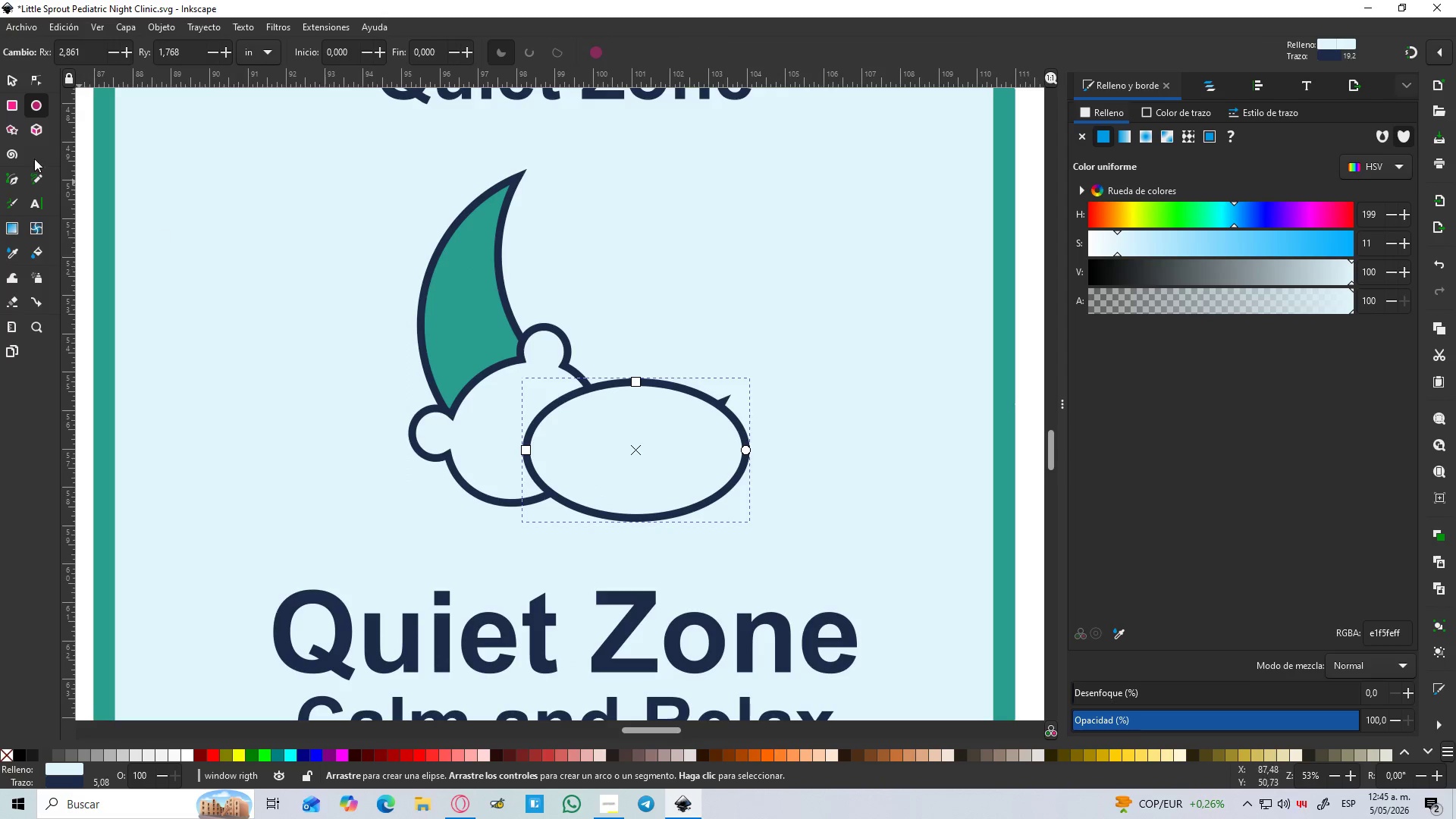 
hold_key(key=ControlLeft, duration=1.53)
 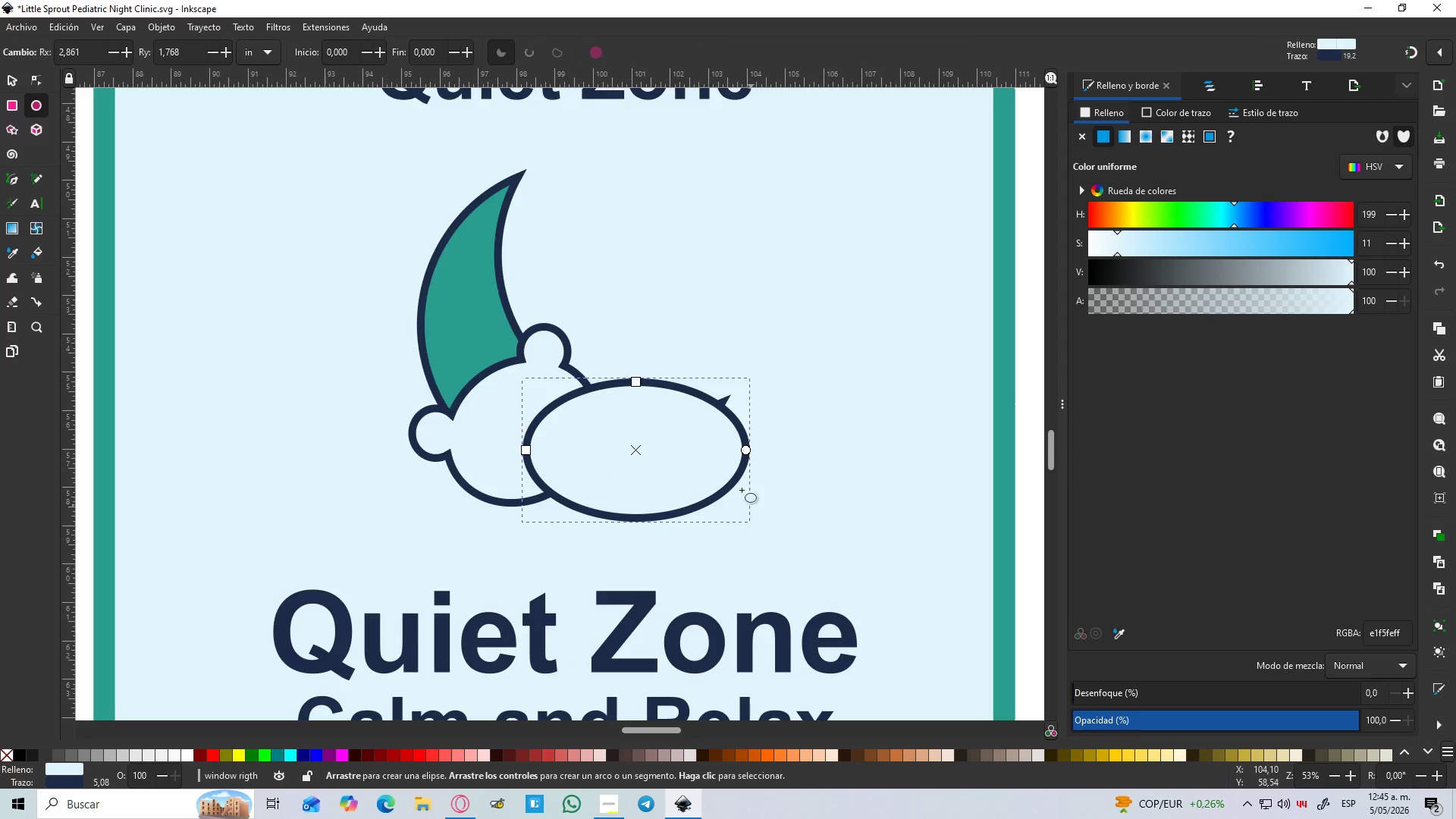 
key(Control+ControlLeft)
 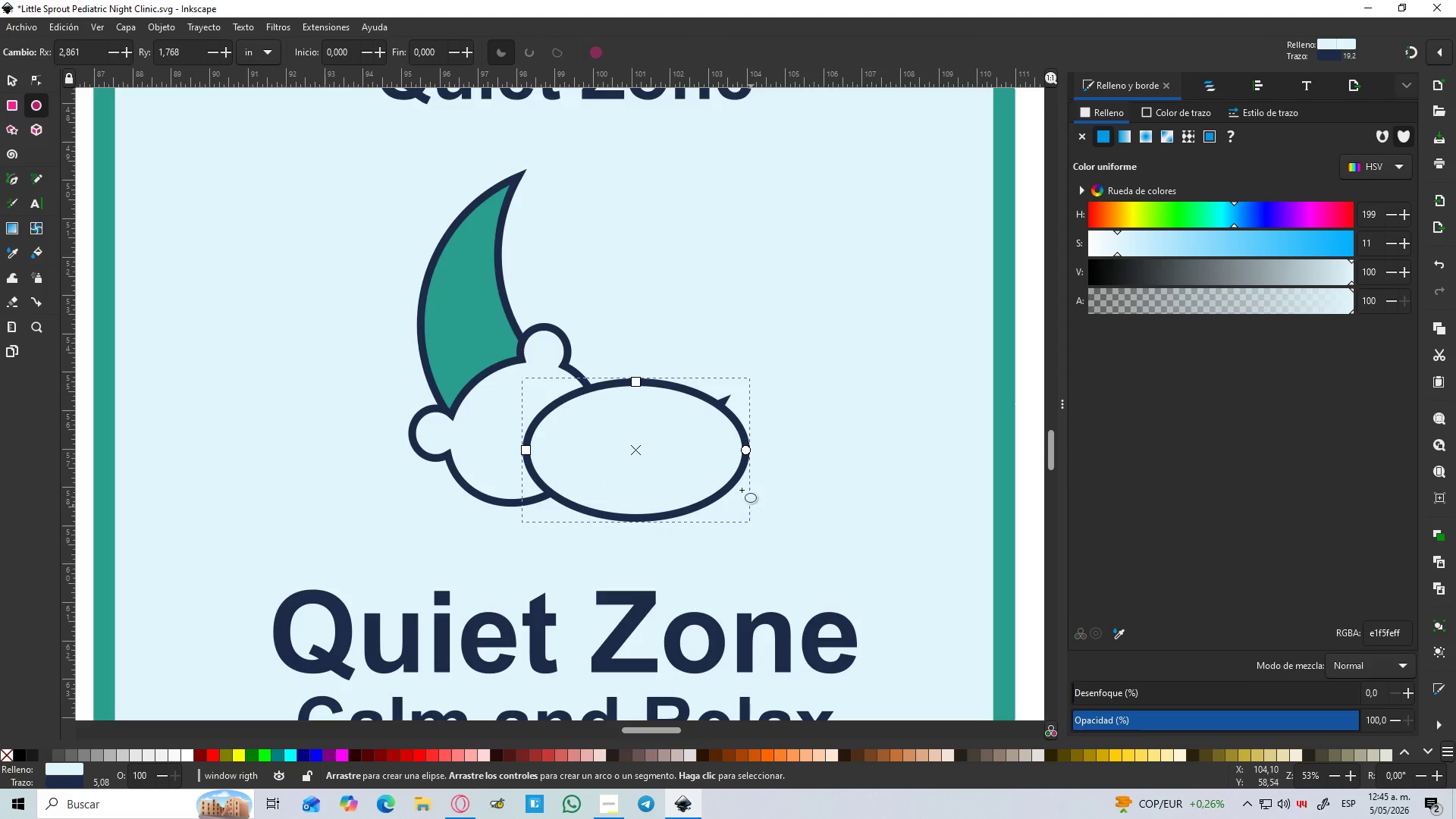 
key(Control+ControlLeft)
 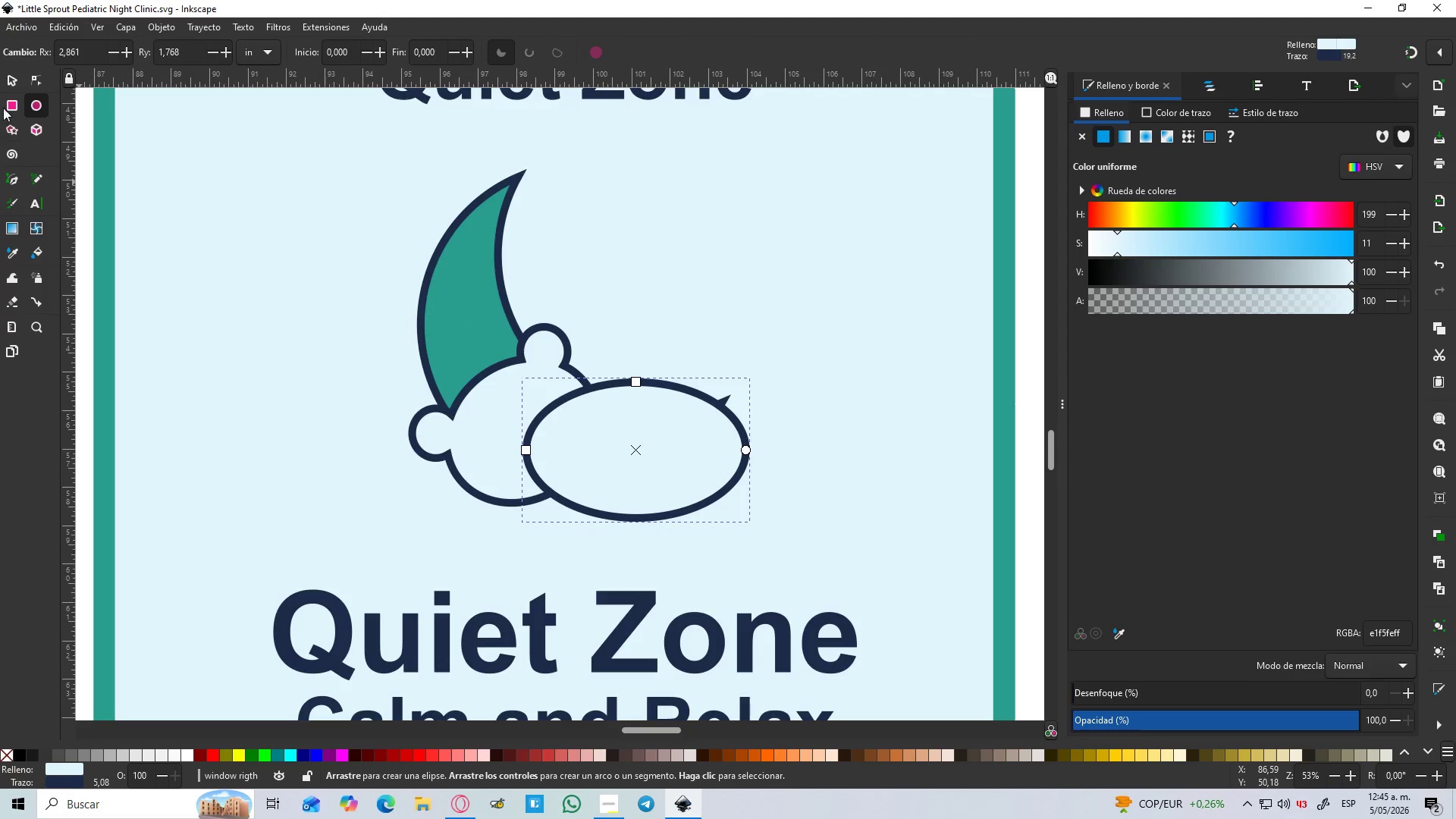 
left_click([9, 86])
 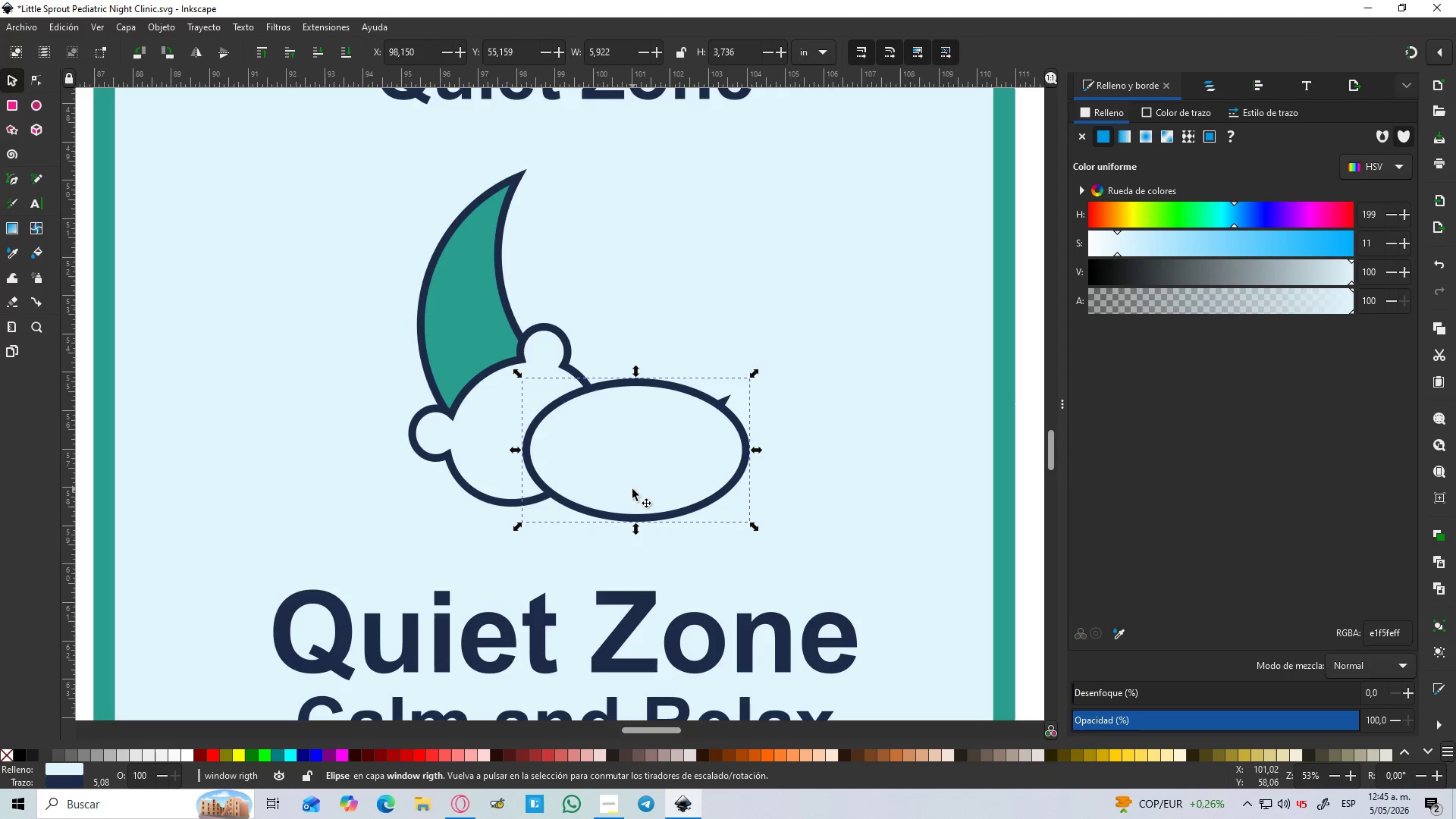 
left_click_drag(start_coordinate=[632, 489], to_coordinate=[622, 468])
 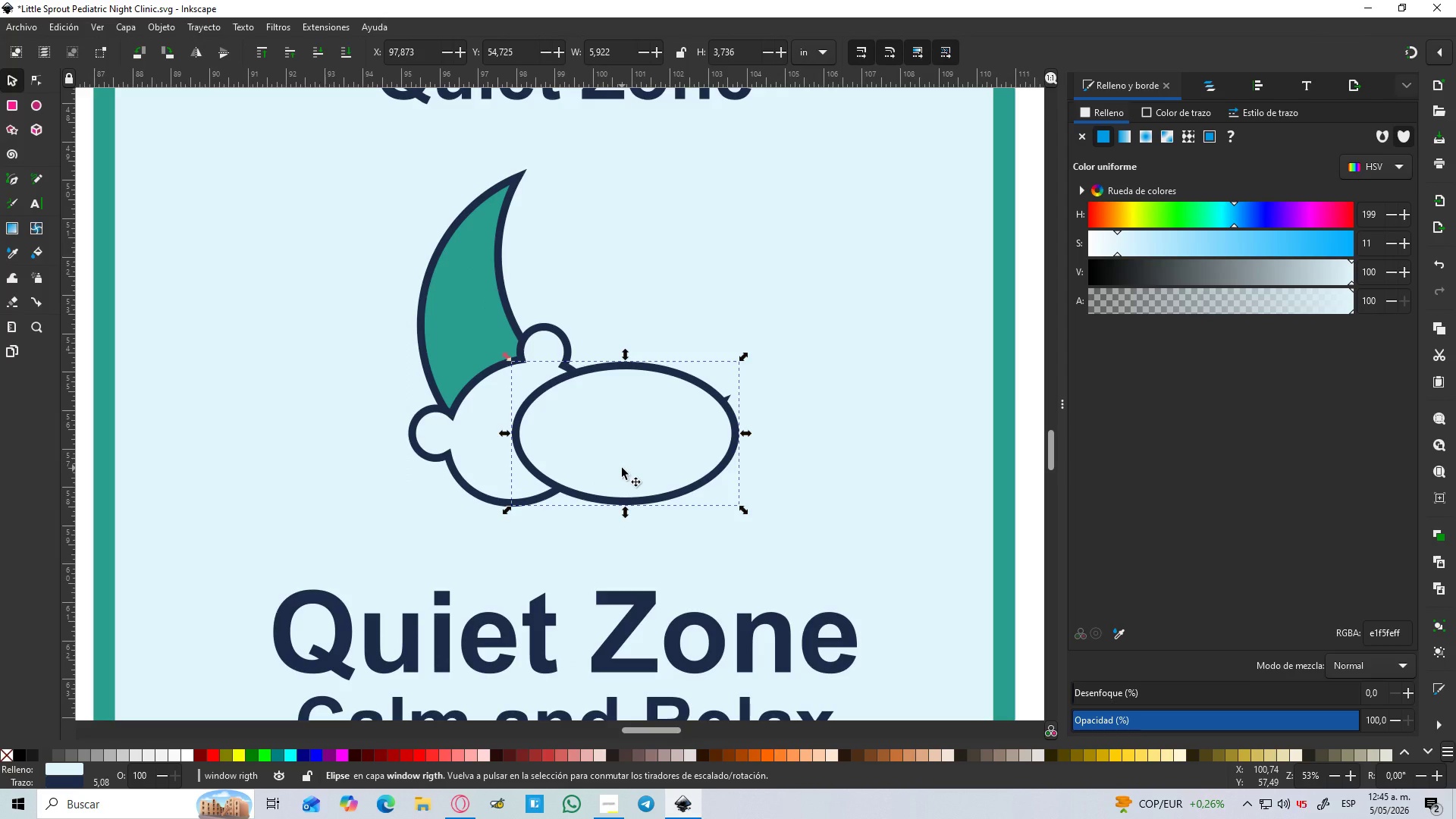 
left_click_drag(start_coordinate=[621, 468], to_coordinate=[613, 469])
 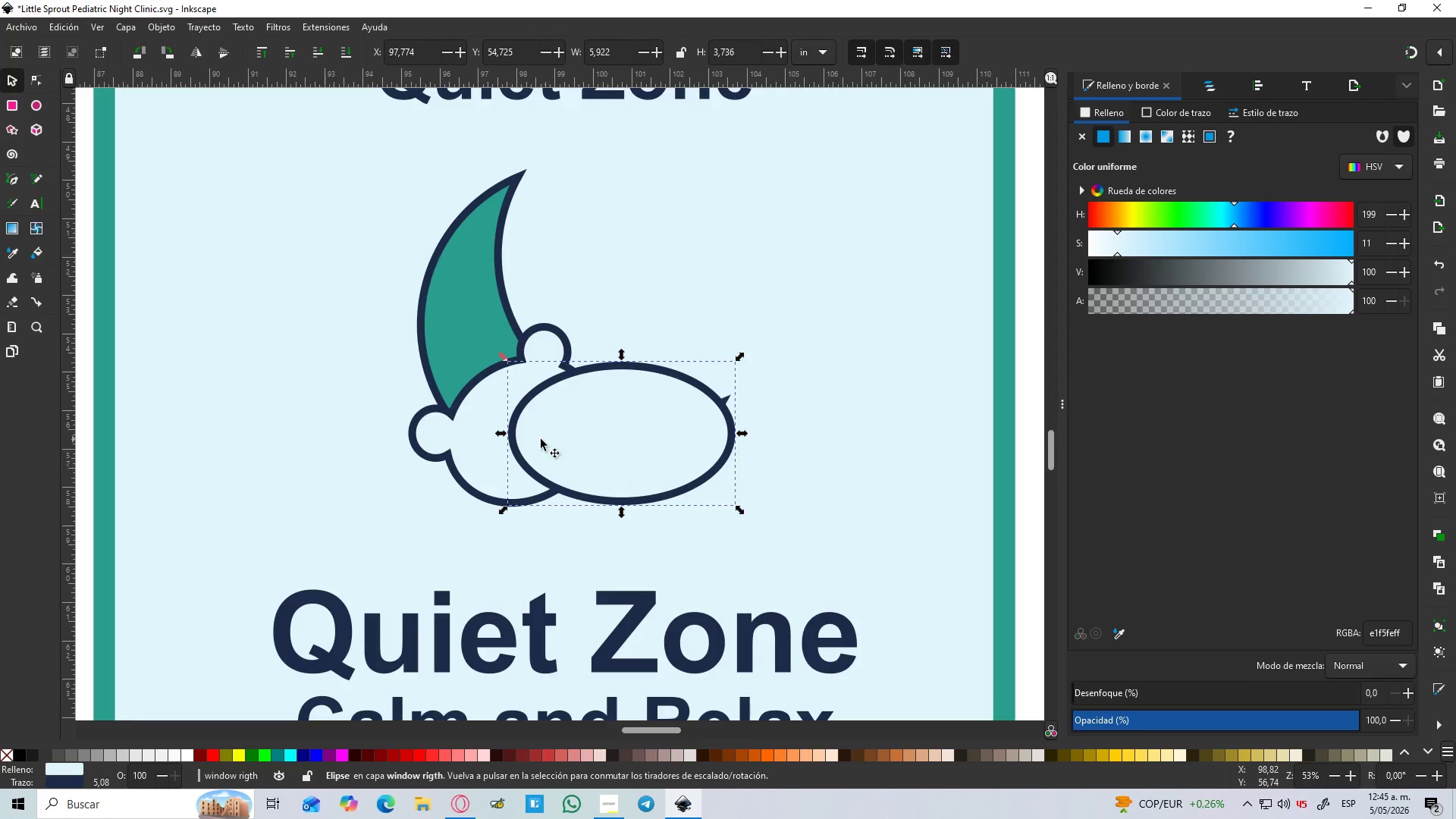 
hold_key(key=ShiftLeft, duration=1.09)
left_click([482, 434])
 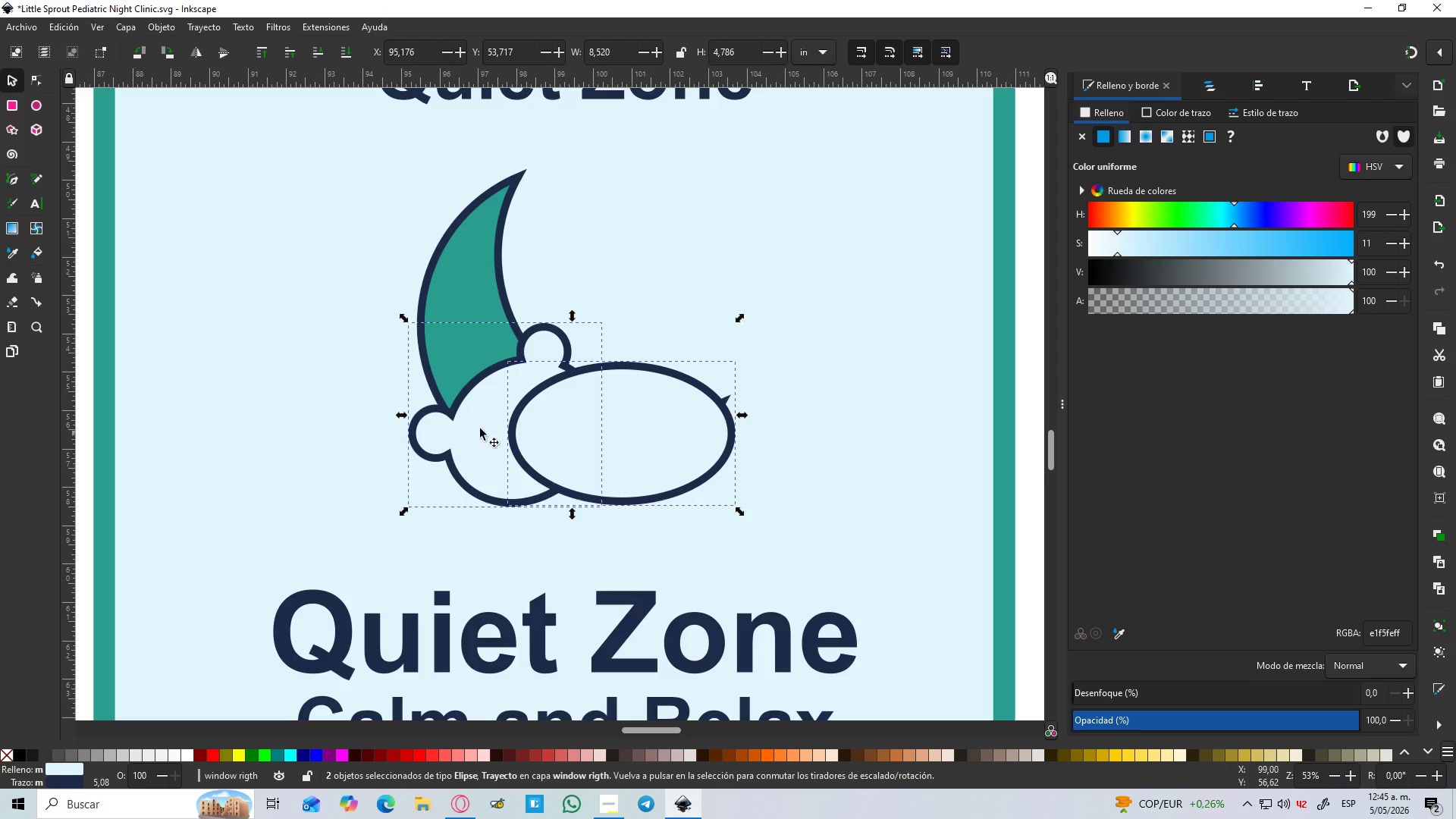 
left_click([464, 442])
 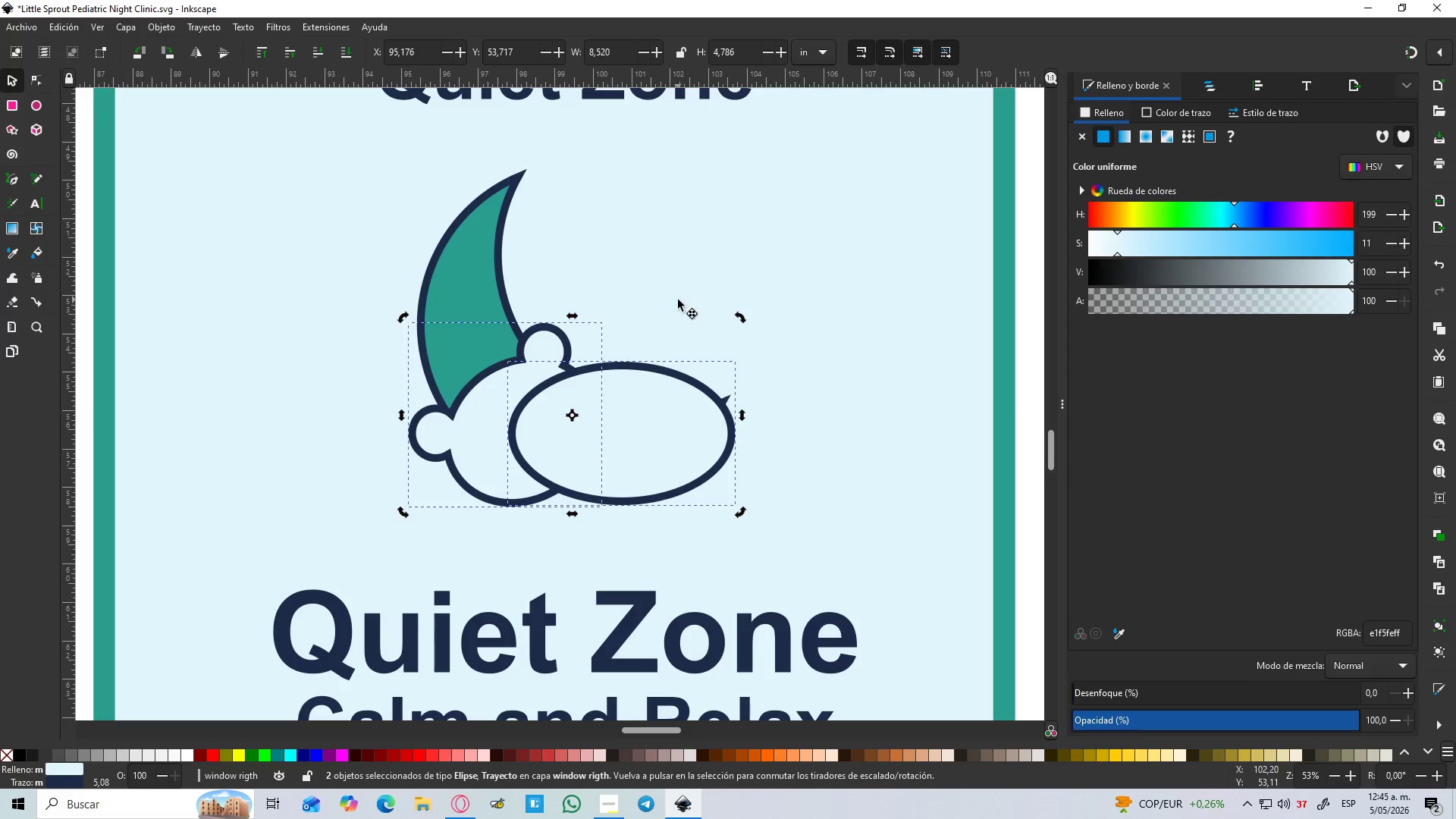 
double_click([488, 402])
 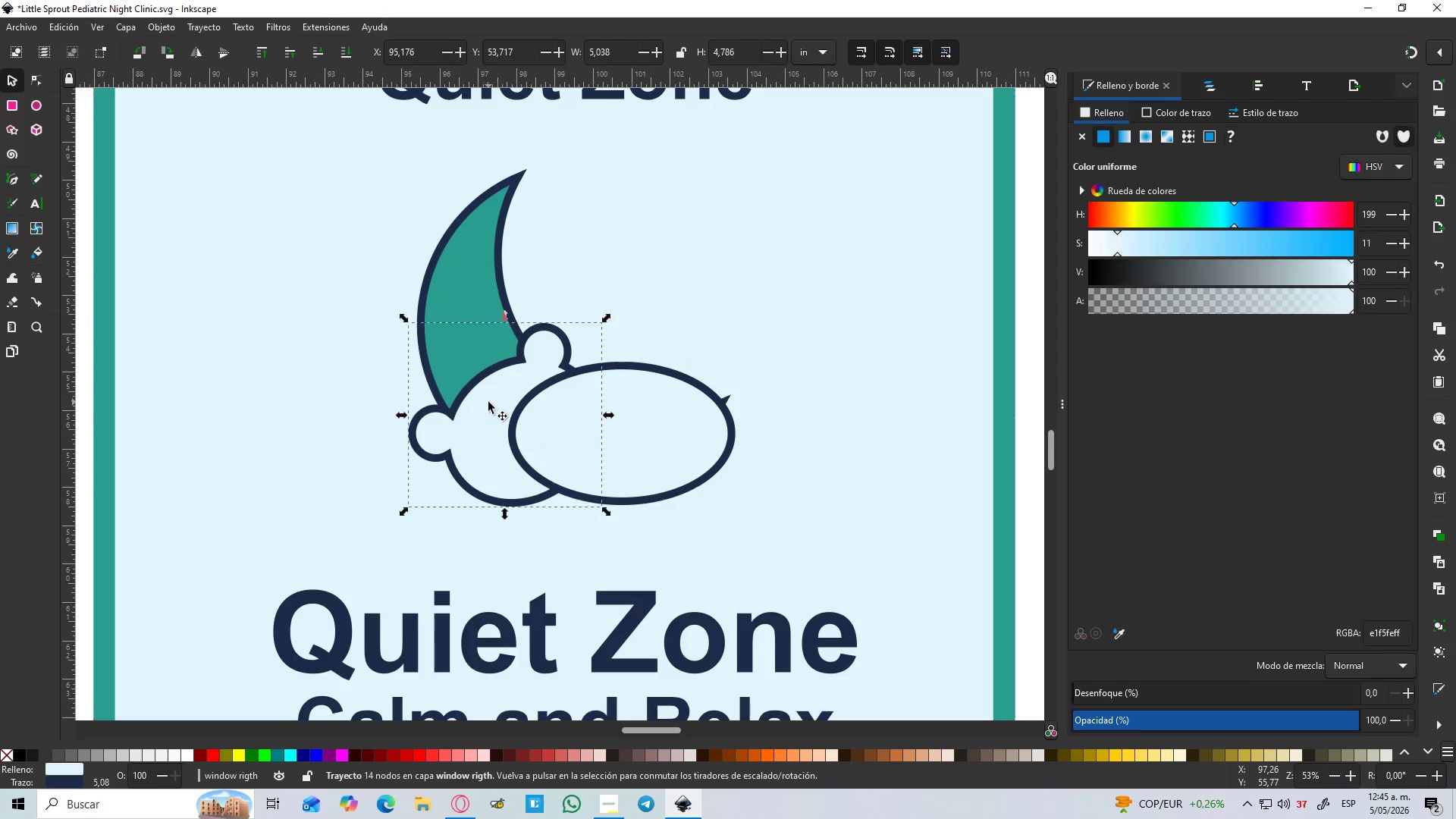 
key(Control+D)
 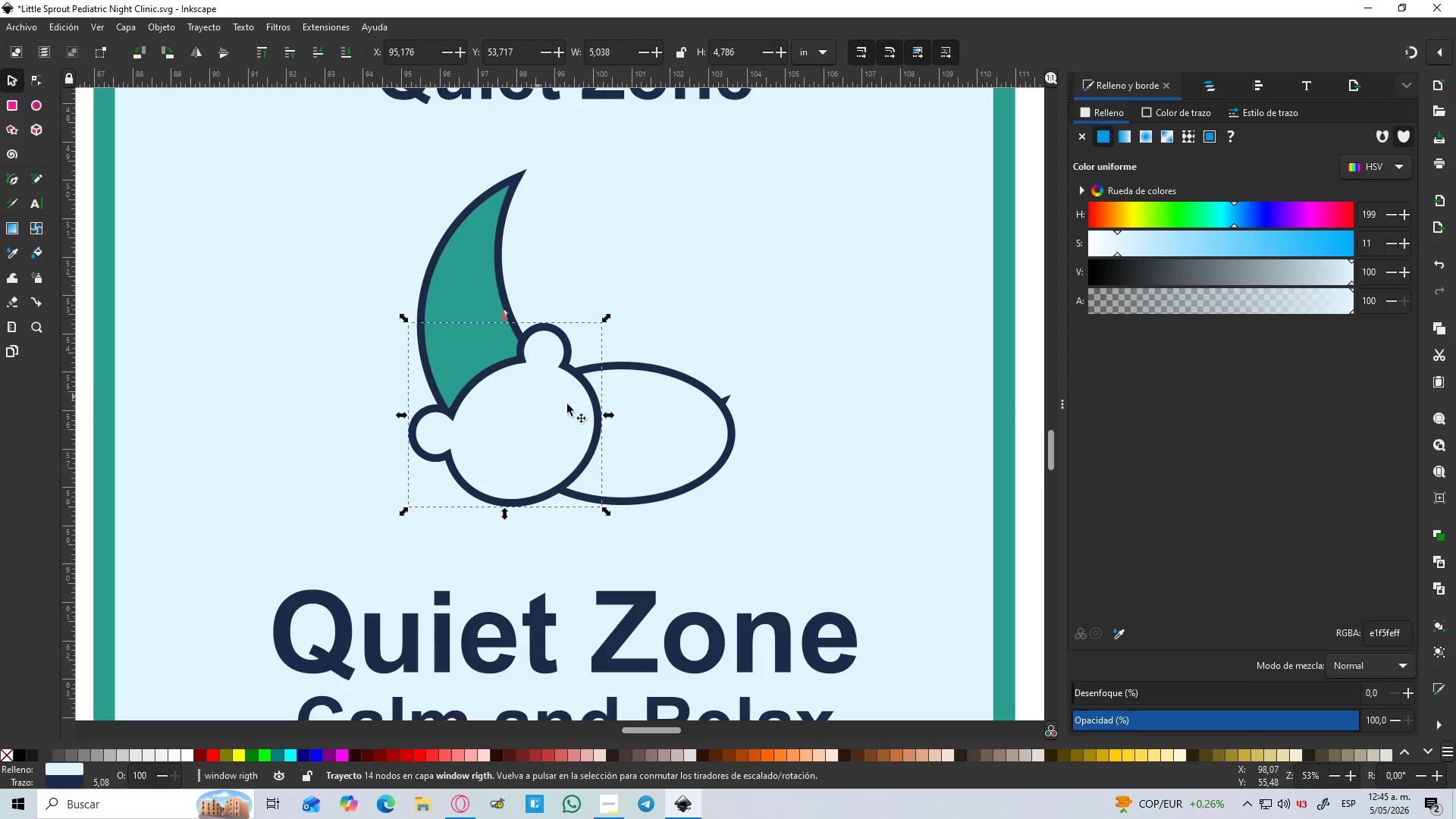 
hold_key(key=ShiftLeft, duration=0.69)
left_click([685, 406])
 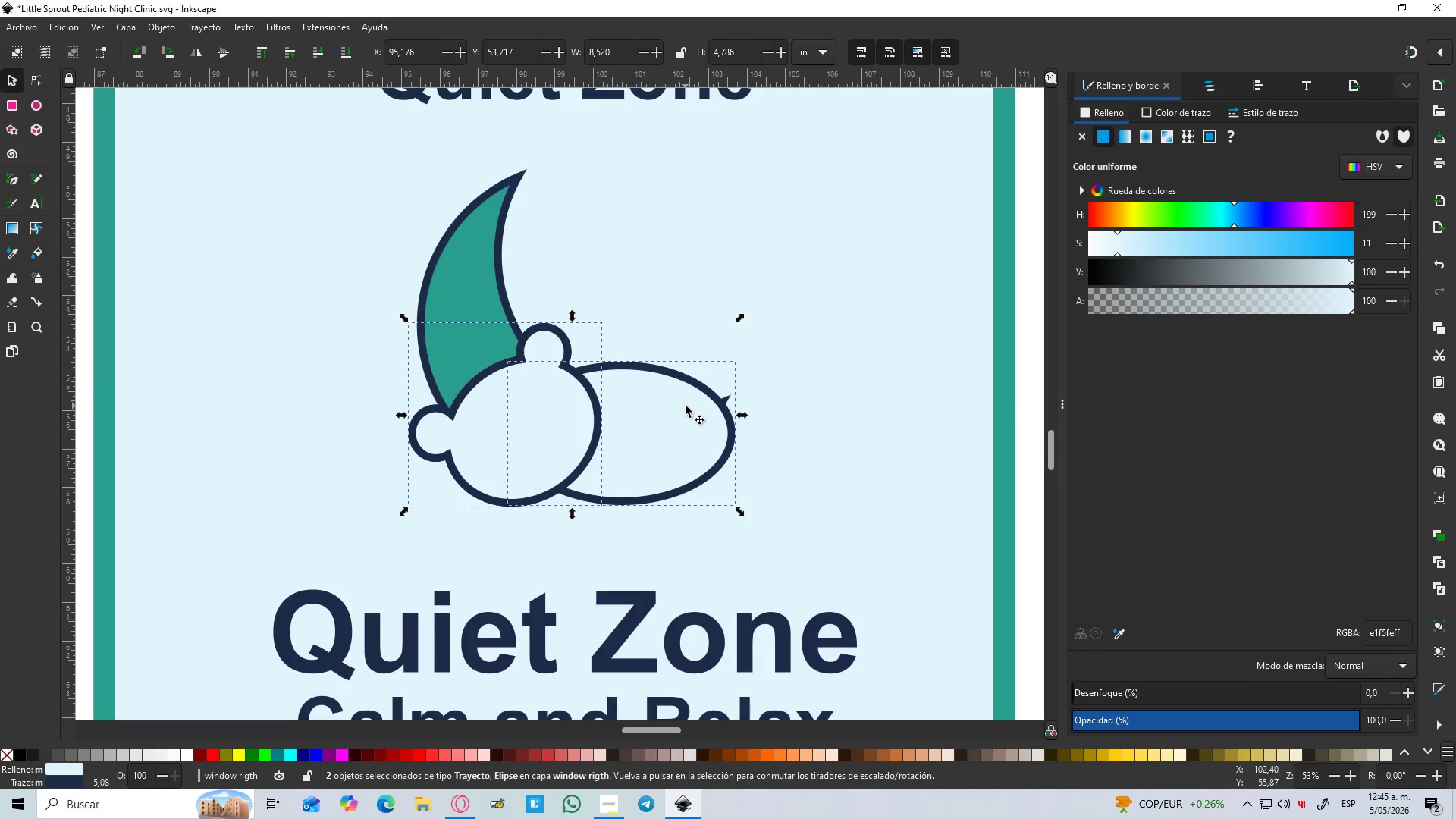 
key(Control+NumpadSubtract)
 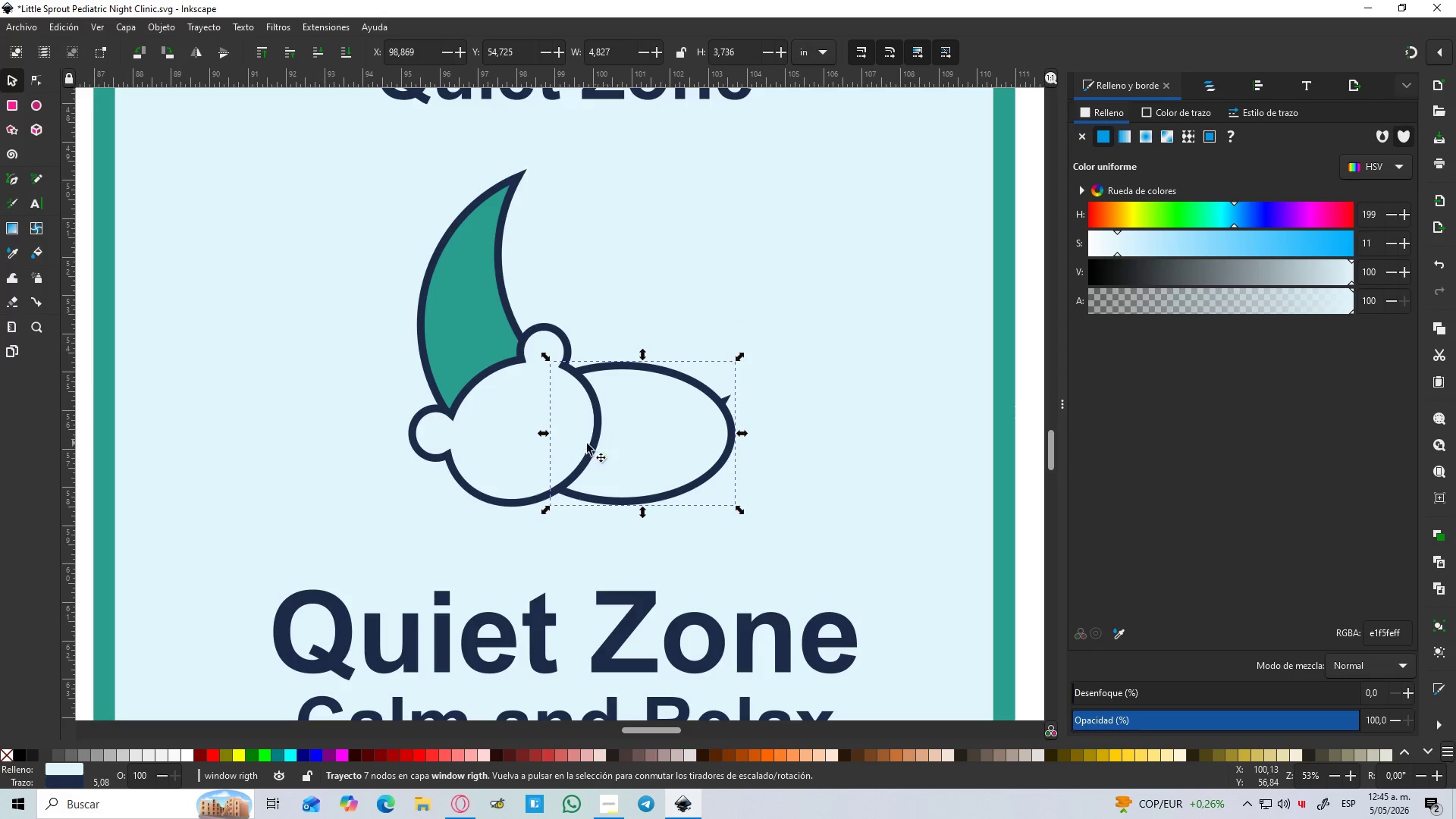 
left_click([576, 444])
 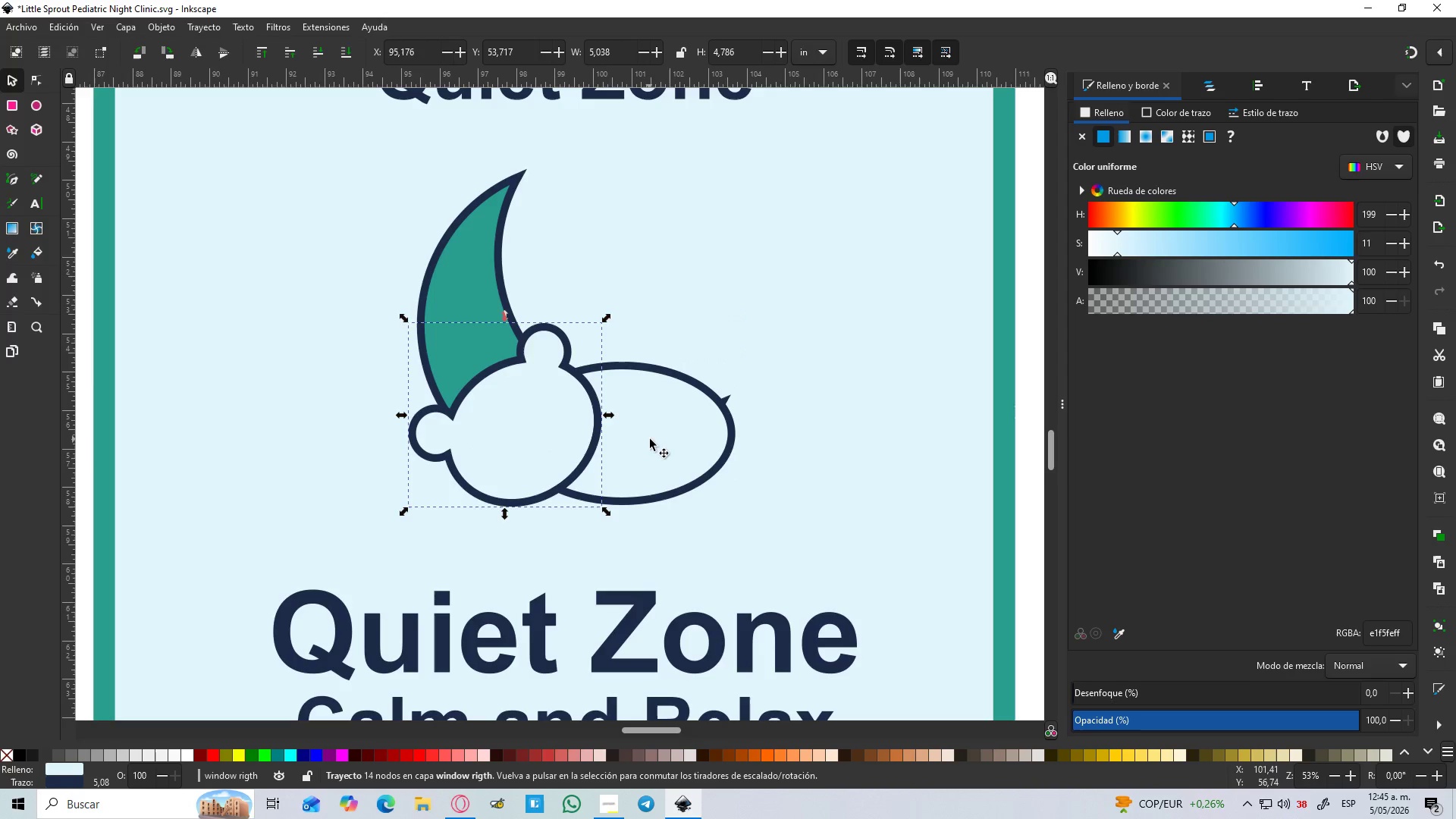 
hold_key(key=ShiftLeft, duration=0.64)
left_click([704, 460])
 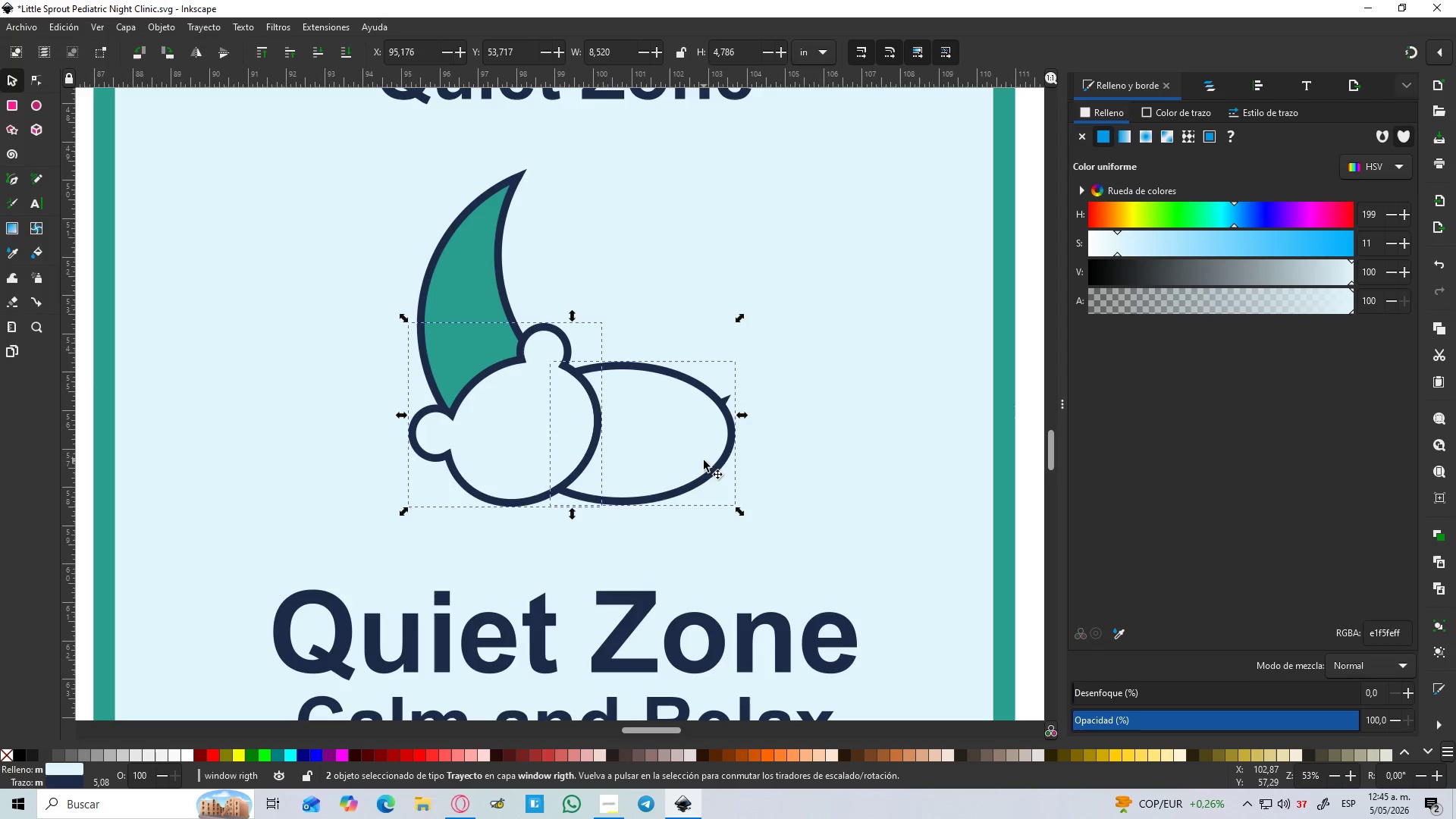 
hold_key(key=ControlLeft, duration=0.83)
scroll: coordinate [589, 442], scroll_direction: up, amount: 1.0
 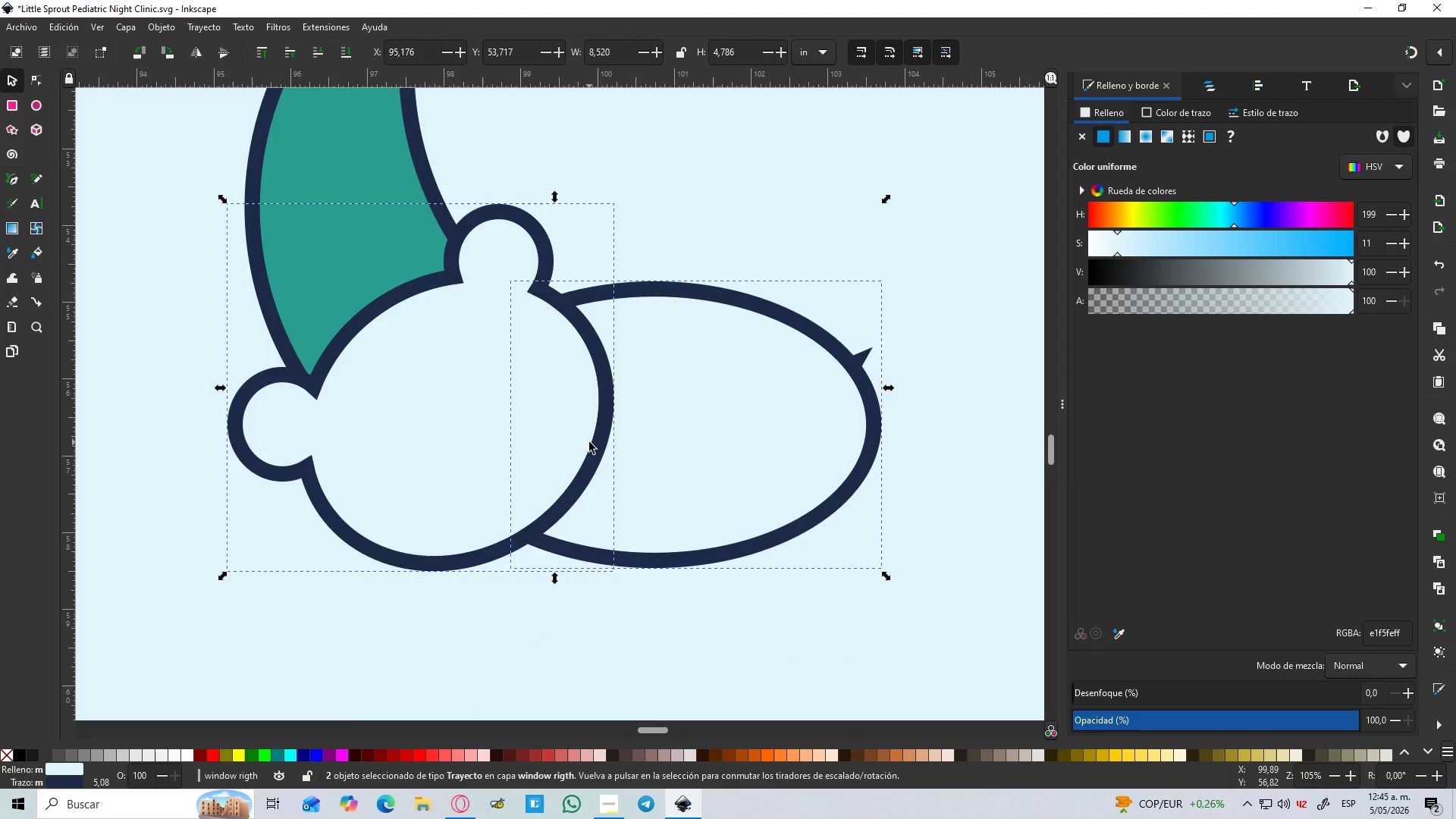 
key(Control+NumpadAdd)
 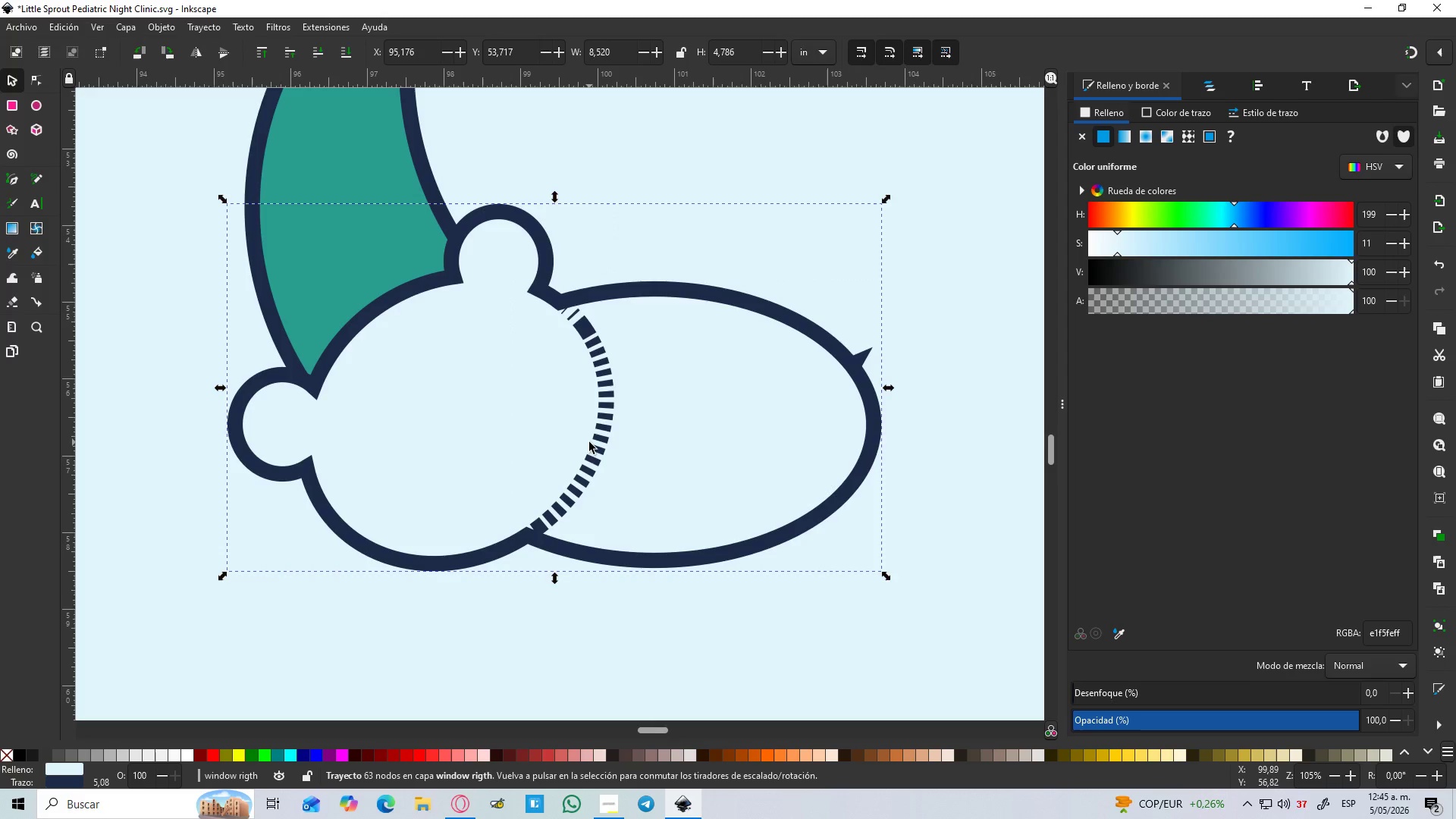 
key(Control+Z)
 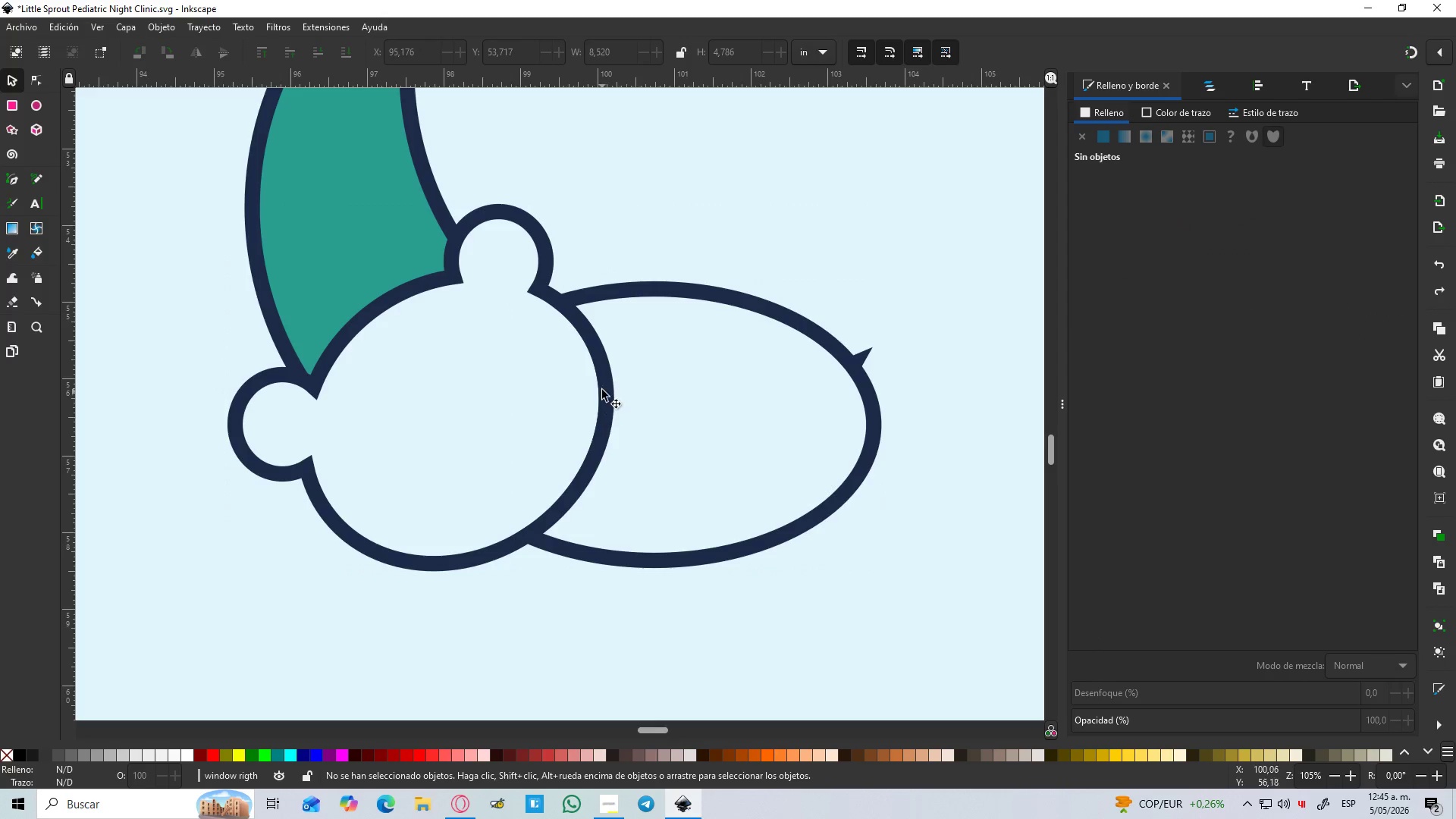 
left_click_drag(start_coordinate=[606, 378], to_coordinate=[492, 356])
 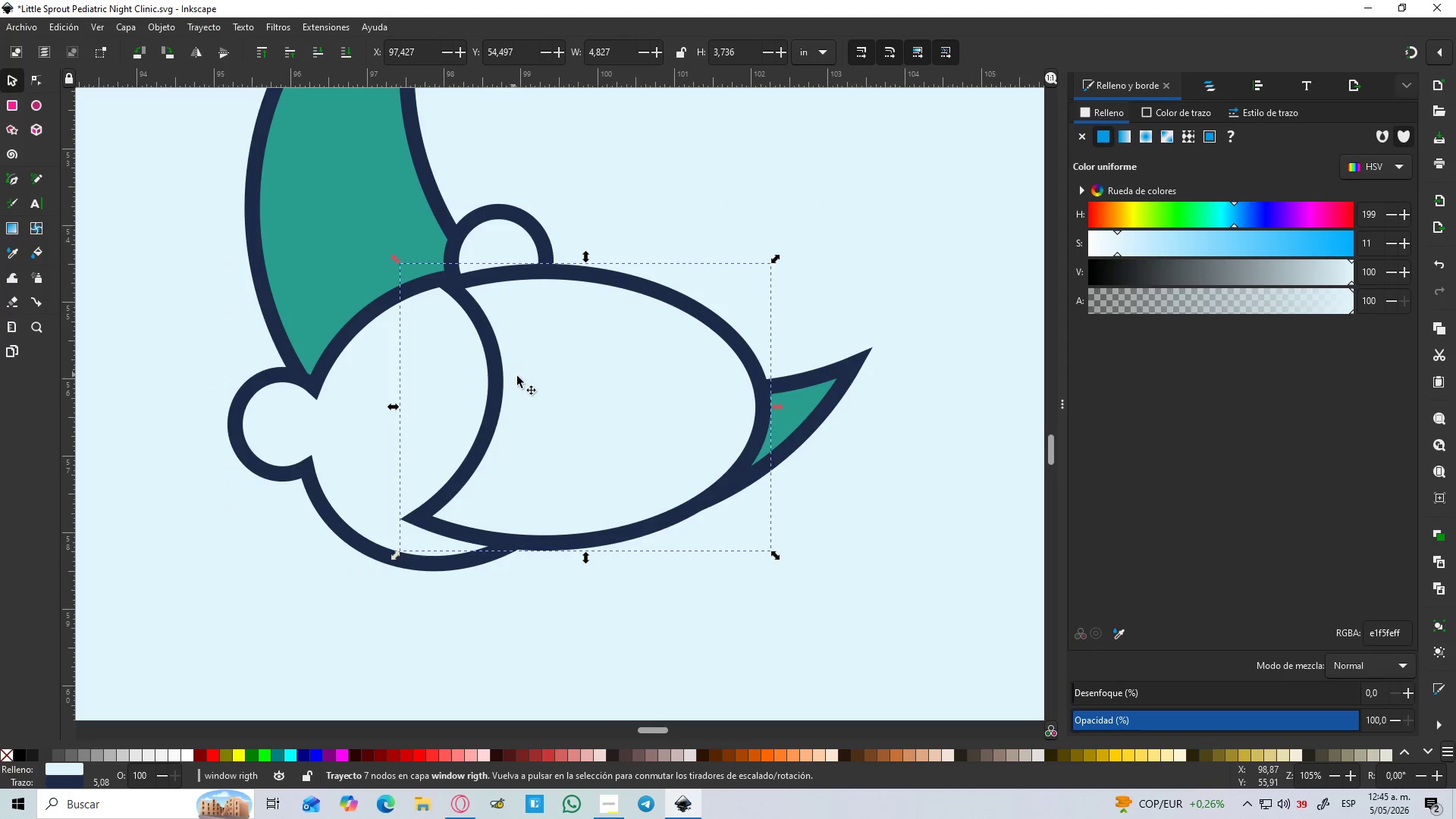 
left_click_drag(start_coordinate=[525, 381], to_coordinate=[766, 438])
 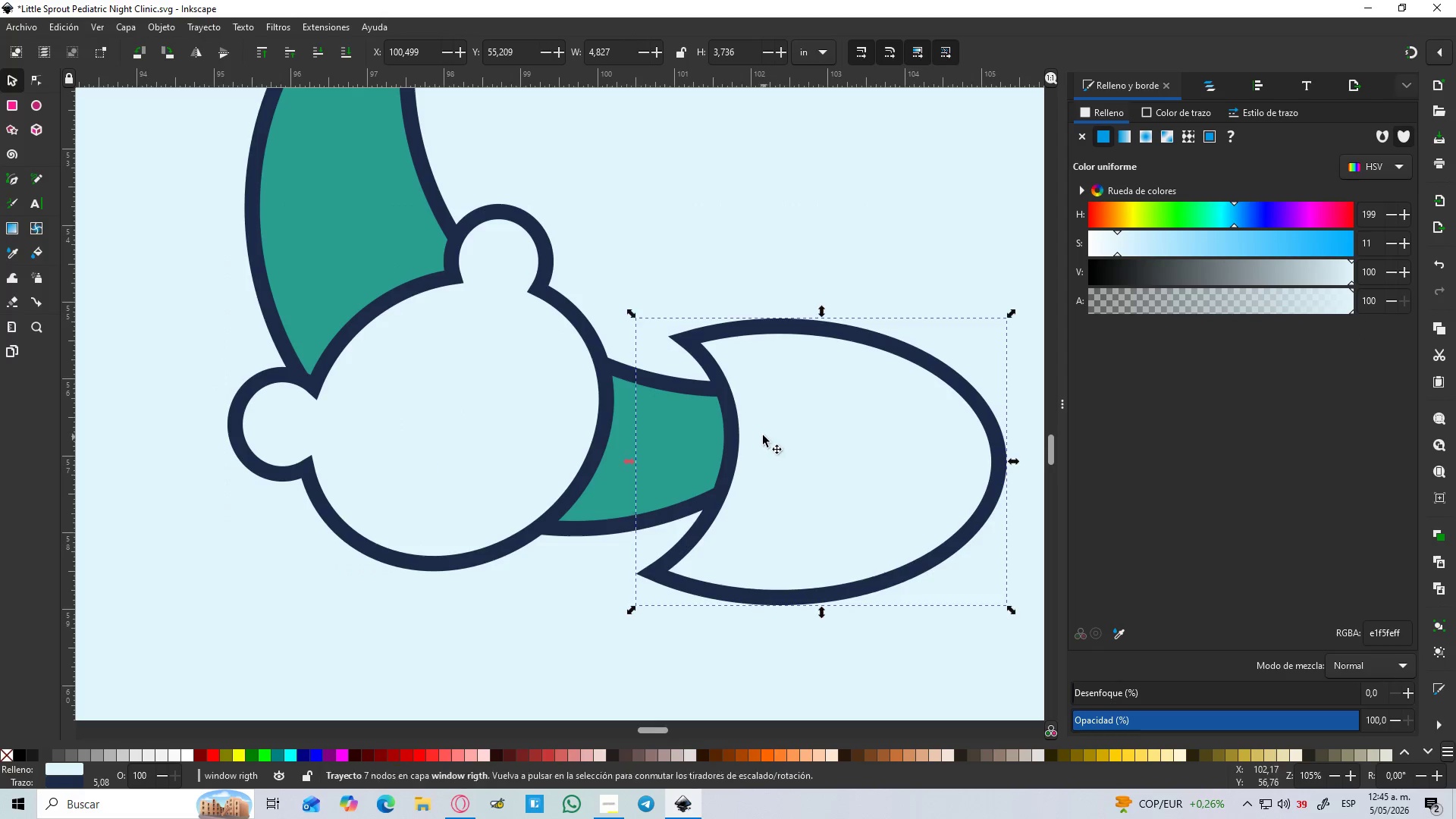 
key(Control+Z)
 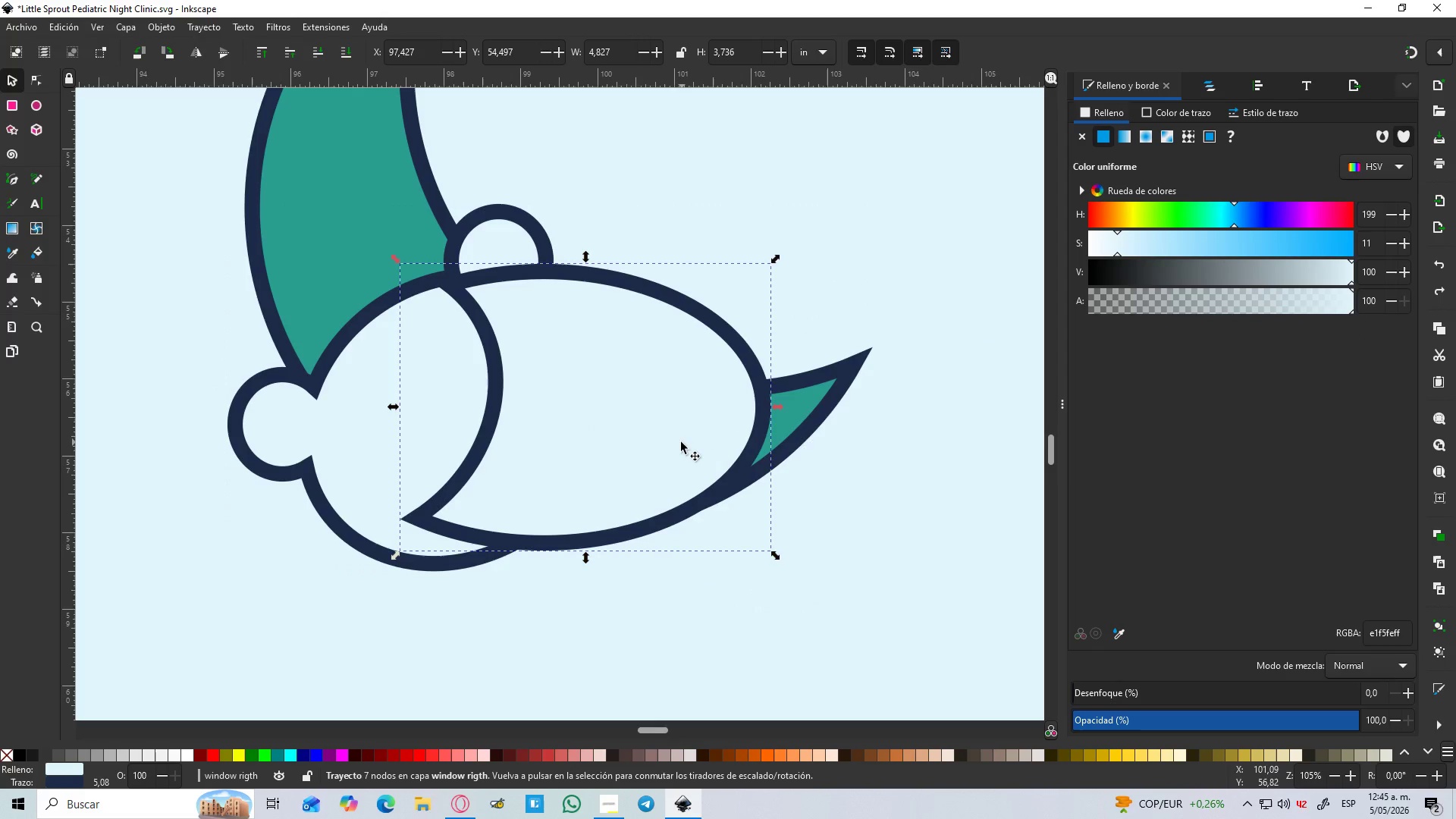 
key(Control+Z)
 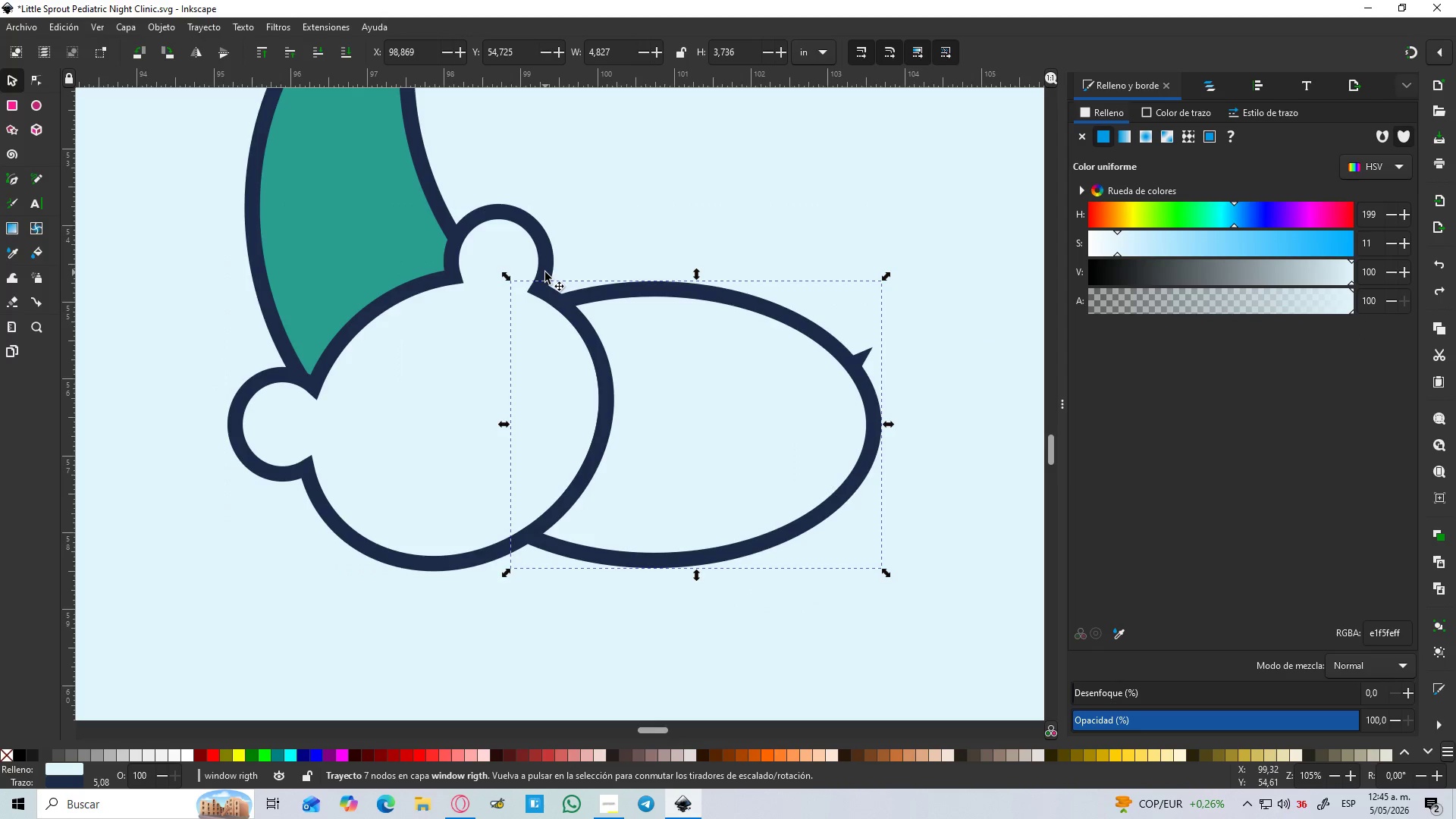 
hold_key(key=ControlLeft, duration=0.78)
scroll: coordinate [545, 272], scroll_direction: down, amount: 2.0
 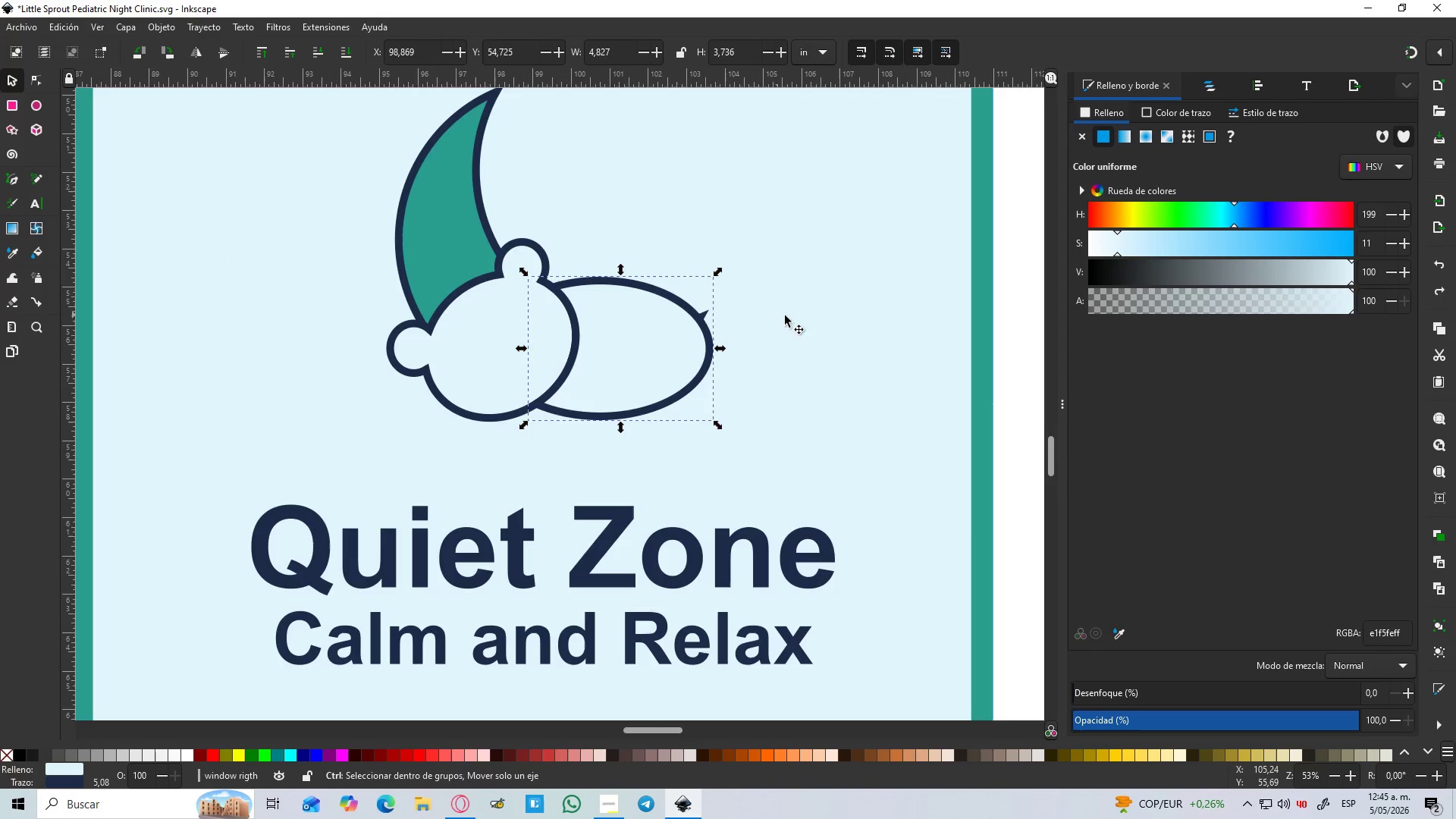 
left_click([793, 315])
 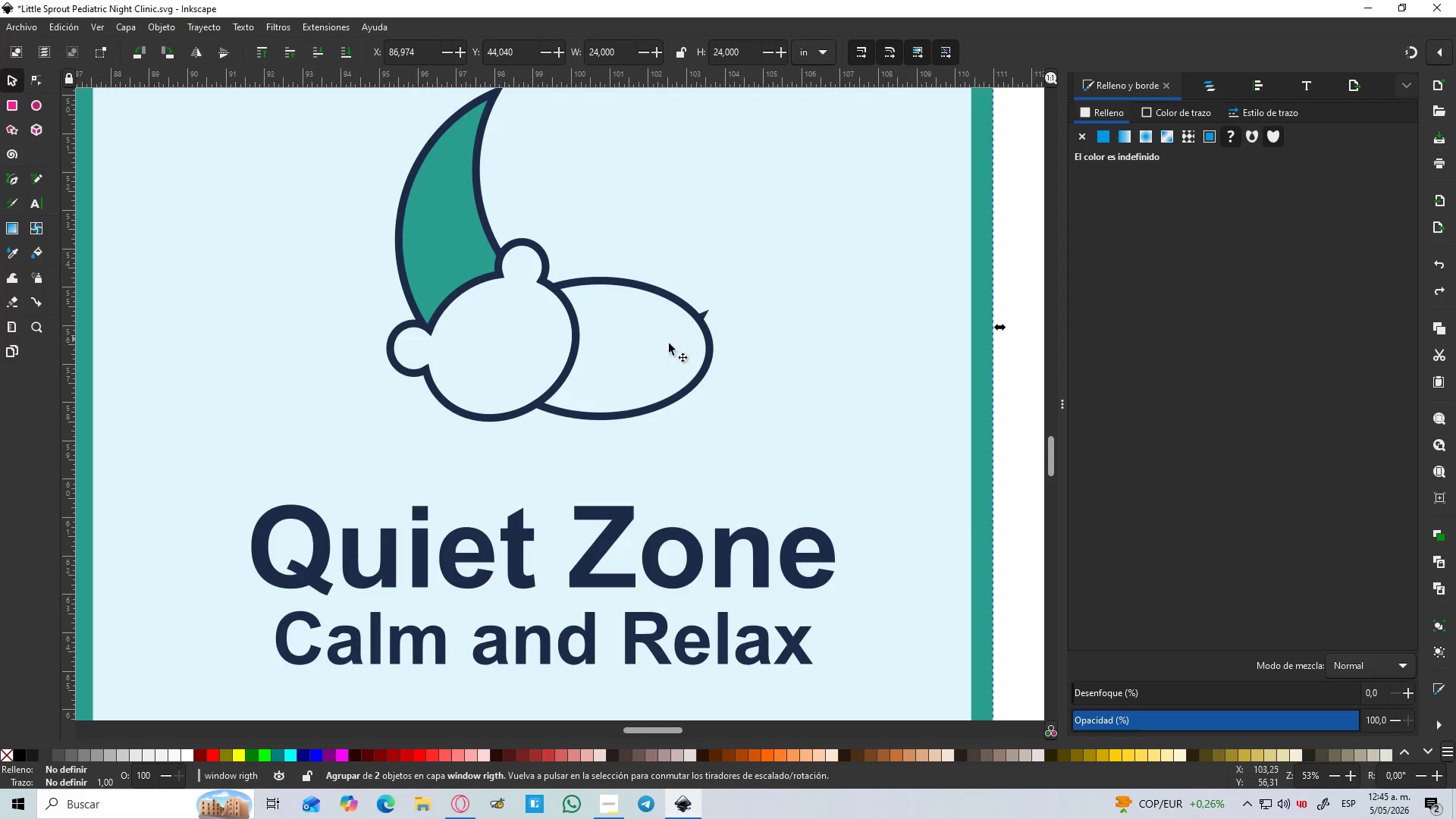 
hold_key(key=ControlLeft, duration=1.5)
 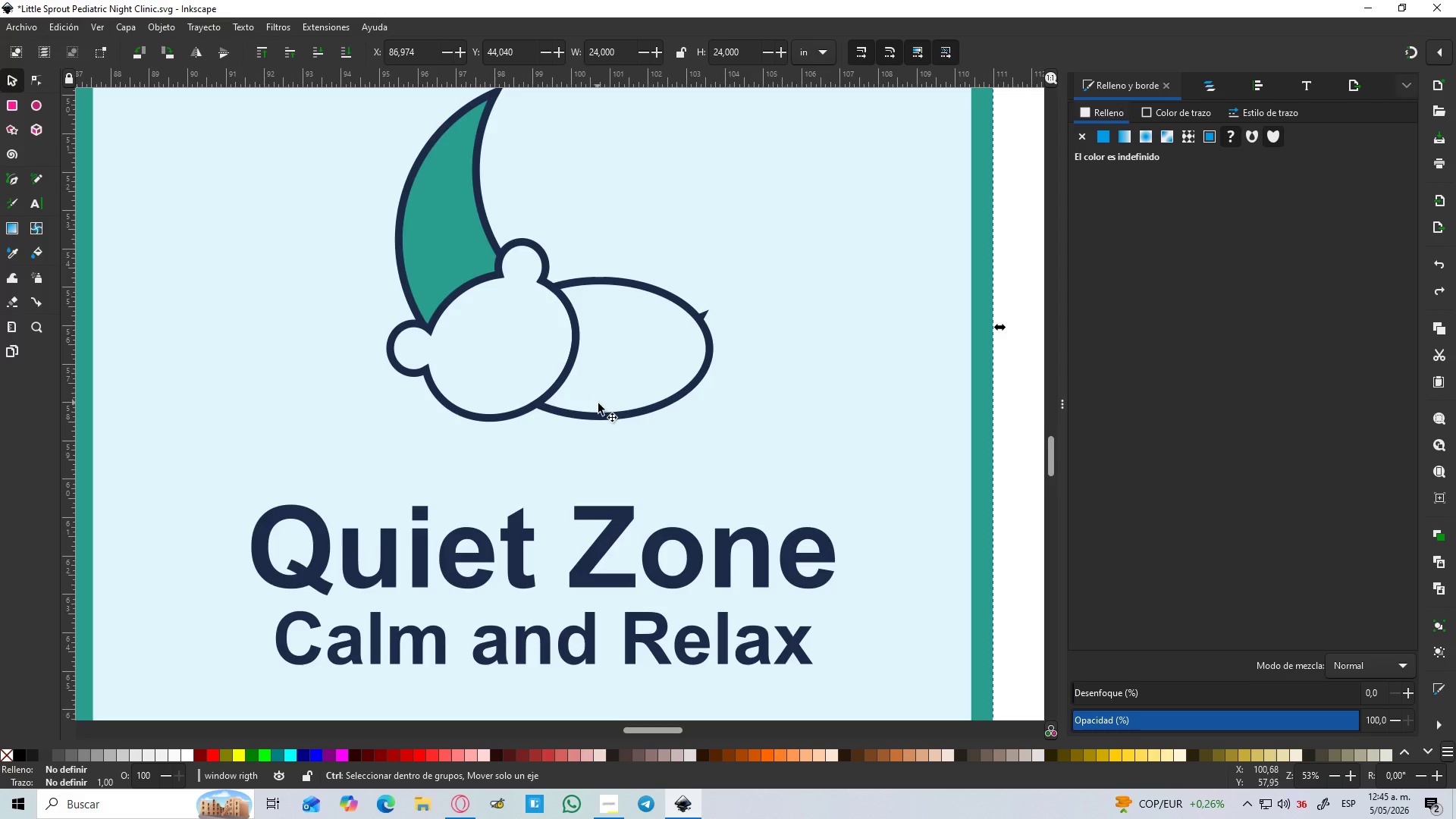 
hold_key(key=ControlLeft, duration=1.2)
scroll: coordinate [598, 404], scroll_direction: up, amount: 1.0
 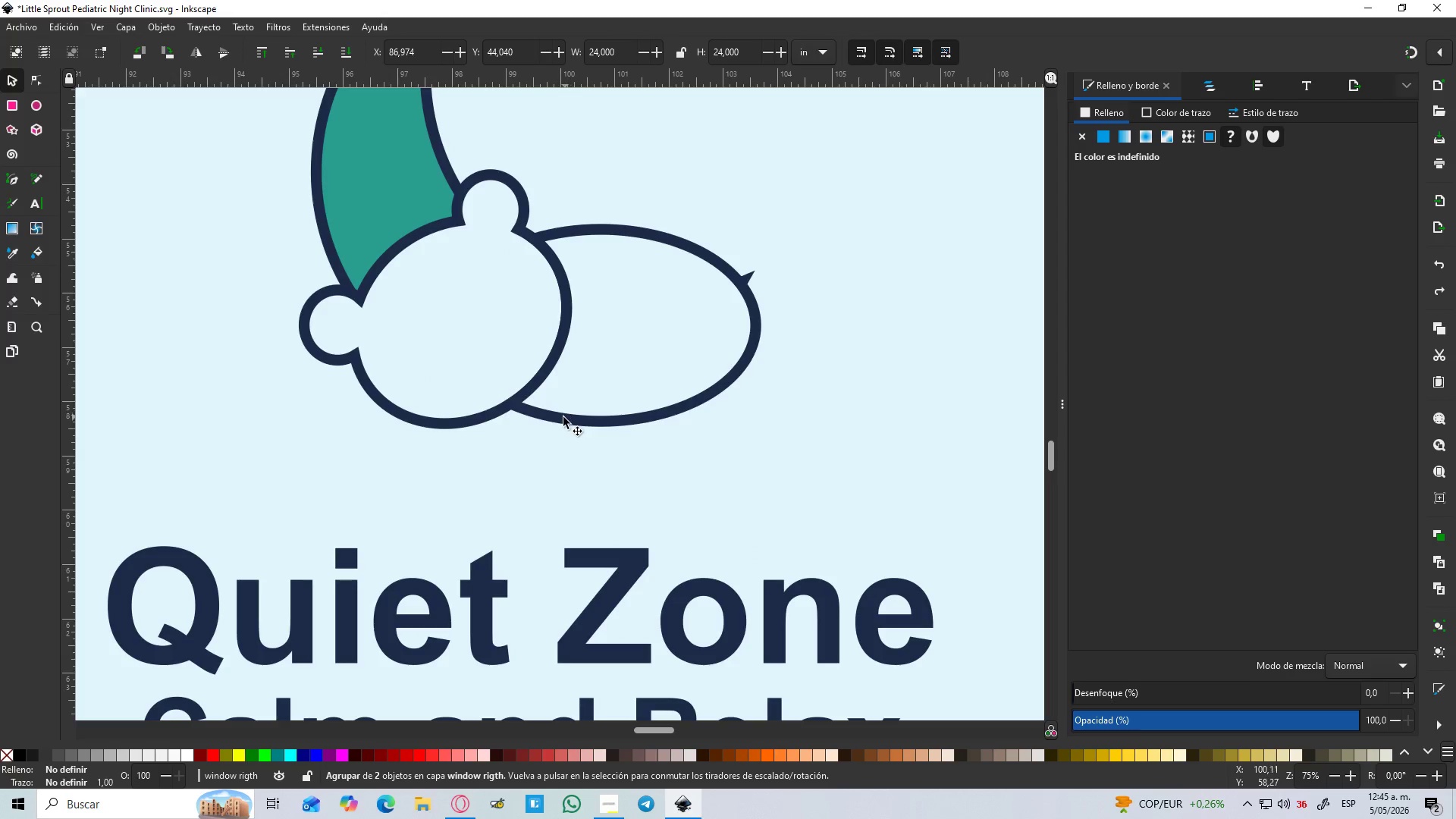 
hold_key(key=ControlLeft, duration=0.62)
scroll: coordinate [560, 415], scroll_direction: up, amount: 1.0
 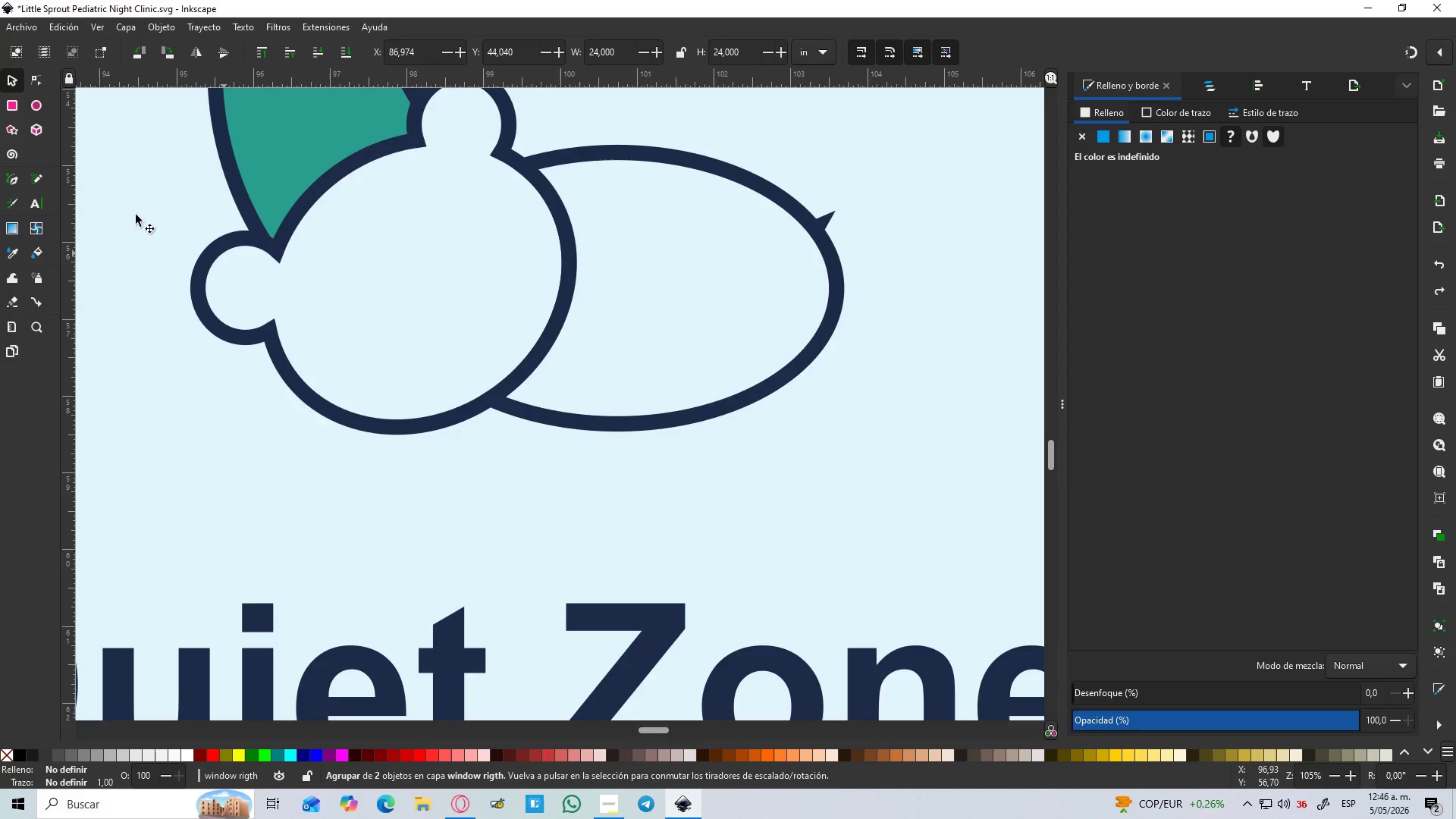 
left_click([28, 102])
 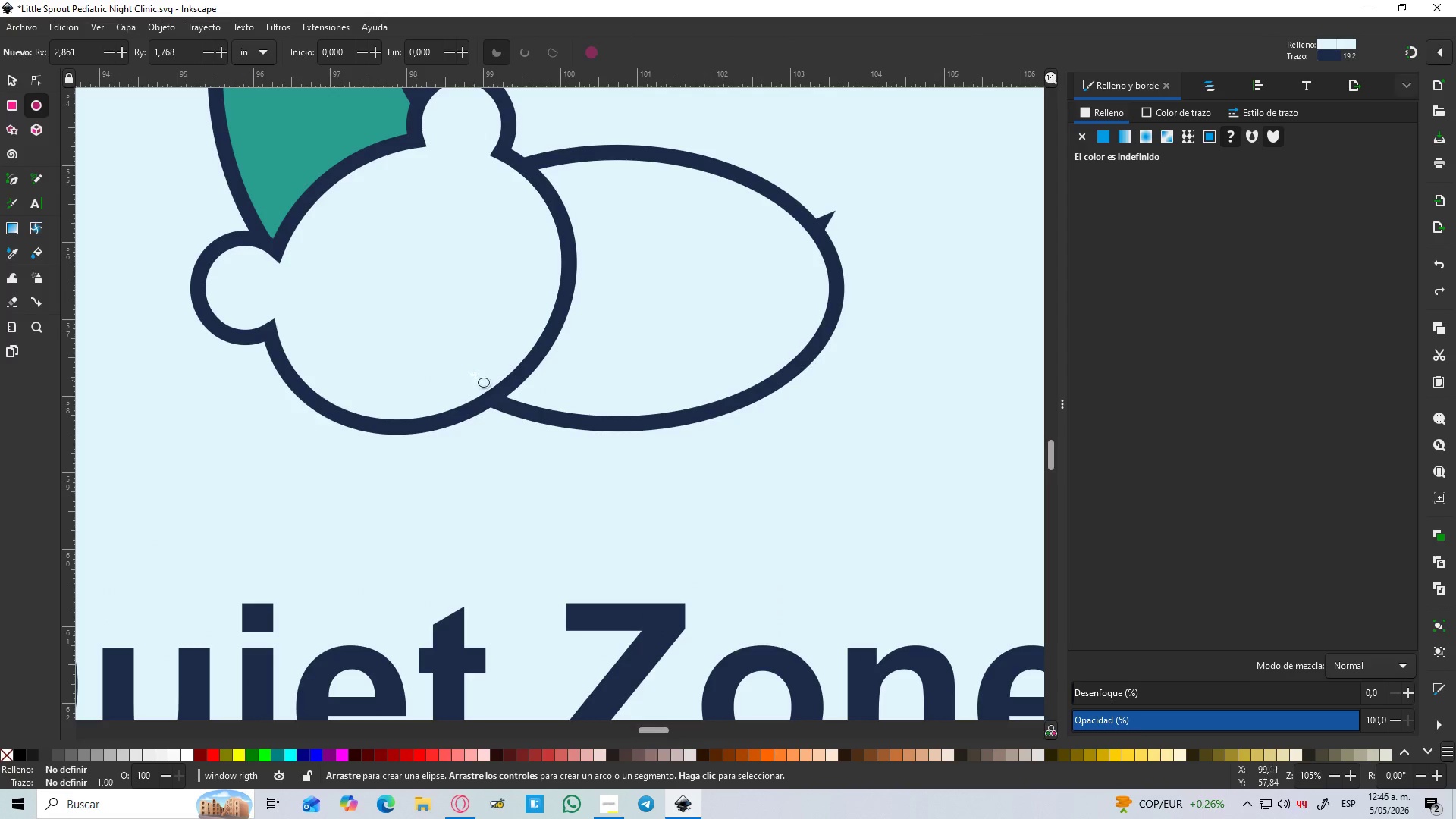 
left_click_drag(start_coordinate=[444, 362], to_coordinate=[583, 440])
 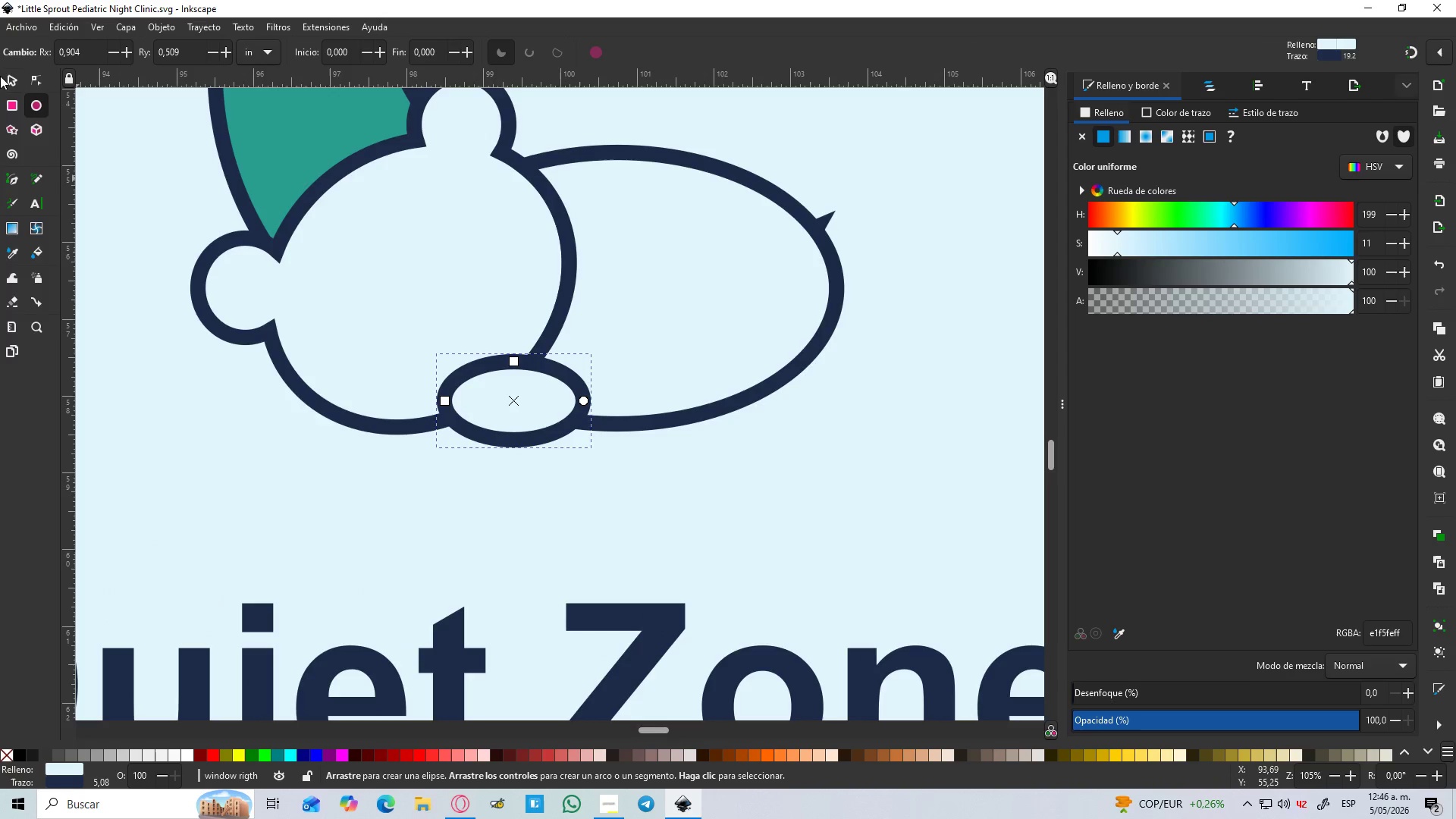 
left_click([12, 80])
 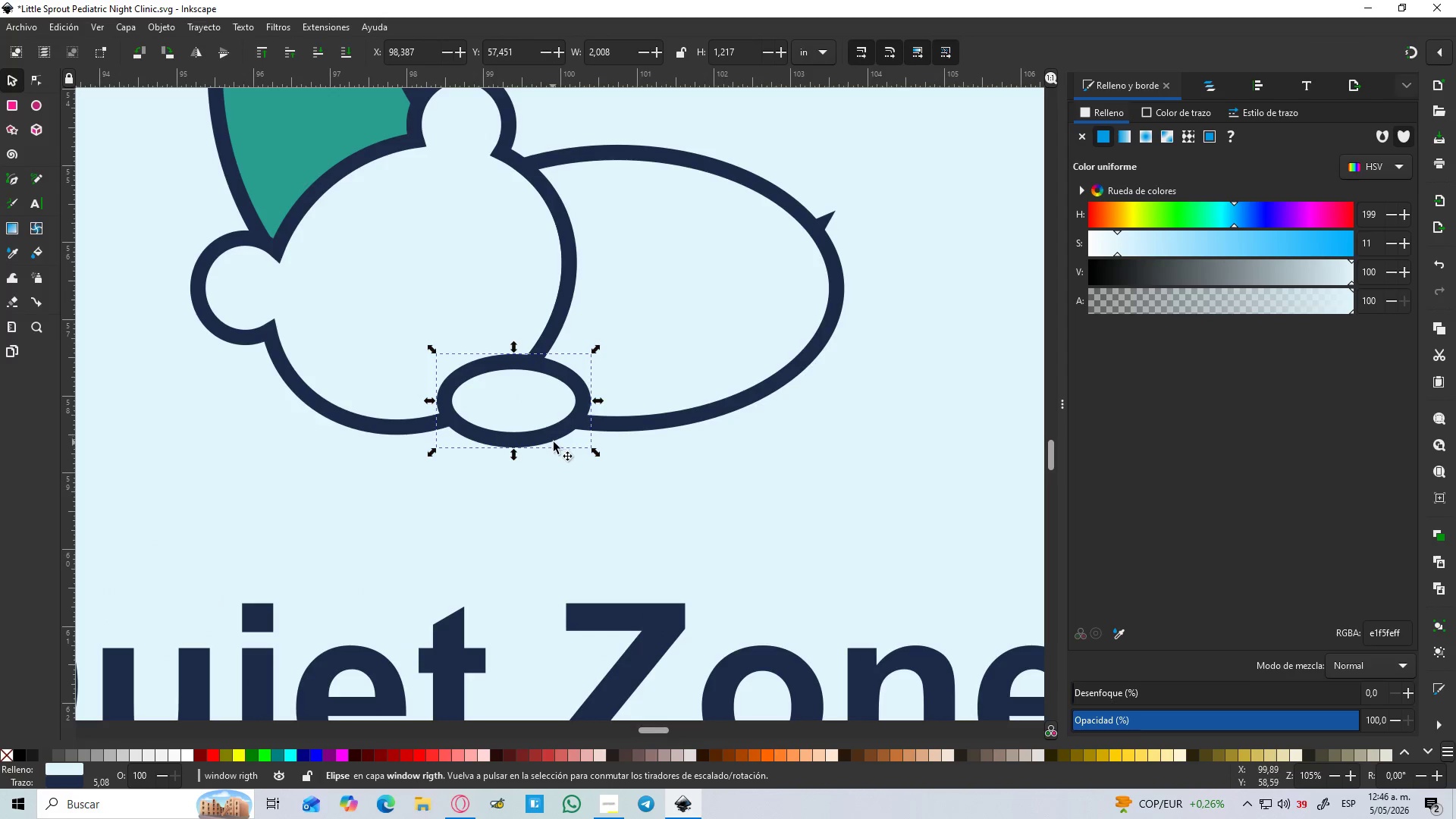 
left_click([554, 423])
 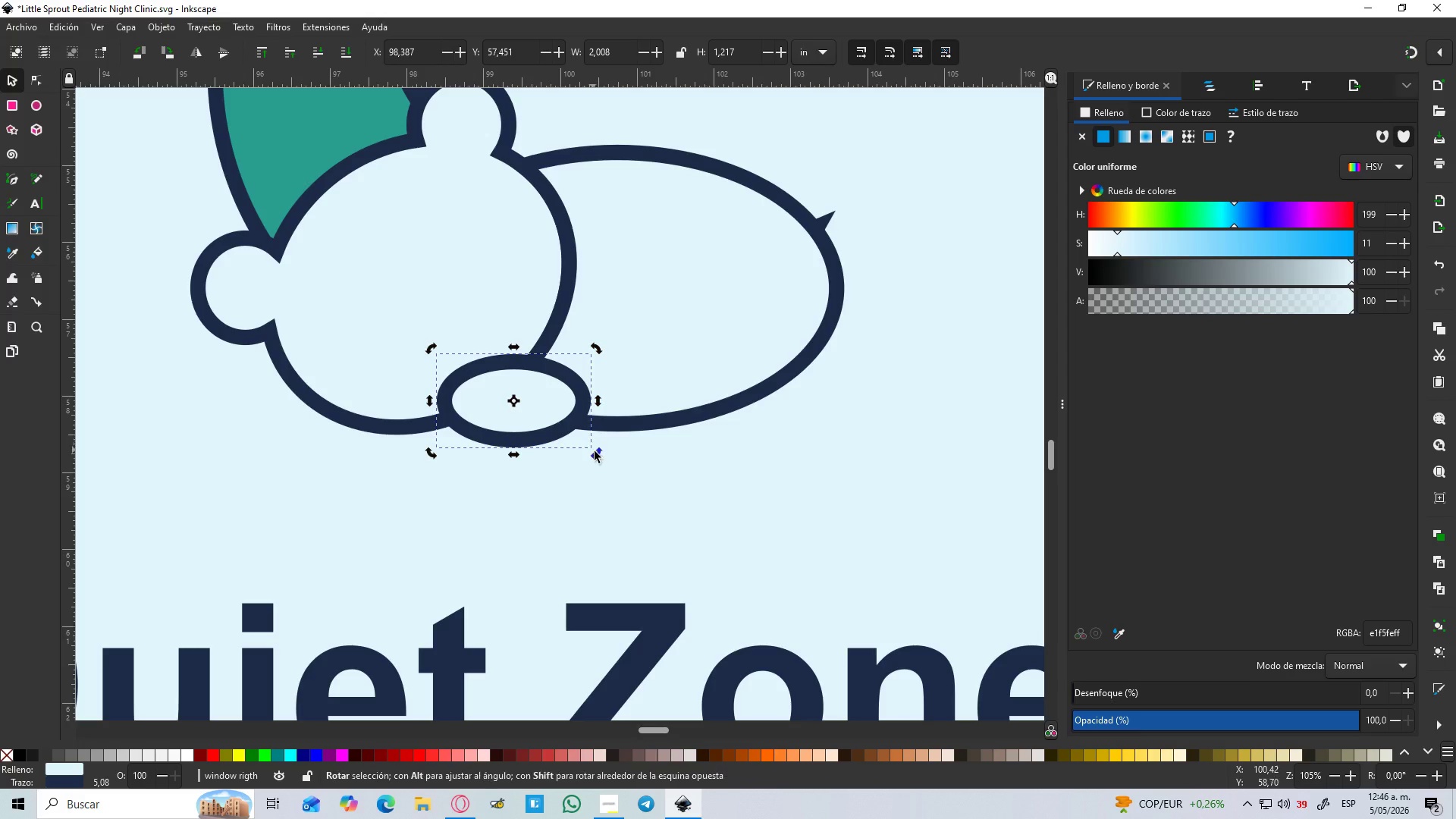 
left_click_drag(start_coordinate=[598, 456], to_coordinate=[610, 410])
 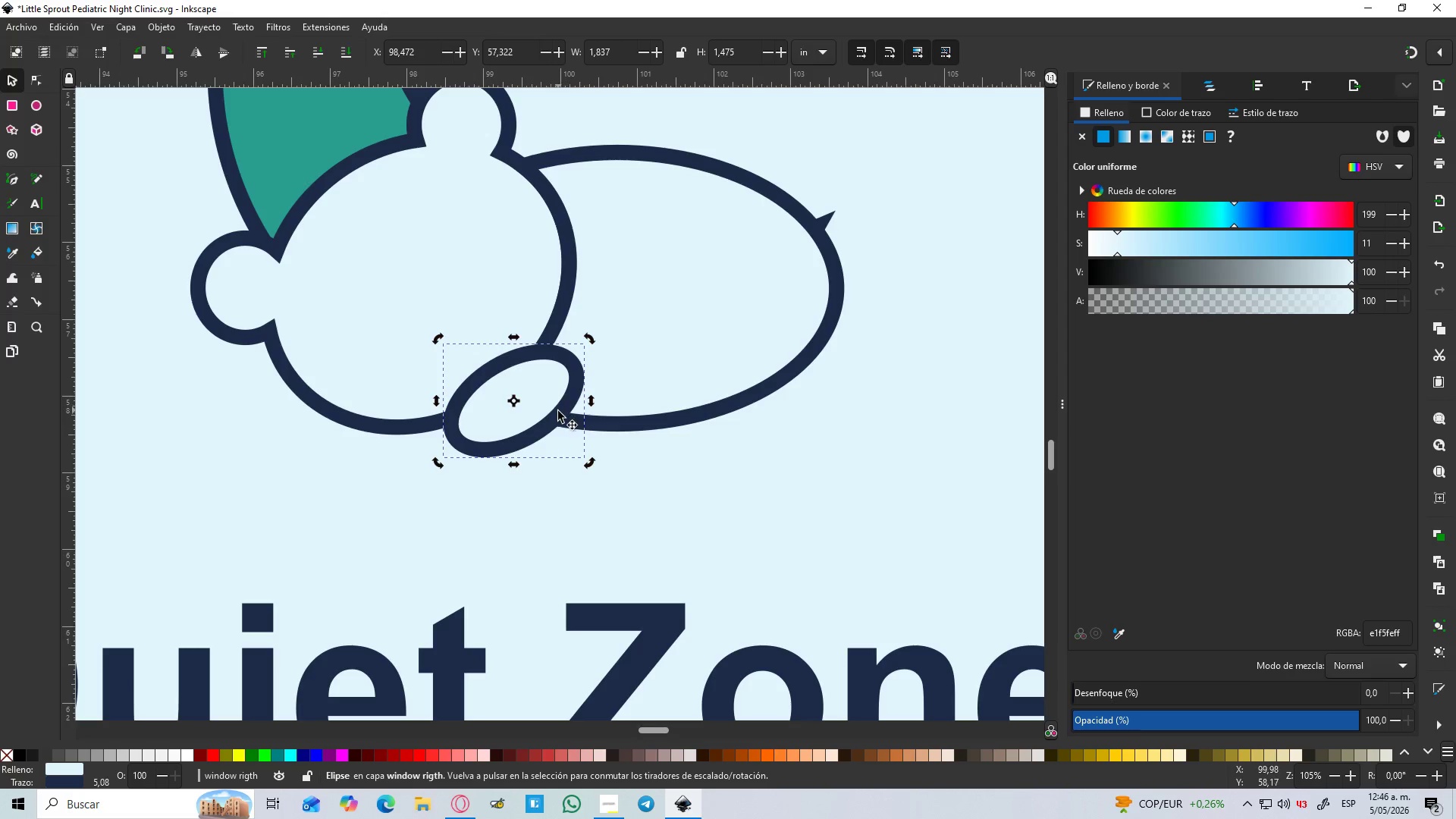 
left_click_drag(start_coordinate=[558, 413], to_coordinate=[577, 410])
 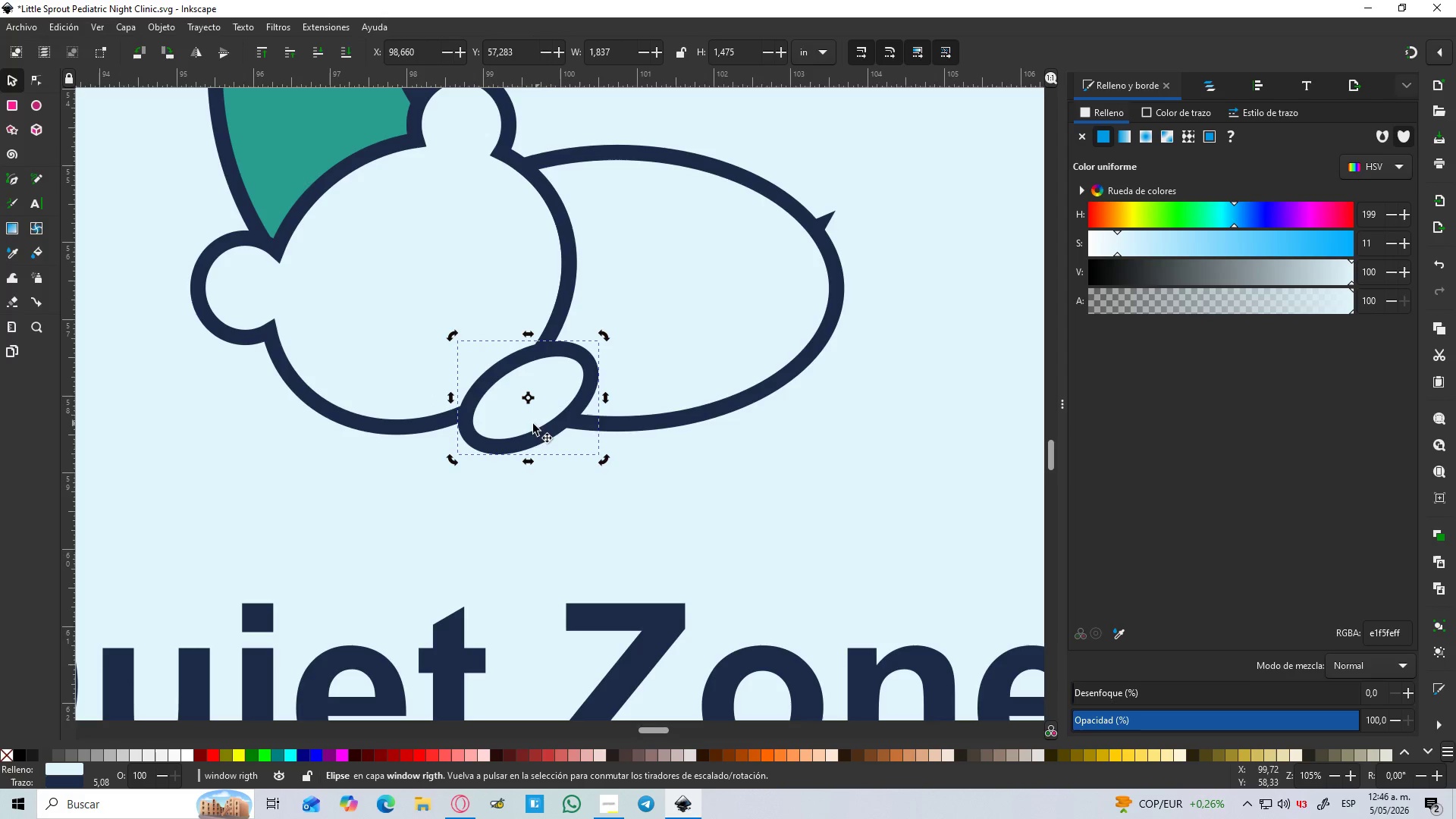 
hold_key(key=ControlLeft, duration=0.7)
 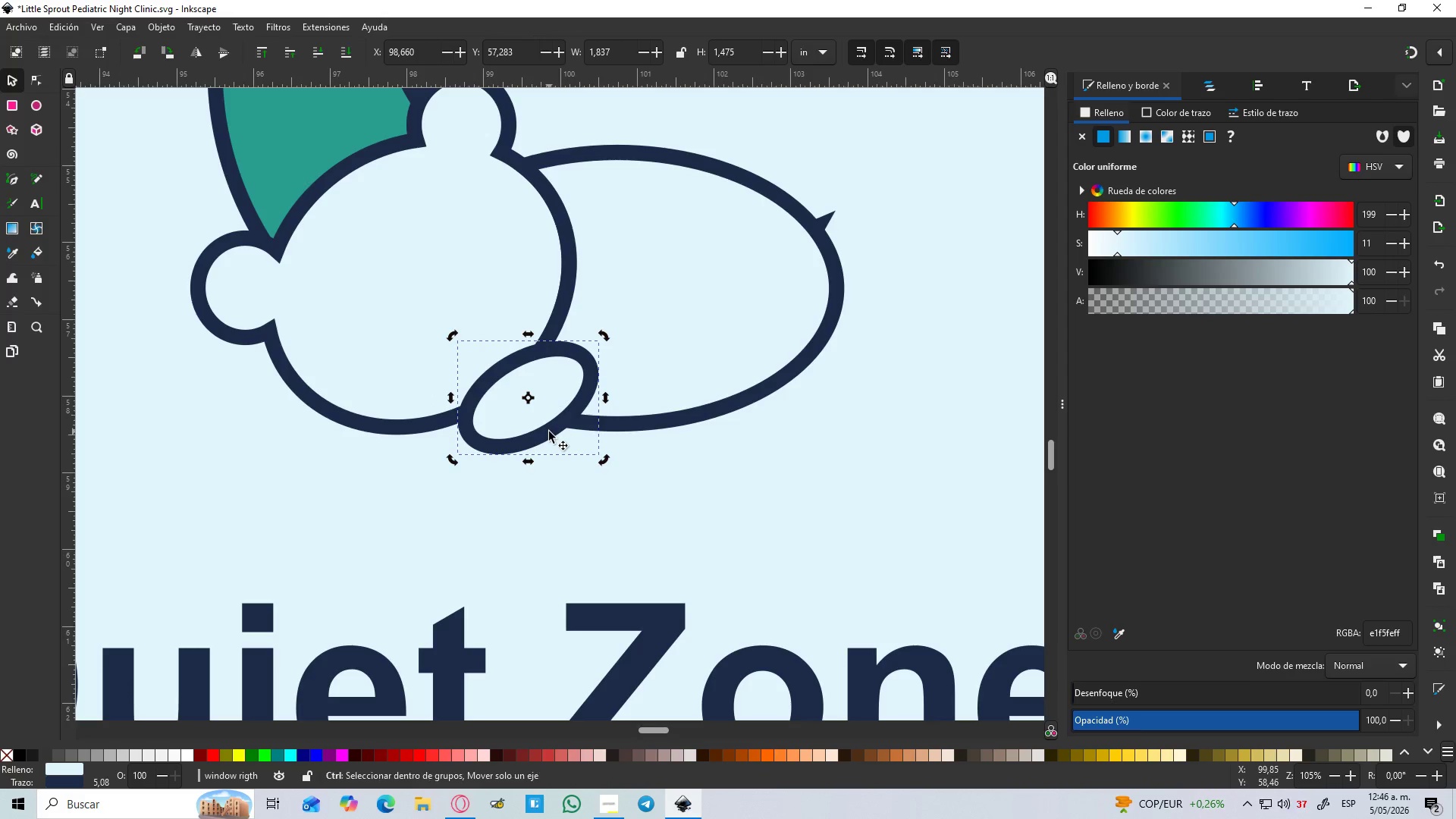 
key(Control+D)
 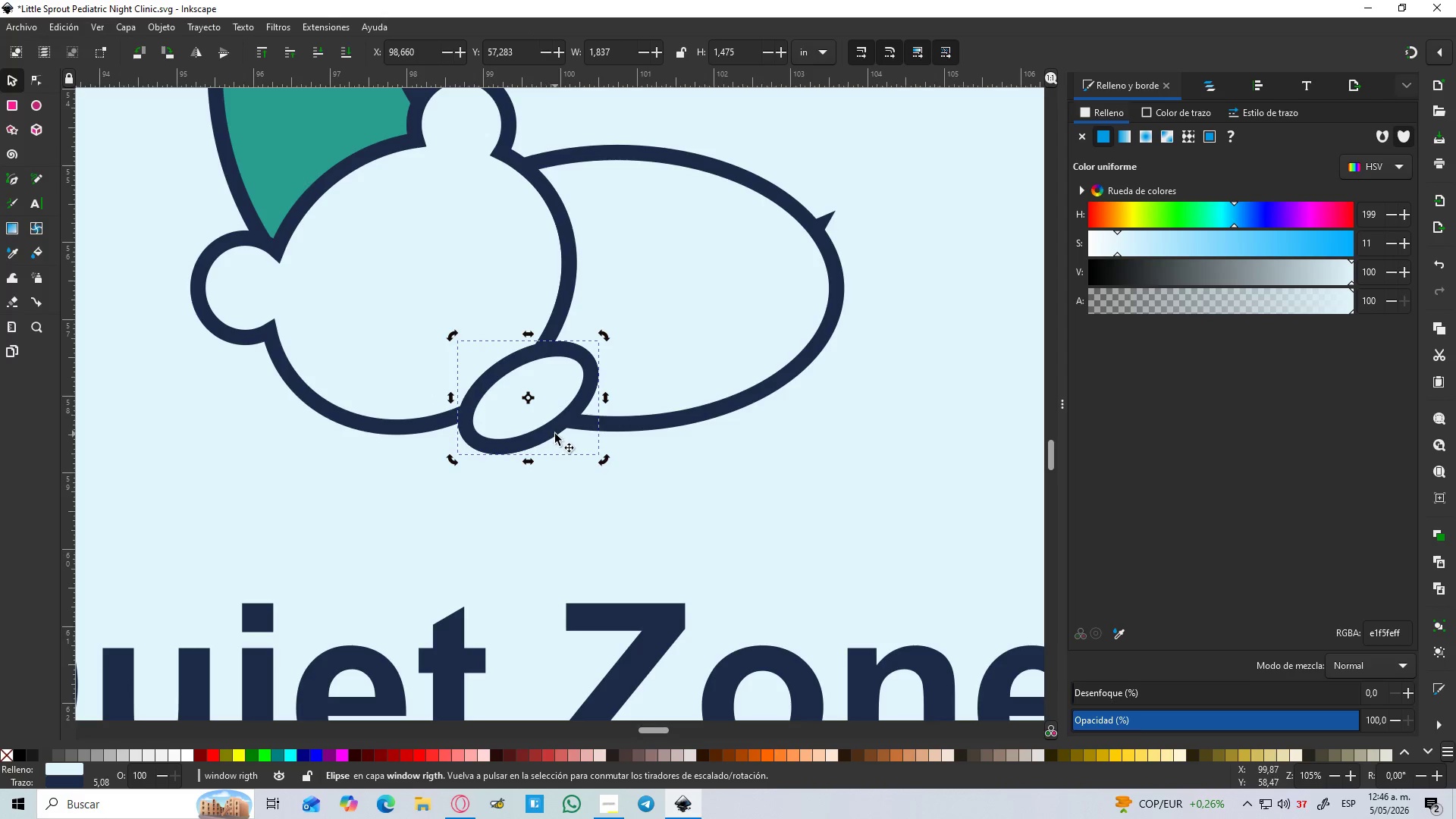 
left_click_drag(start_coordinate=[555, 434], to_coordinate=[365, 439])
 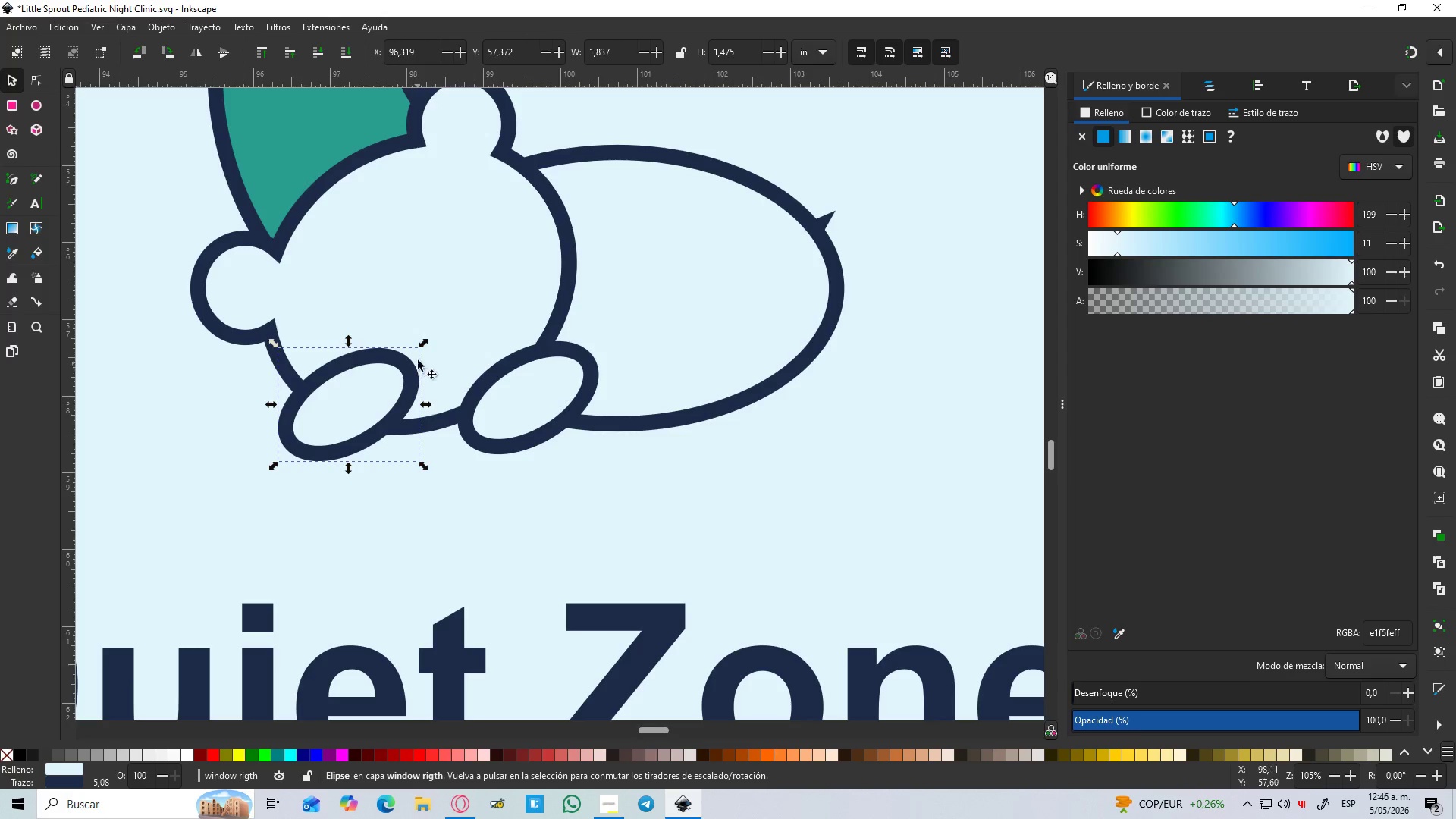 
left_click([407, 368])
 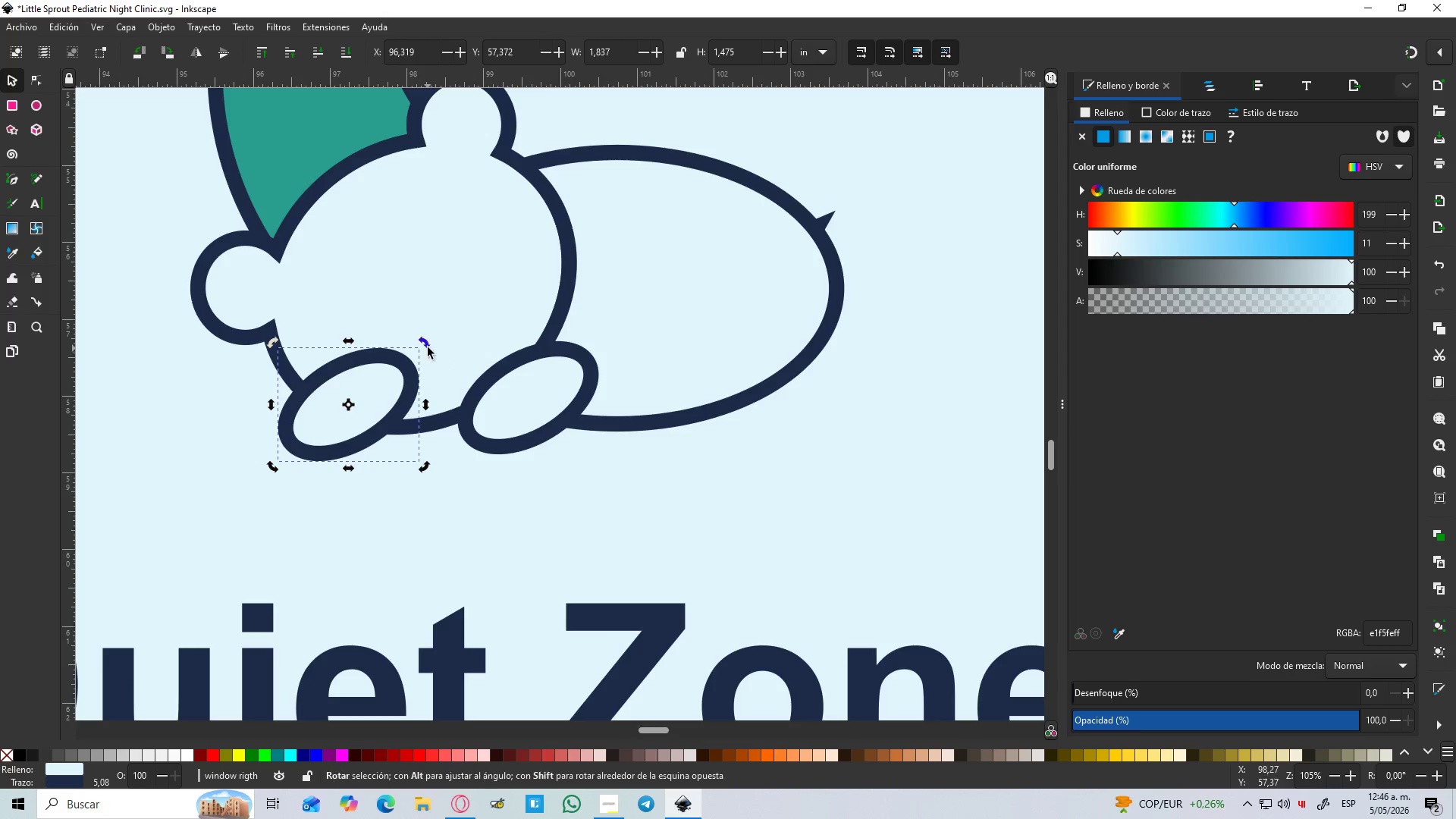 
left_click_drag(start_coordinate=[428, 347], to_coordinate=[454, 408])
 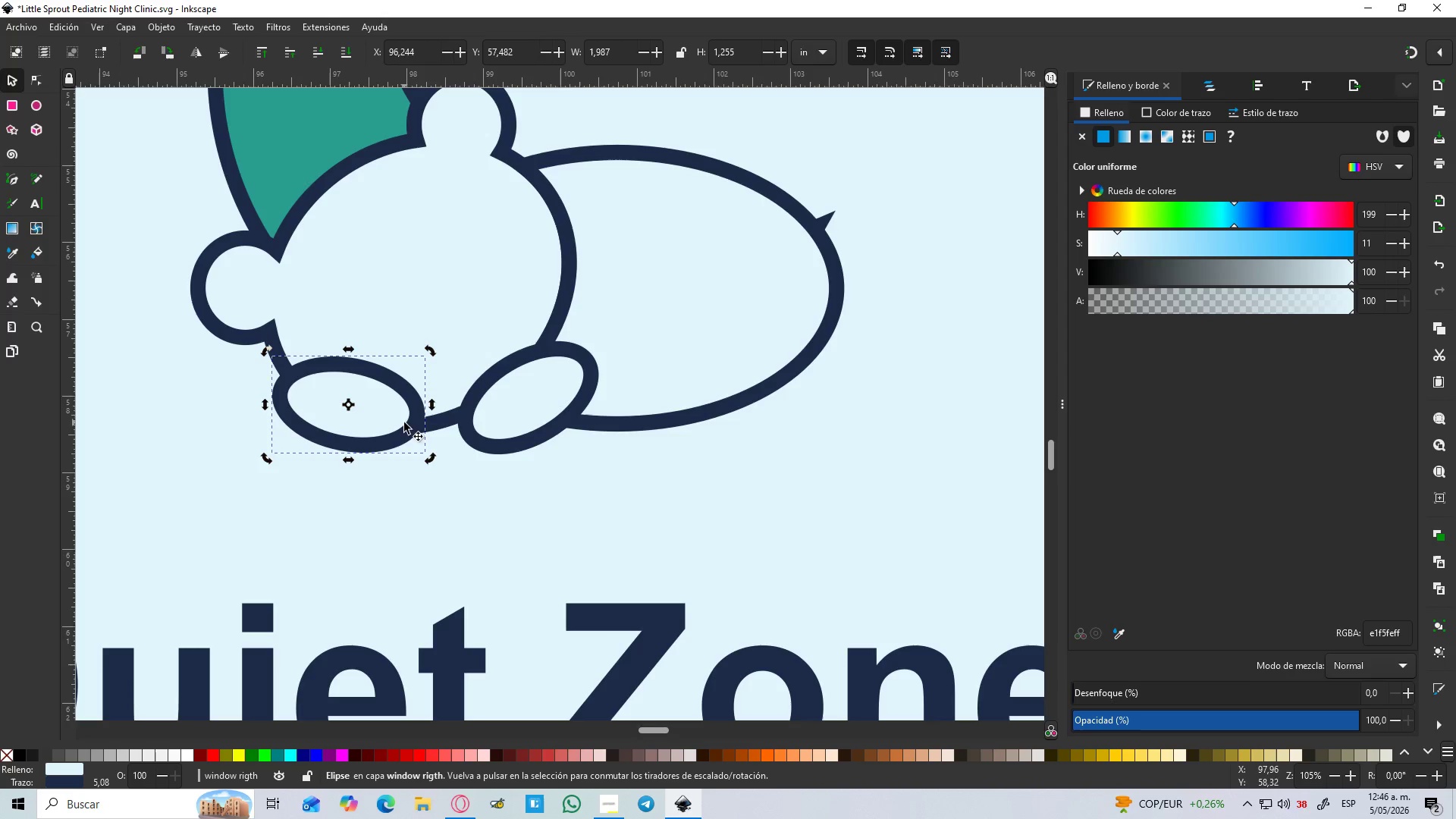 
left_click_drag(start_coordinate=[406, 429], to_coordinate=[435, 441])
 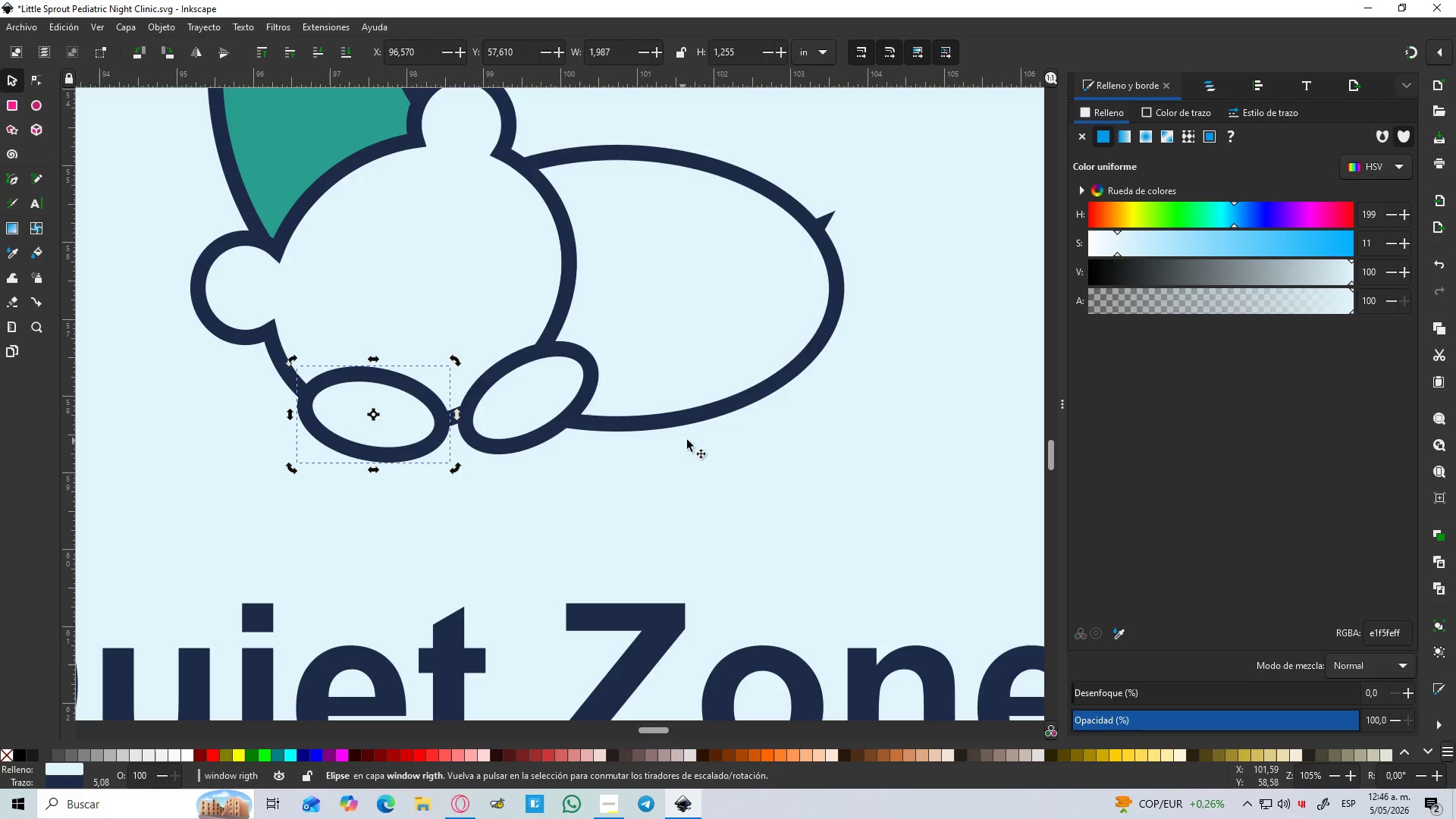 
hold_key(key=ControlLeft, duration=1.0)
 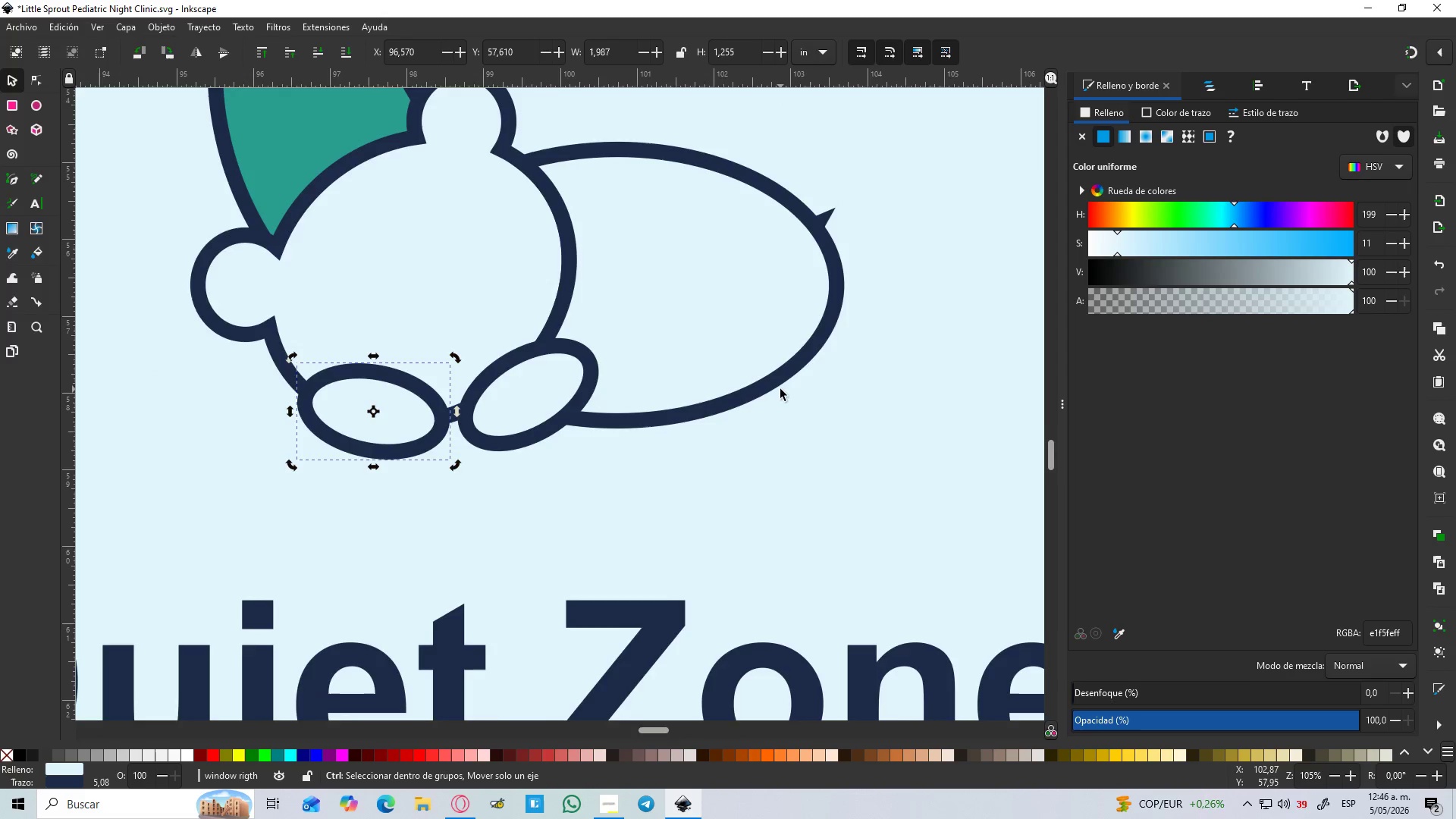 
hold_key(key=ControlLeft, duration=1.52)
 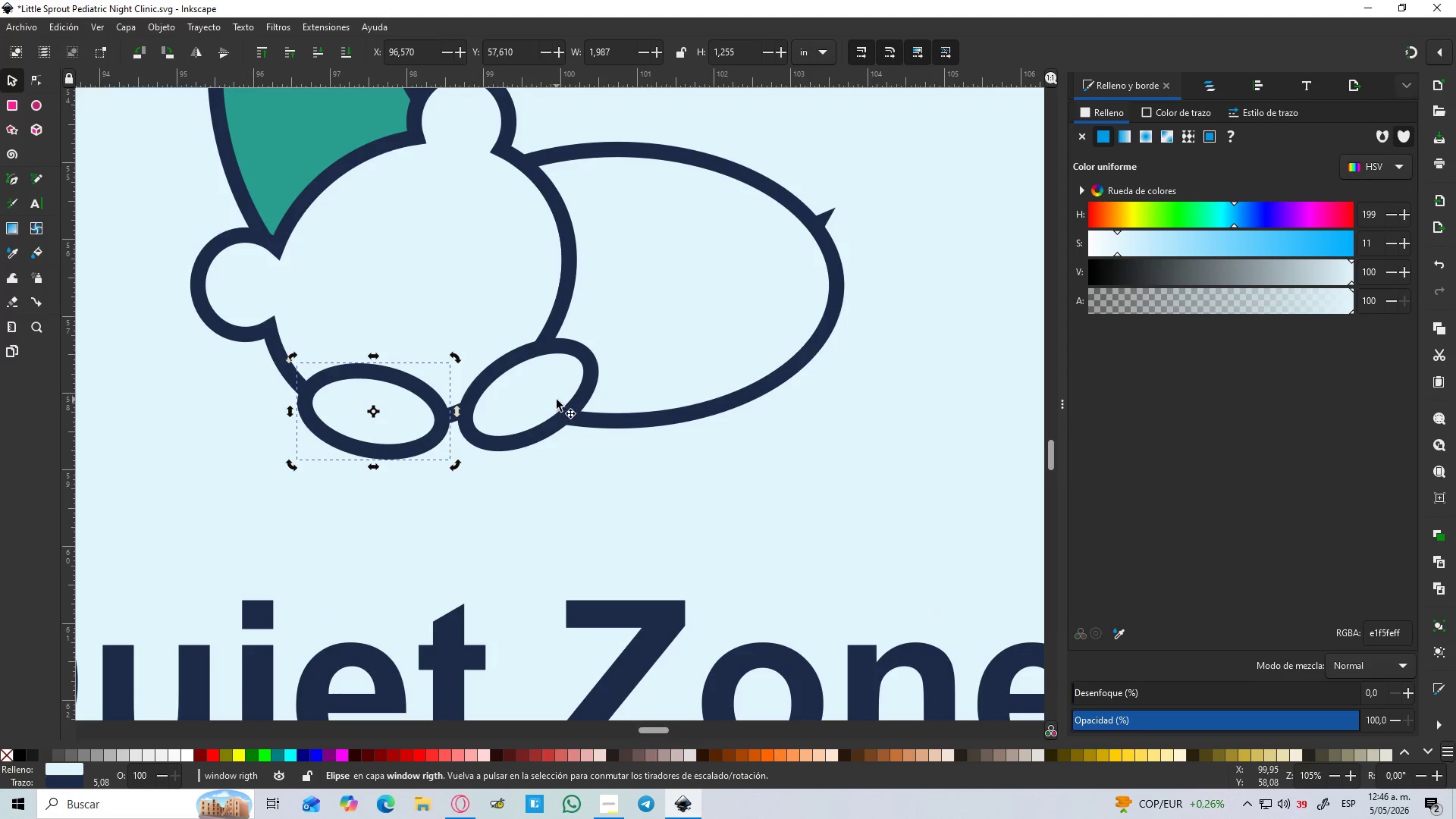 
scroll: coordinate [781, 400], scroll_direction: up, amount: 1.0
 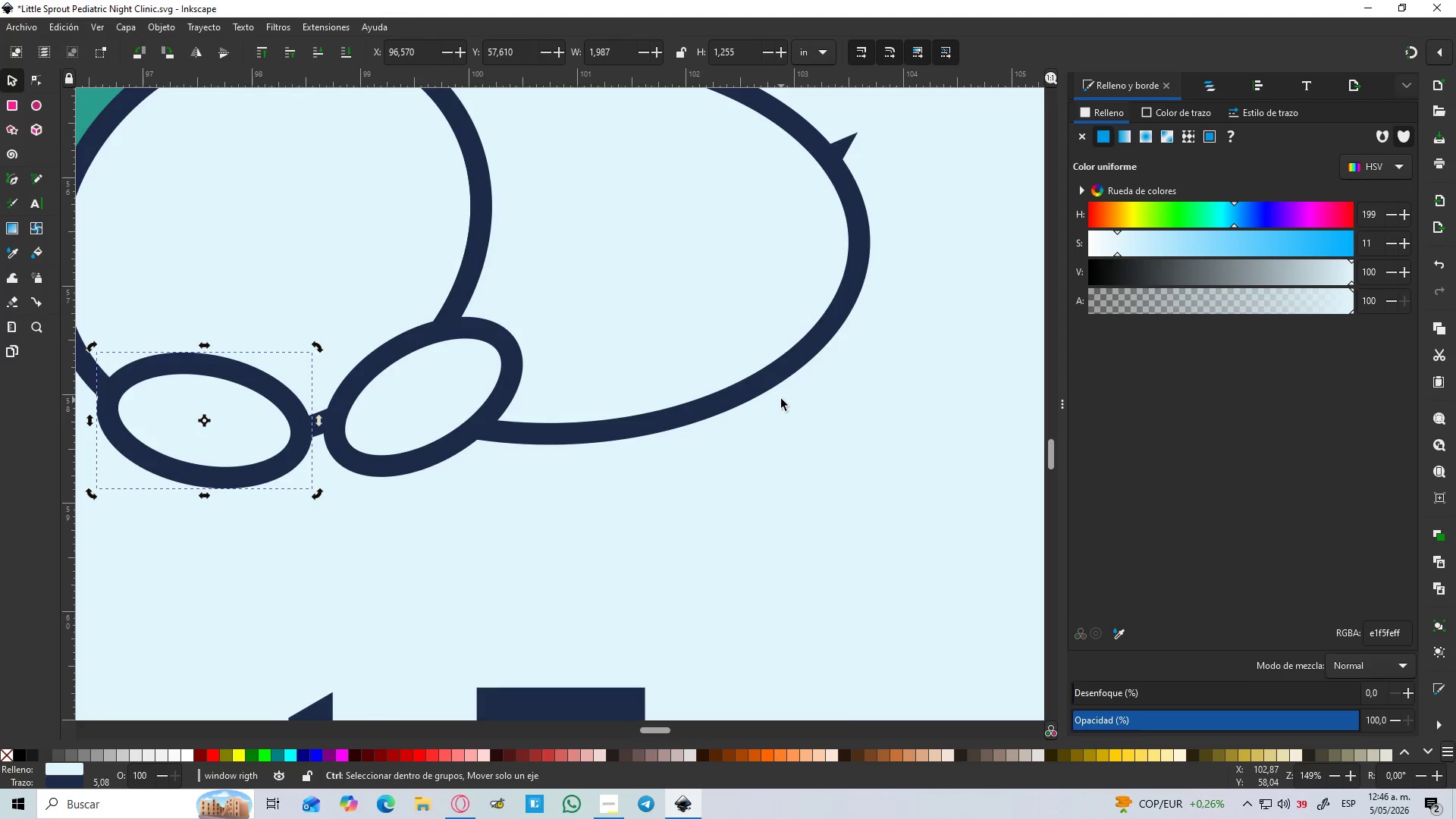 
scroll: coordinate [780, 389], scroll_direction: down, amount: 2.0
 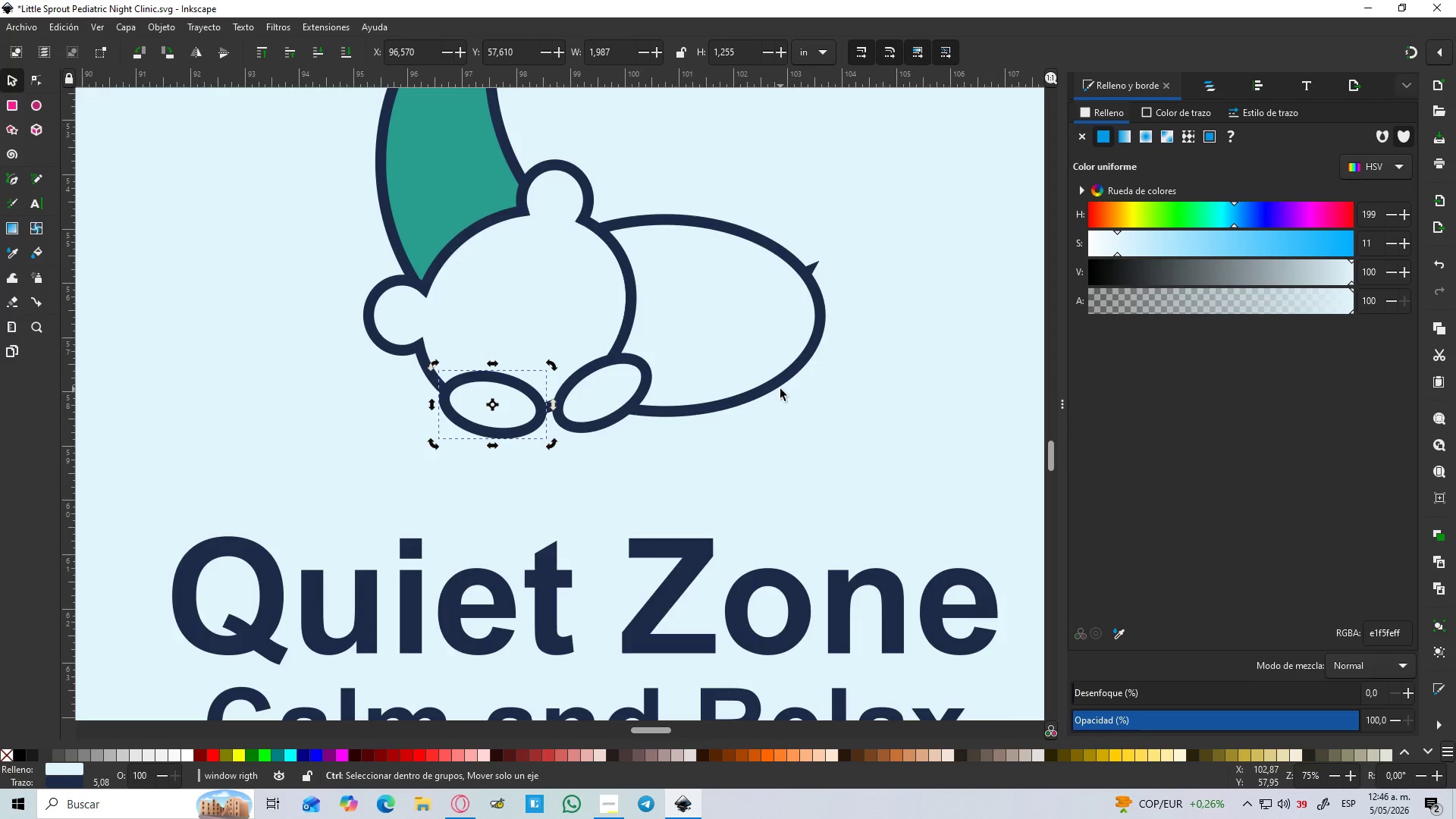 
key(Control+ControlLeft)
 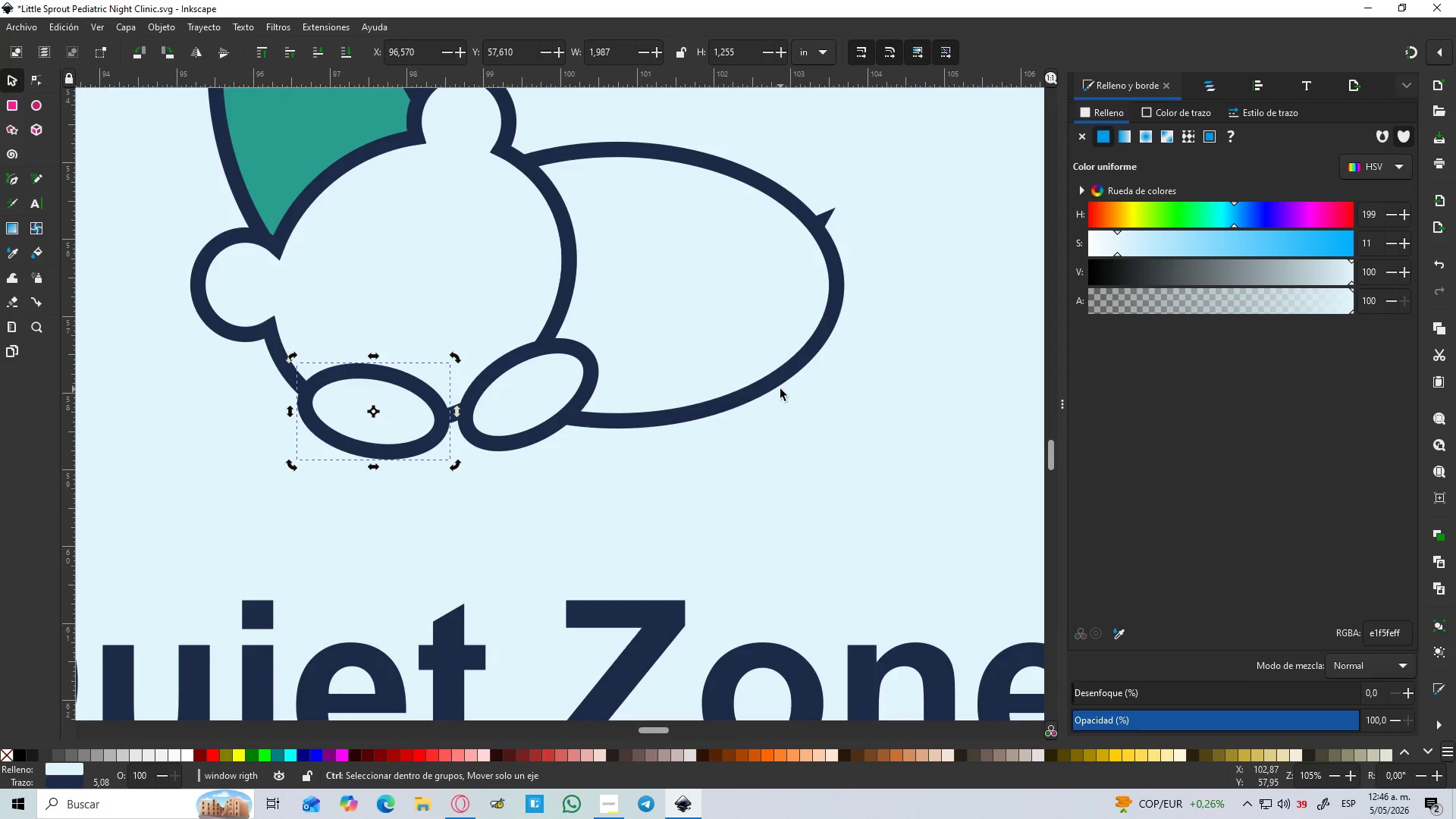 
key(Control+ControlLeft)
 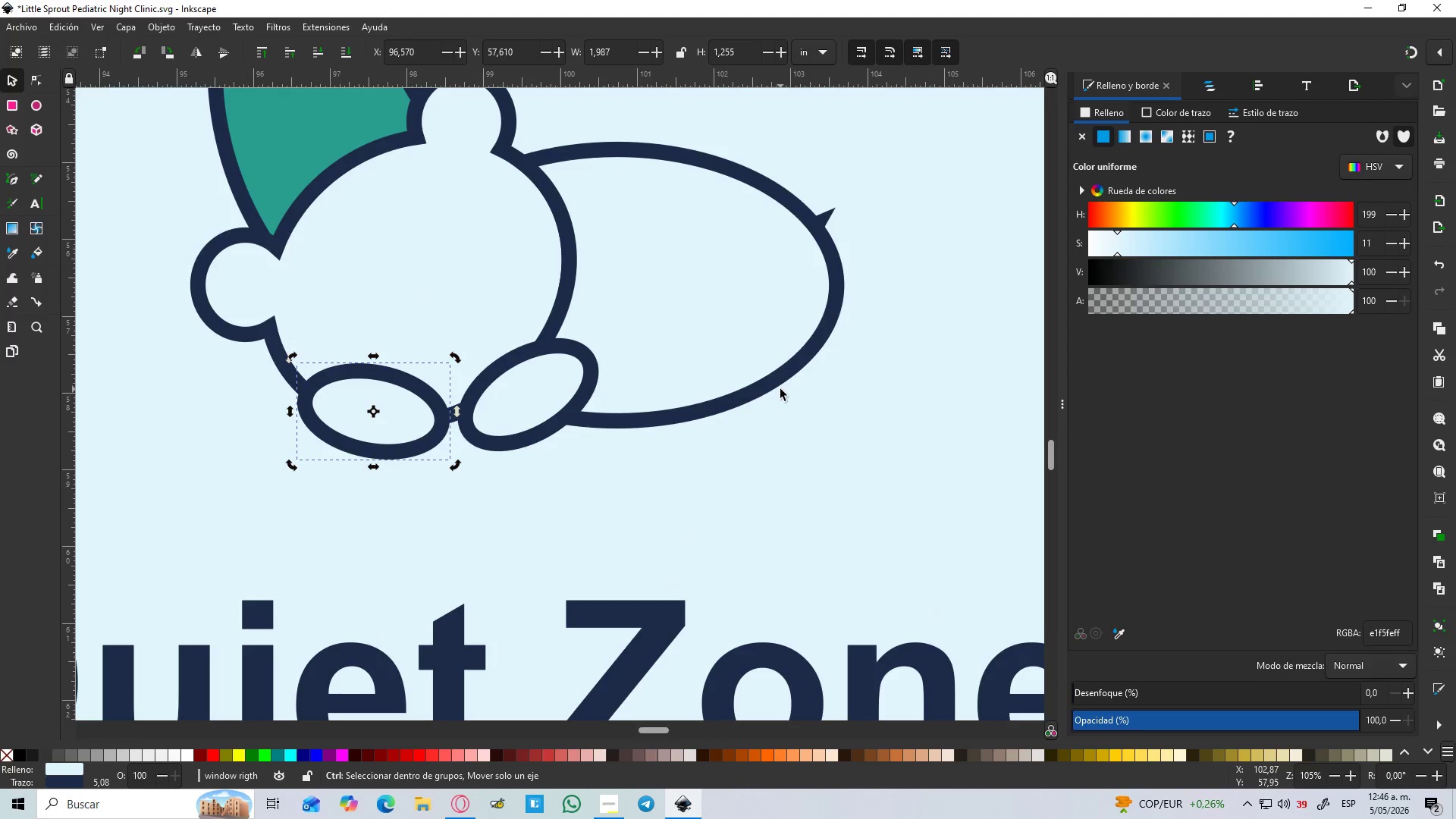 
key(Control+ControlLeft)
 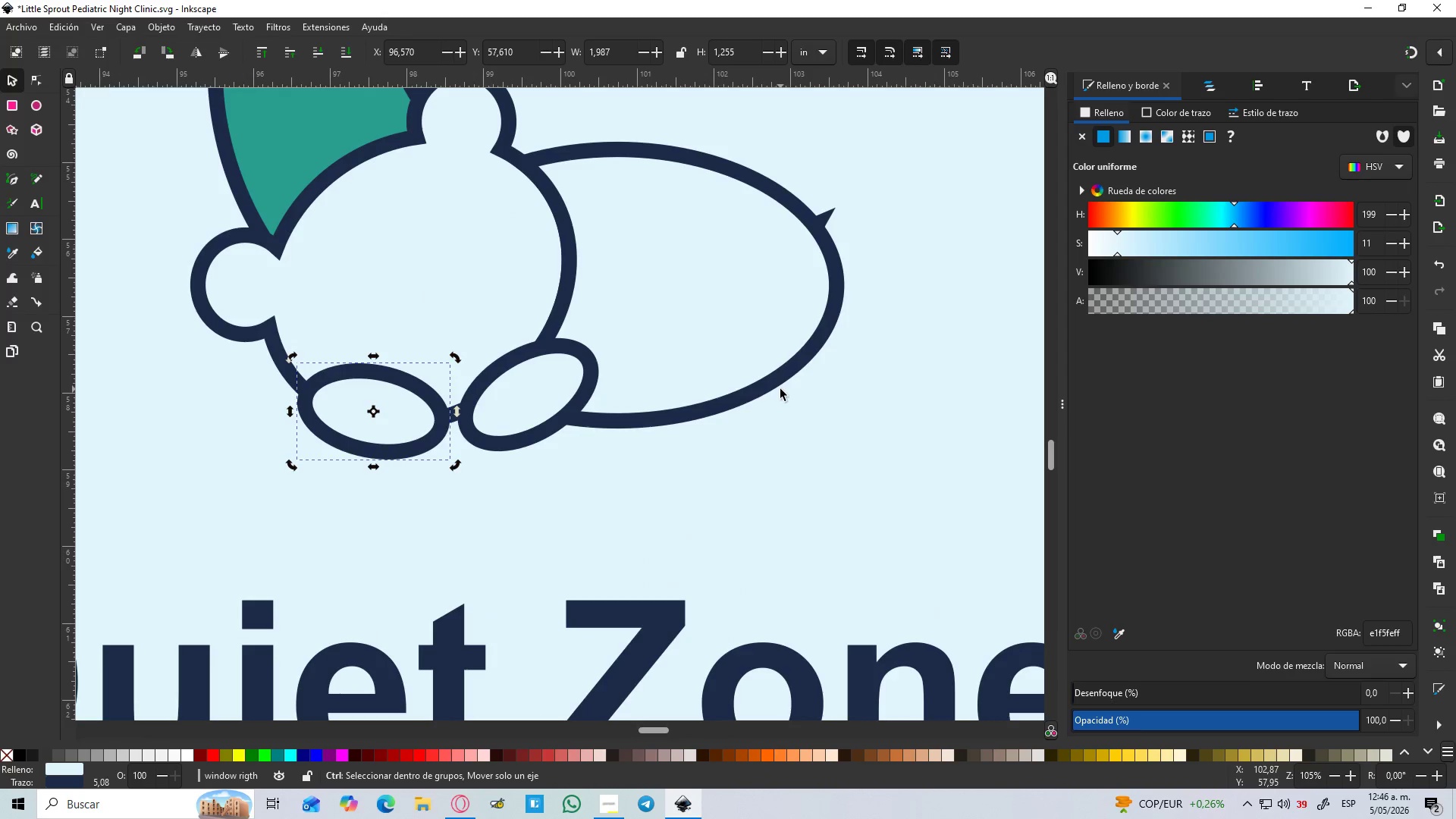 
key(Control+ControlLeft)
 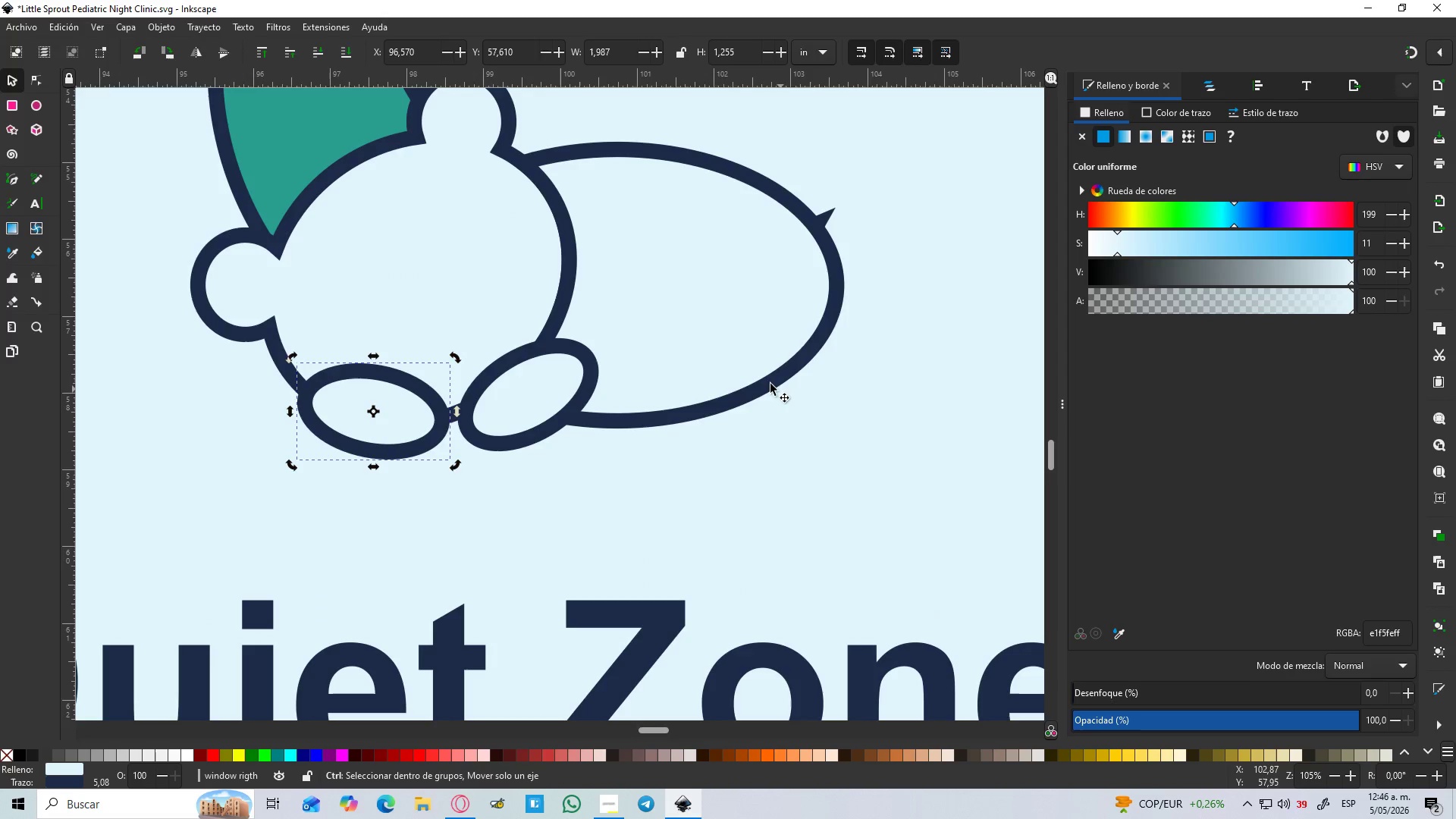 
key(Control+ControlLeft)
 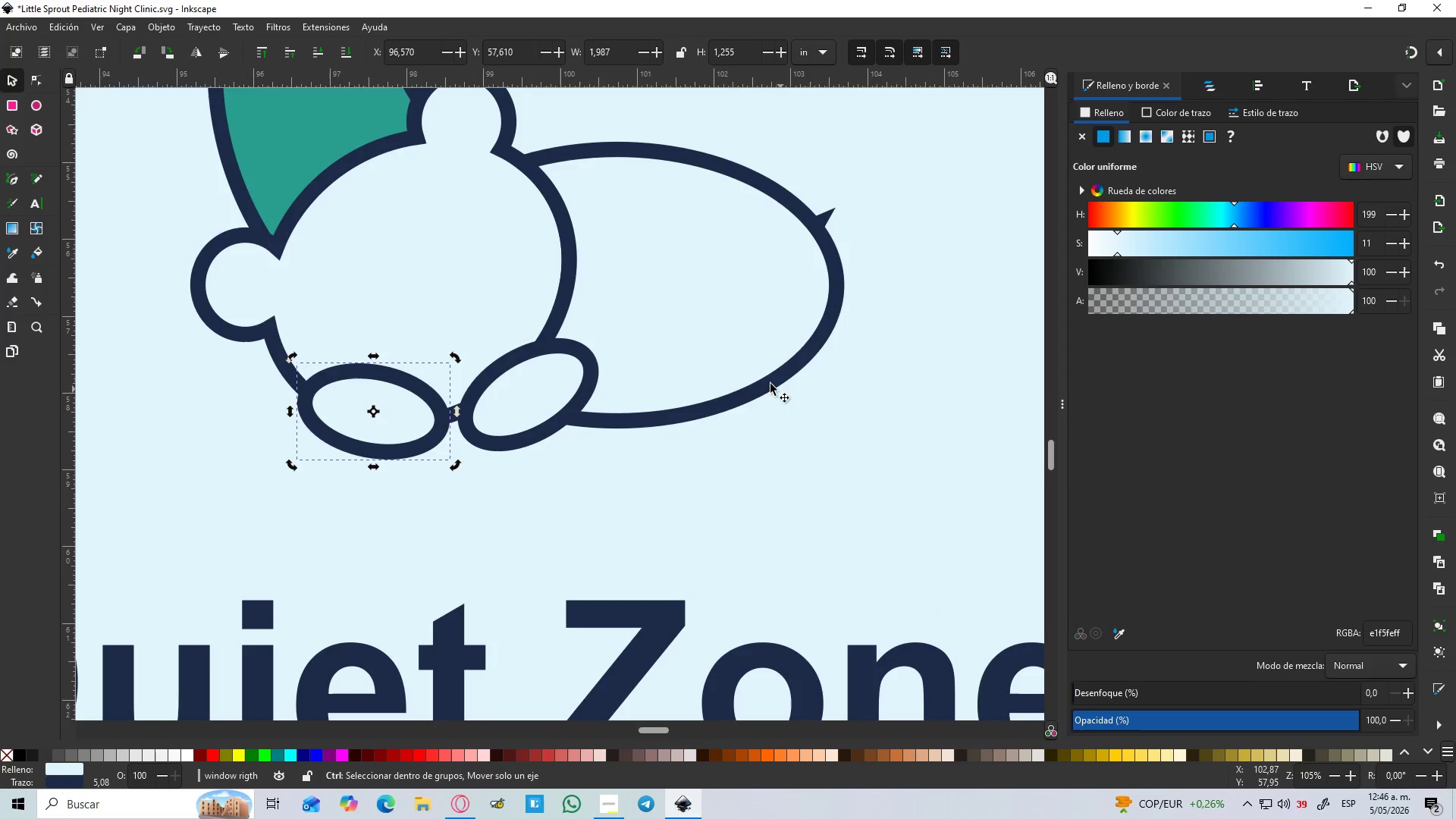 
key(Control+ControlLeft)
 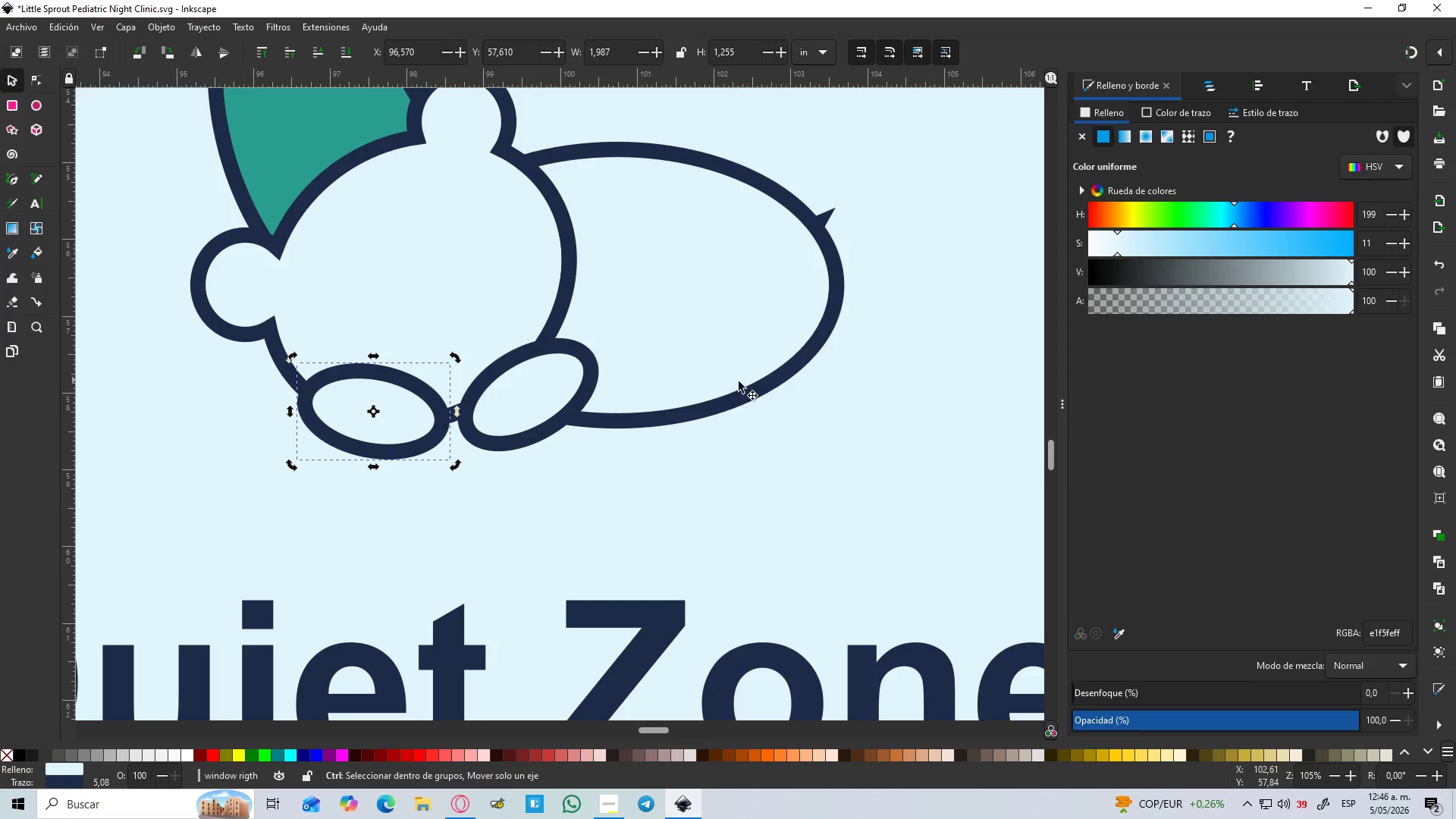 
key(Control+ControlLeft)
 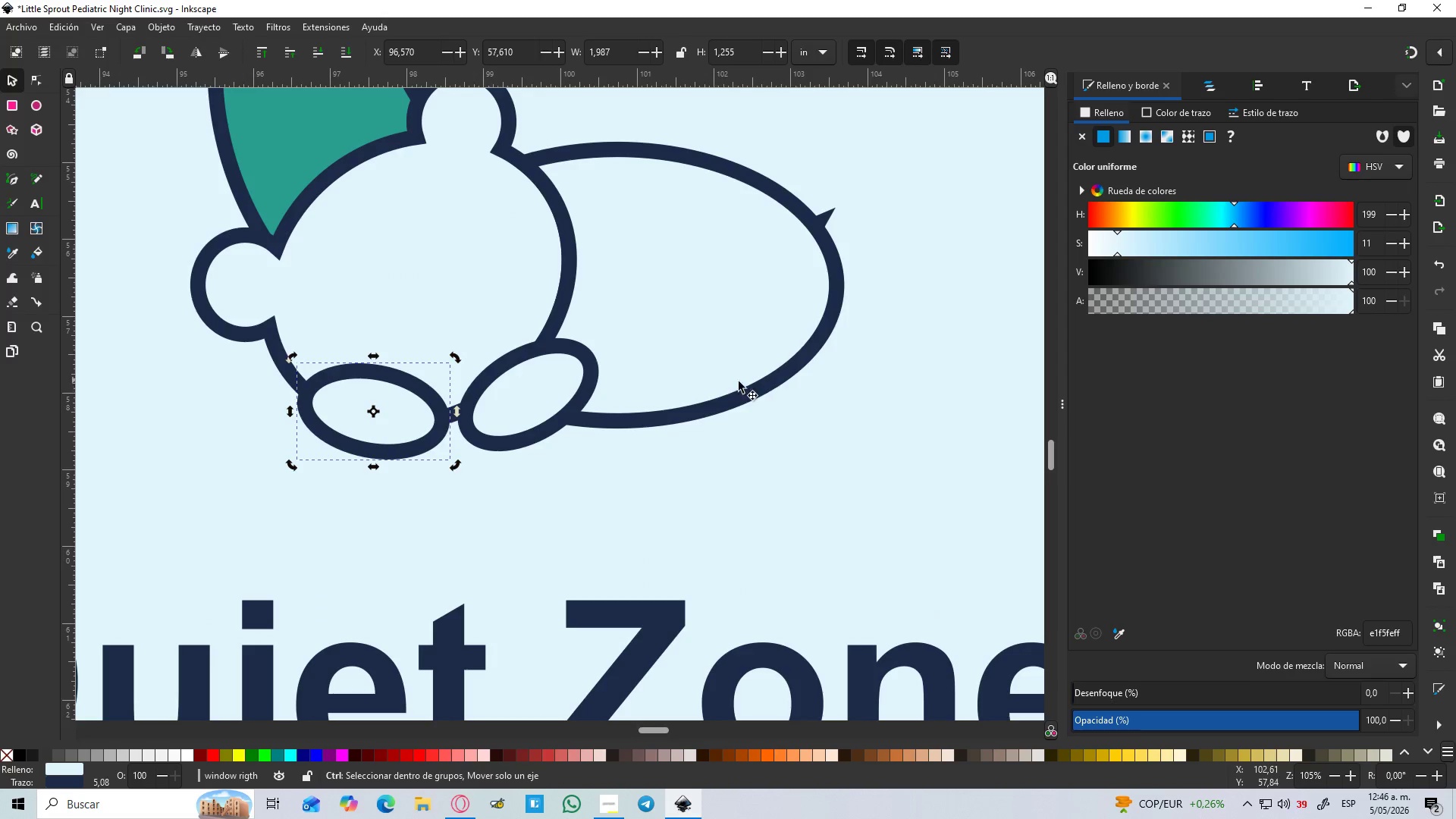 
key(Control+ControlLeft)
 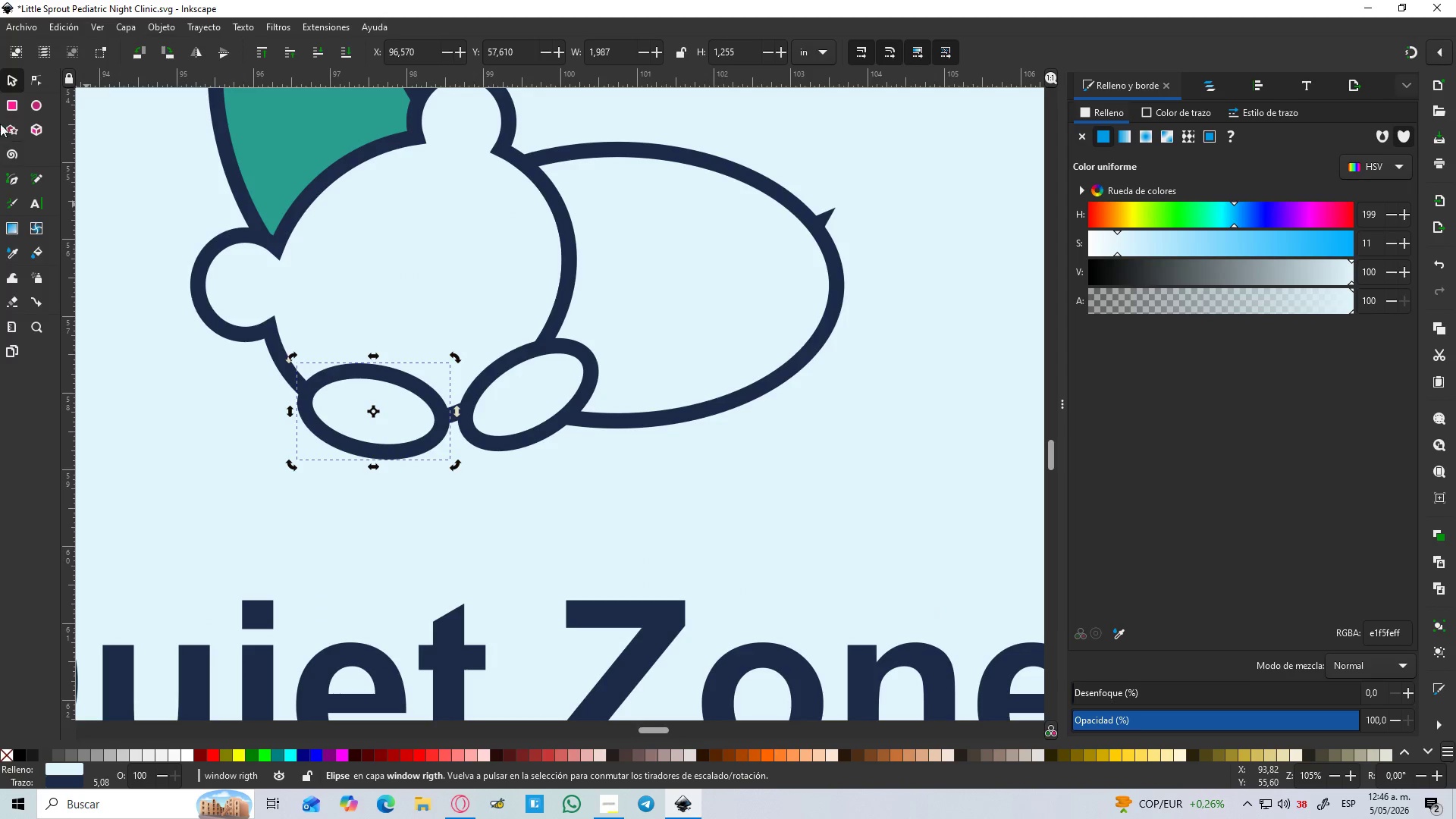 
scroll: coordinate [780, 389], scroll_direction: up, amount: 1.0
 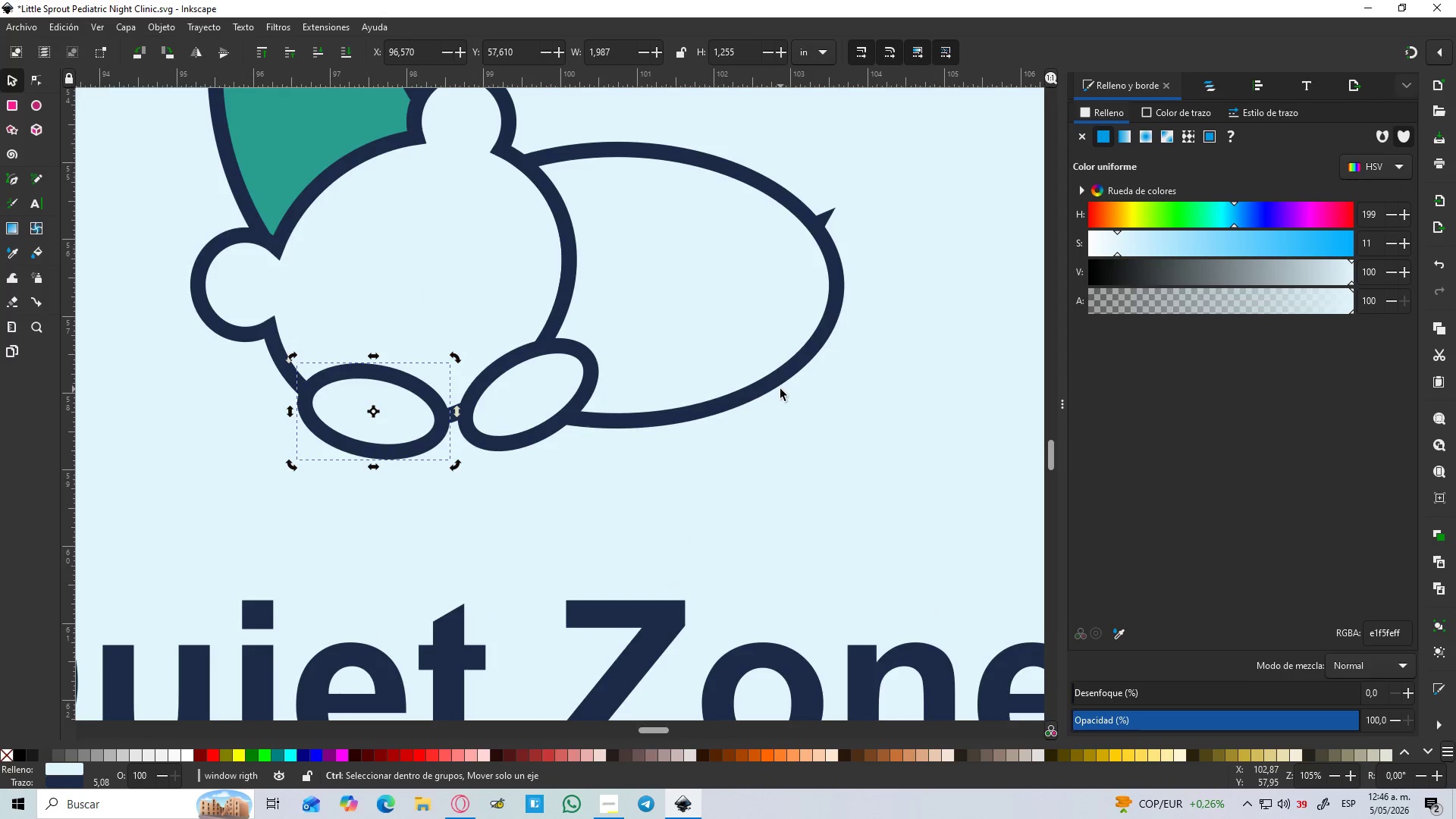 
left_click([35, 105])
 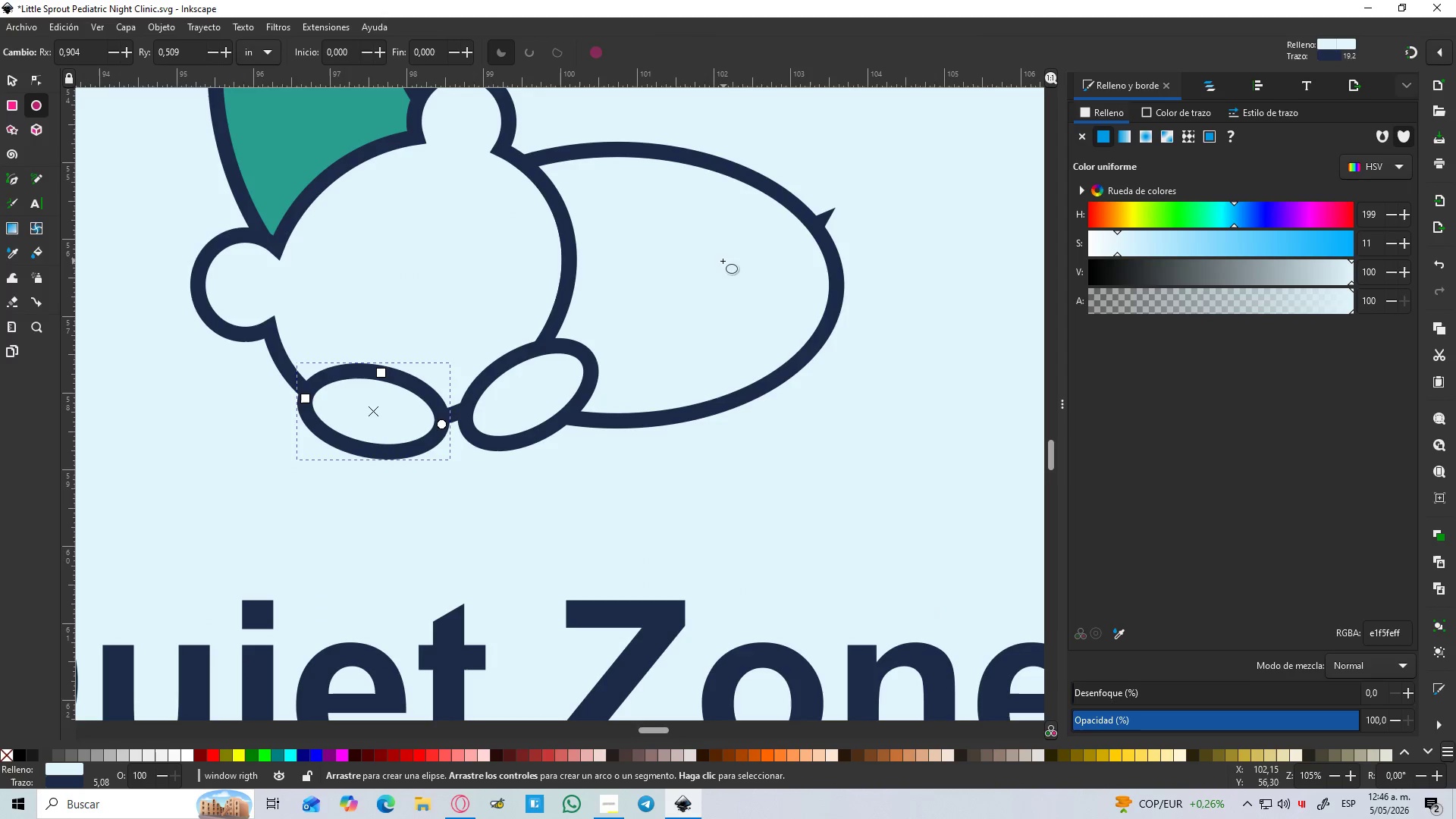 
left_click_drag(start_coordinate=[685, 246], to_coordinate=[864, 448])
 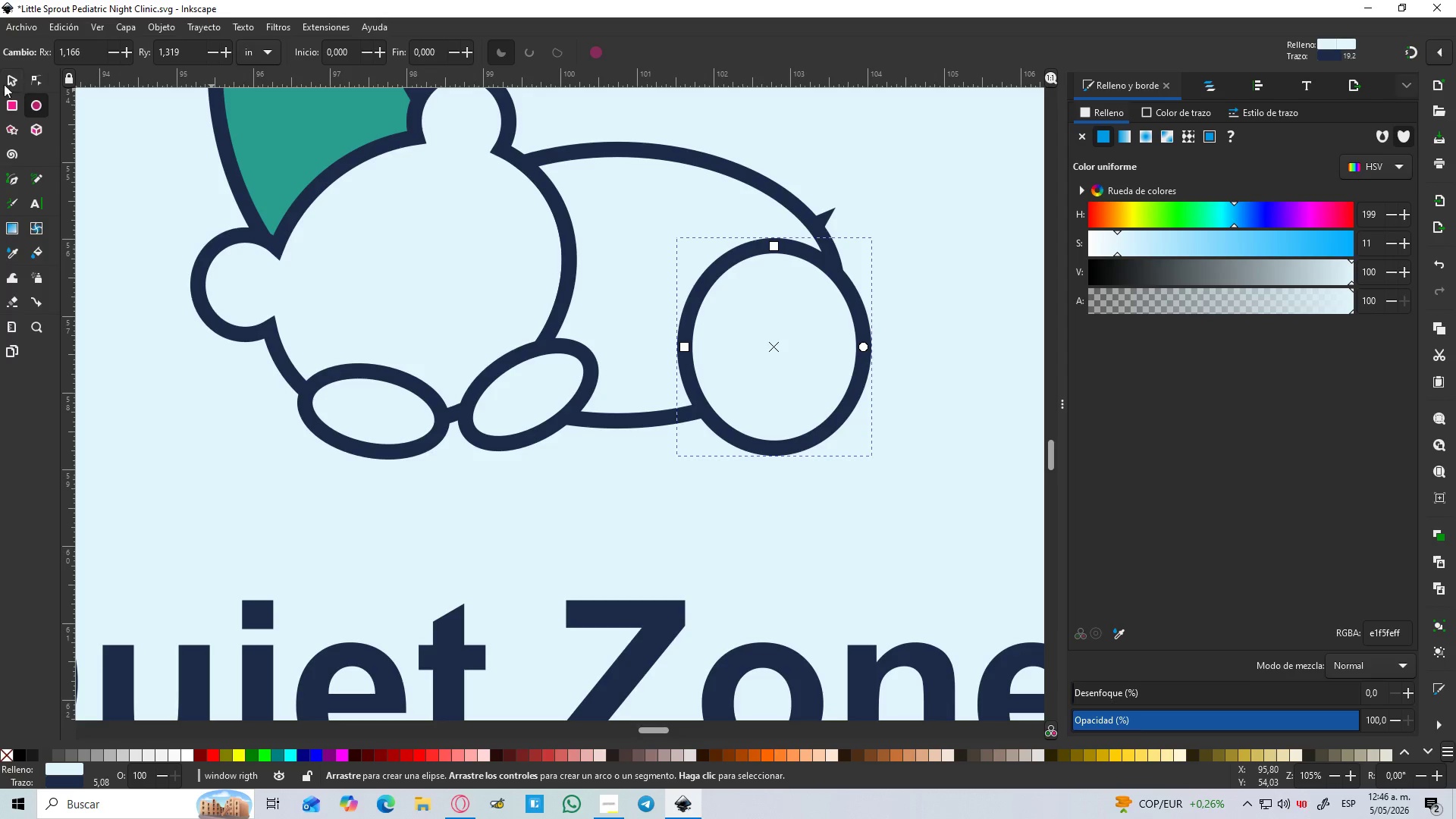 
left_click([9, 75])
 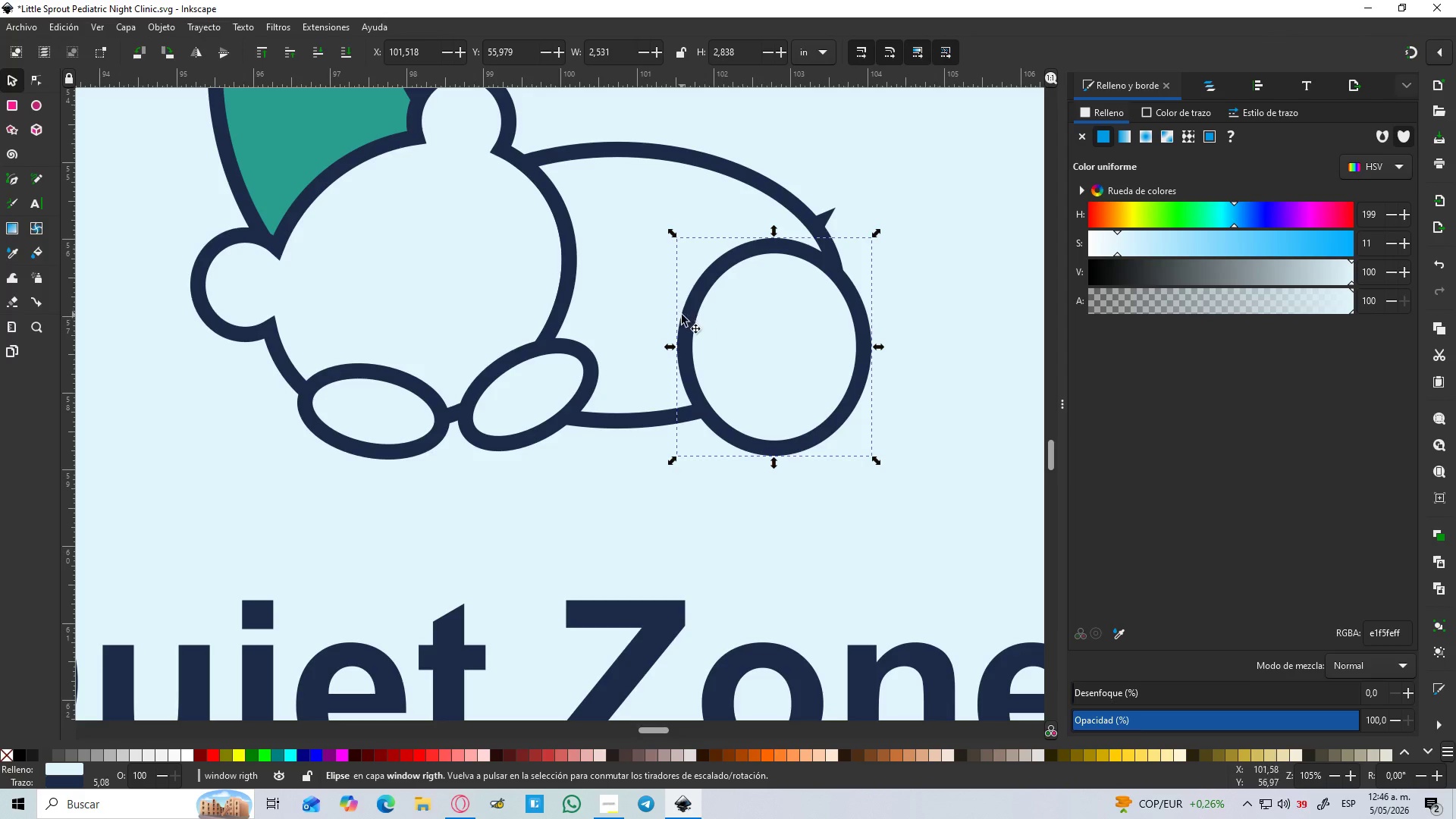 
left_click_drag(start_coordinate=[690, 318], to_coordinate=[647, 299])
 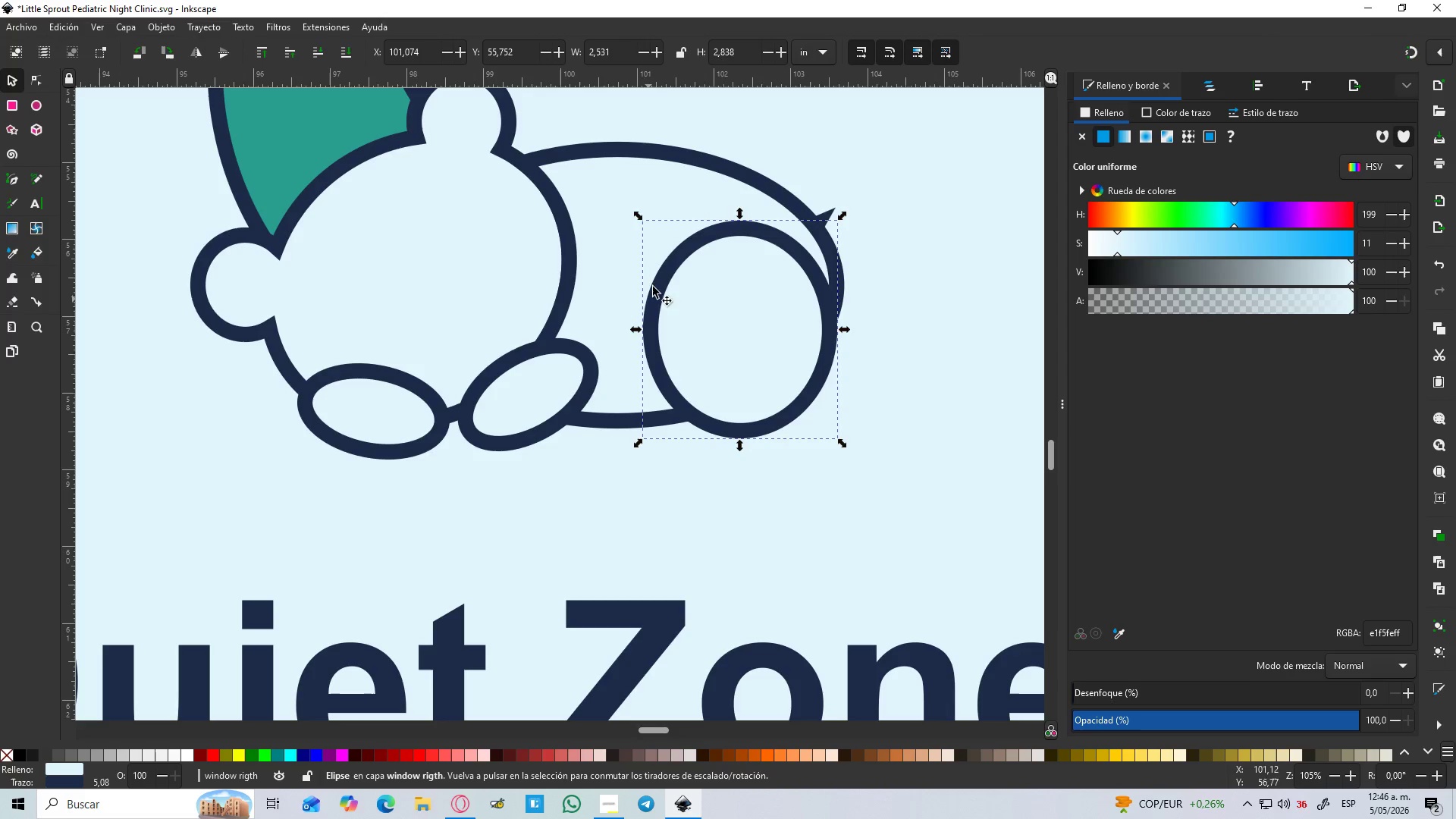 
hold_key(key=ShiftLeft, duration=0.58)
left_click([658, 181])
 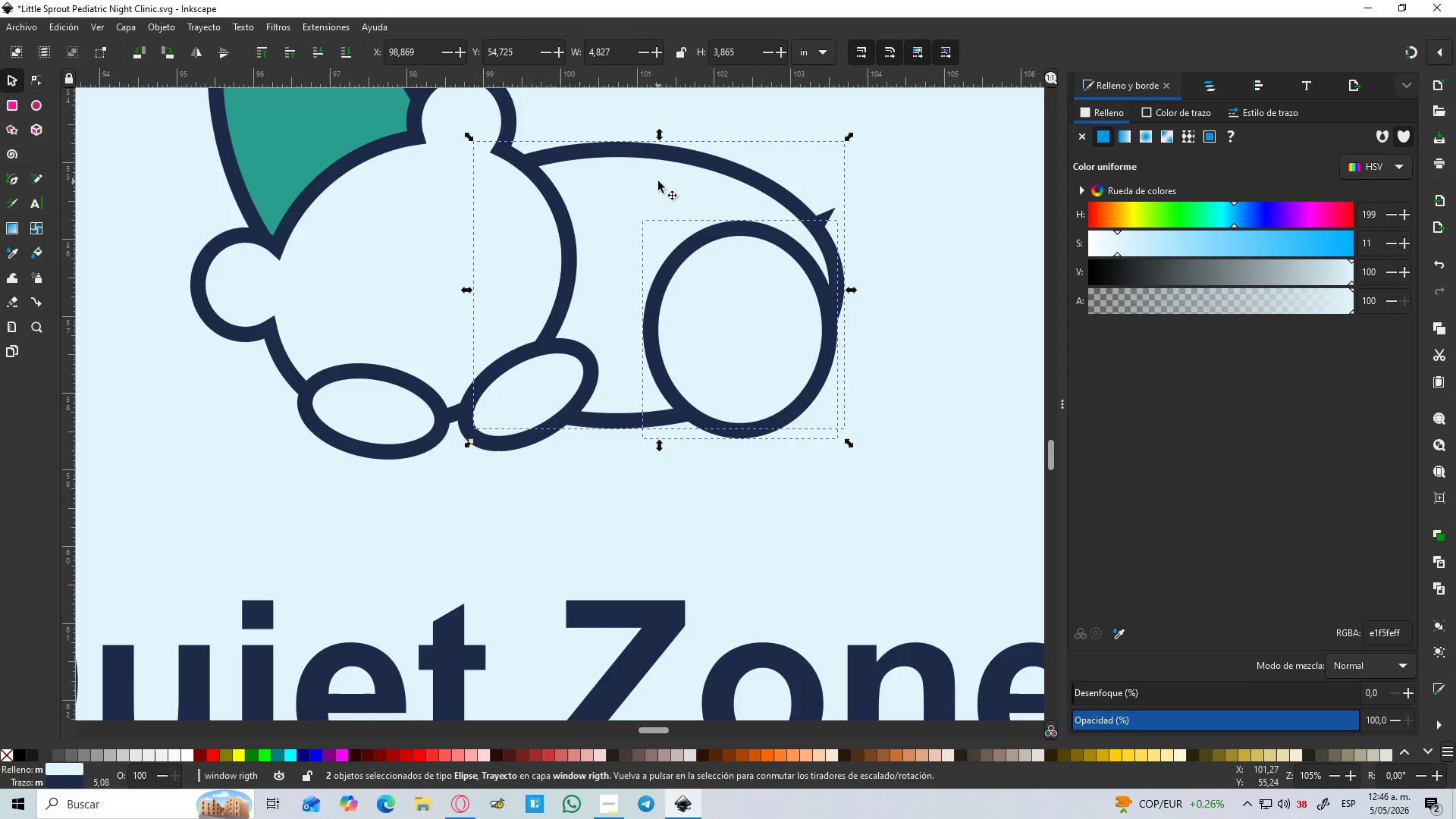 
key(Control+NumpadAdd)
 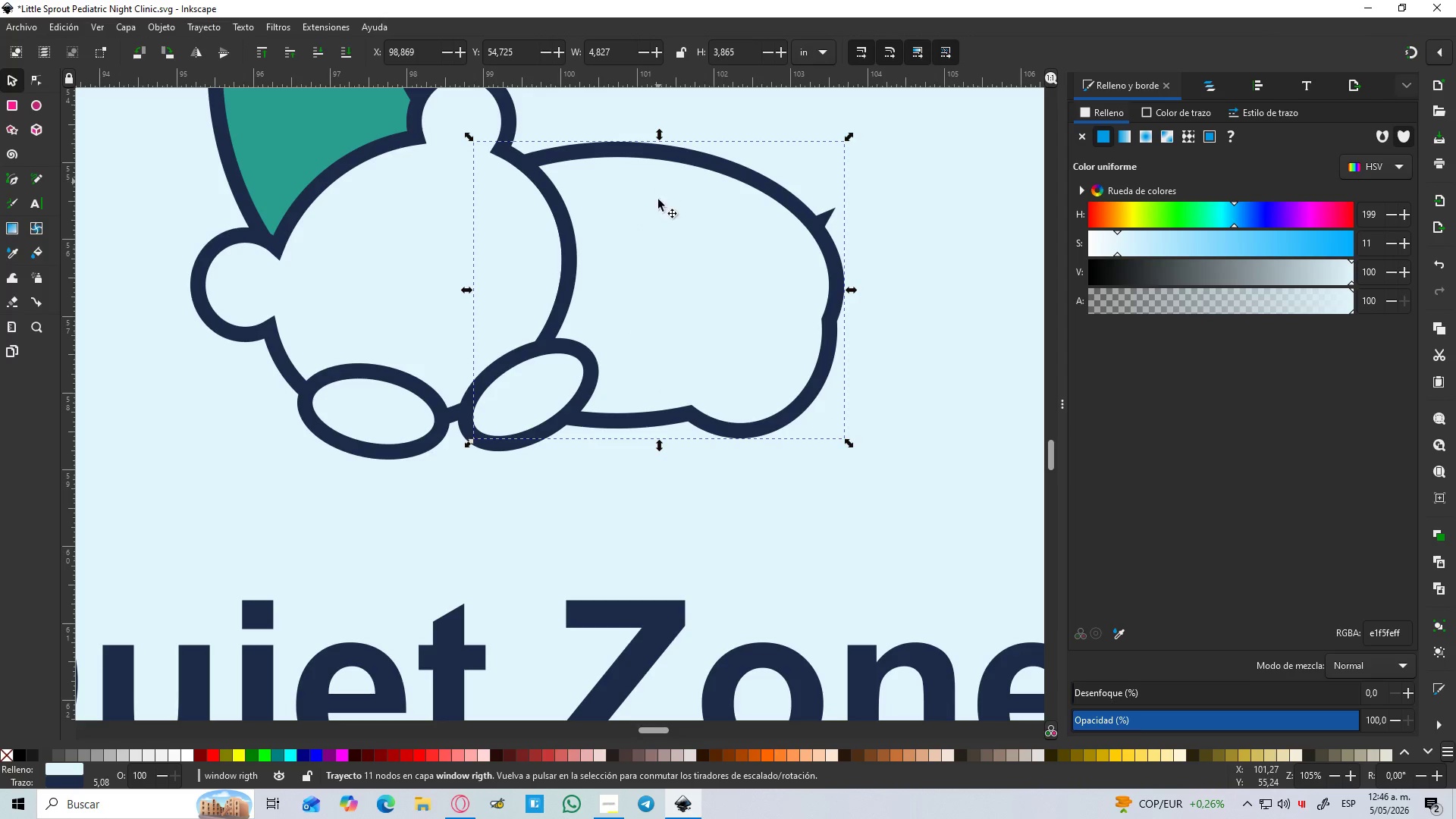 
hold_key(key=ControlLeft, duration=0.59)
scroll: coordinate [749, 306], scroll_direction: up, amount: 1.0
 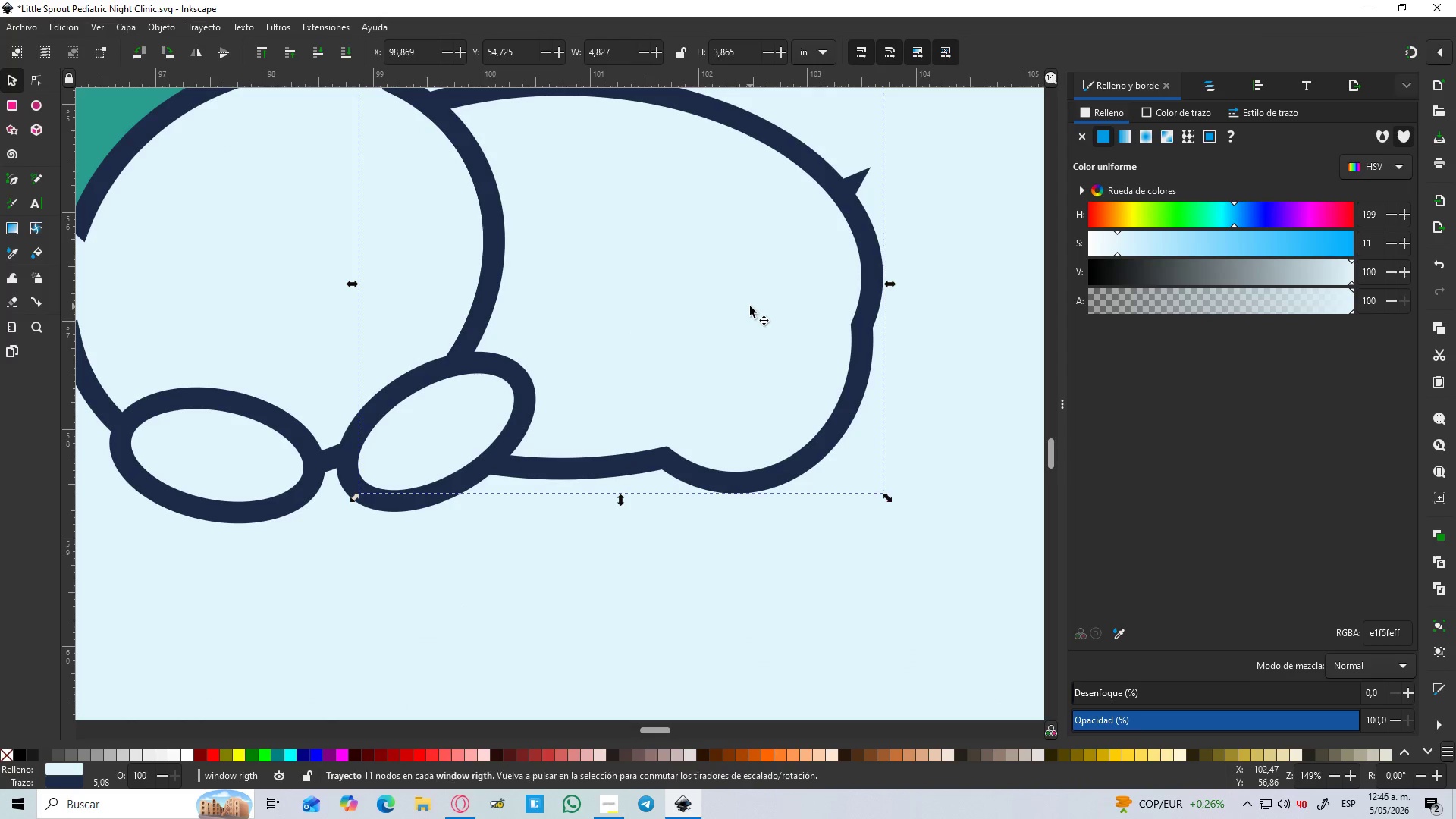 
key(Control+Z)
 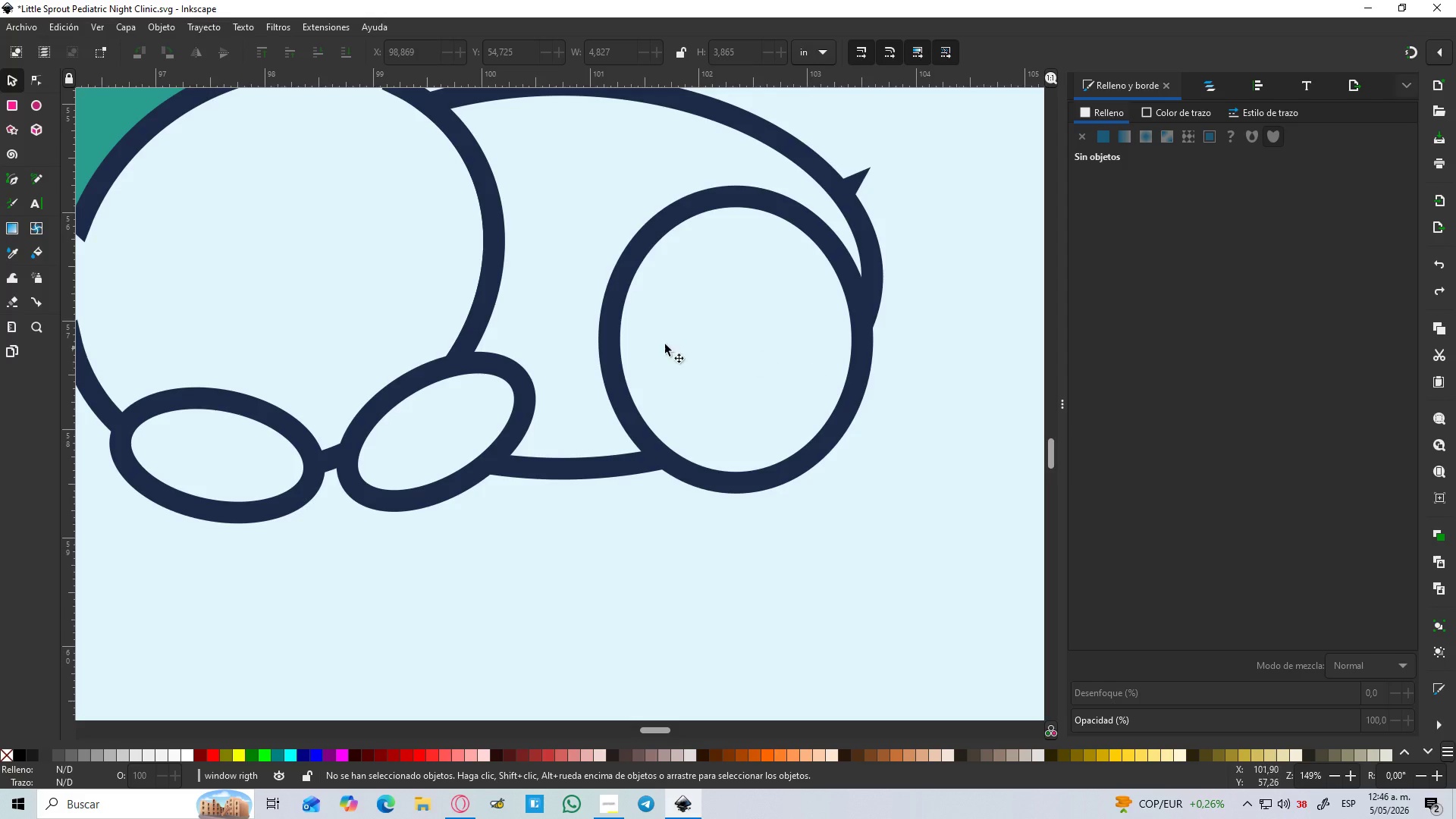 
left_click([619, 328])
 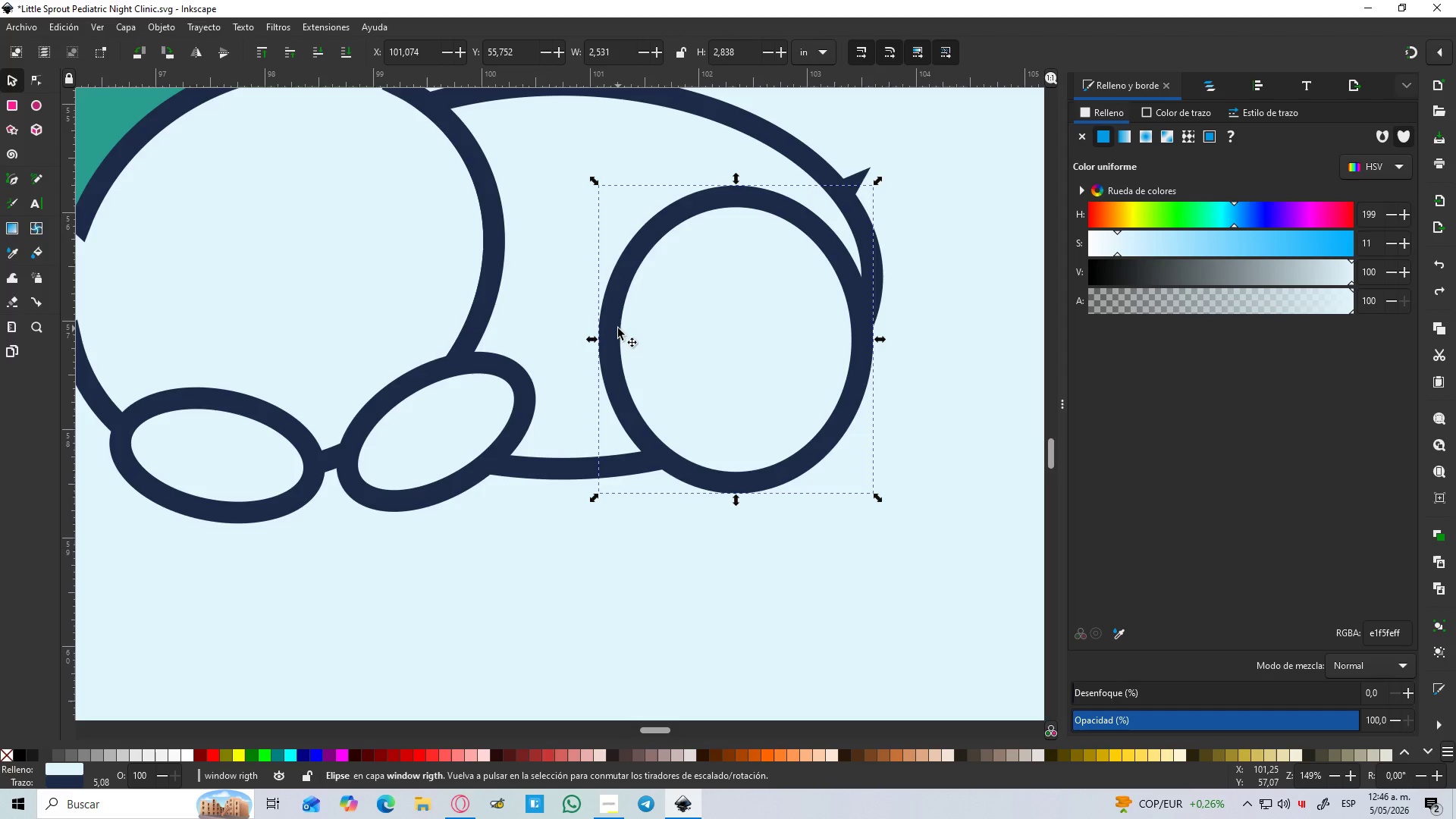 
hold_key(key=ShiftLeft, duration=0.64)
 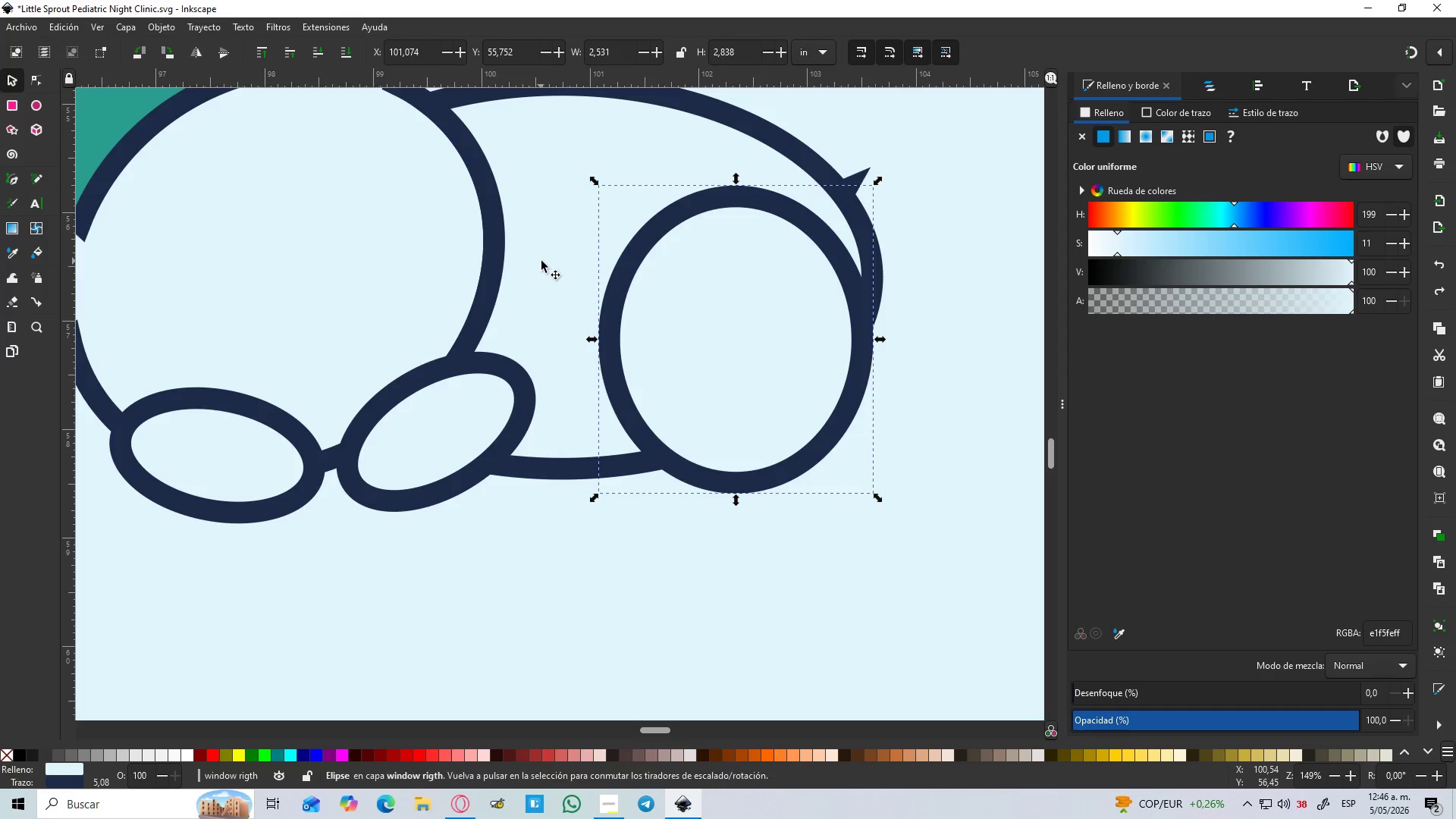 
key(Control+D)
 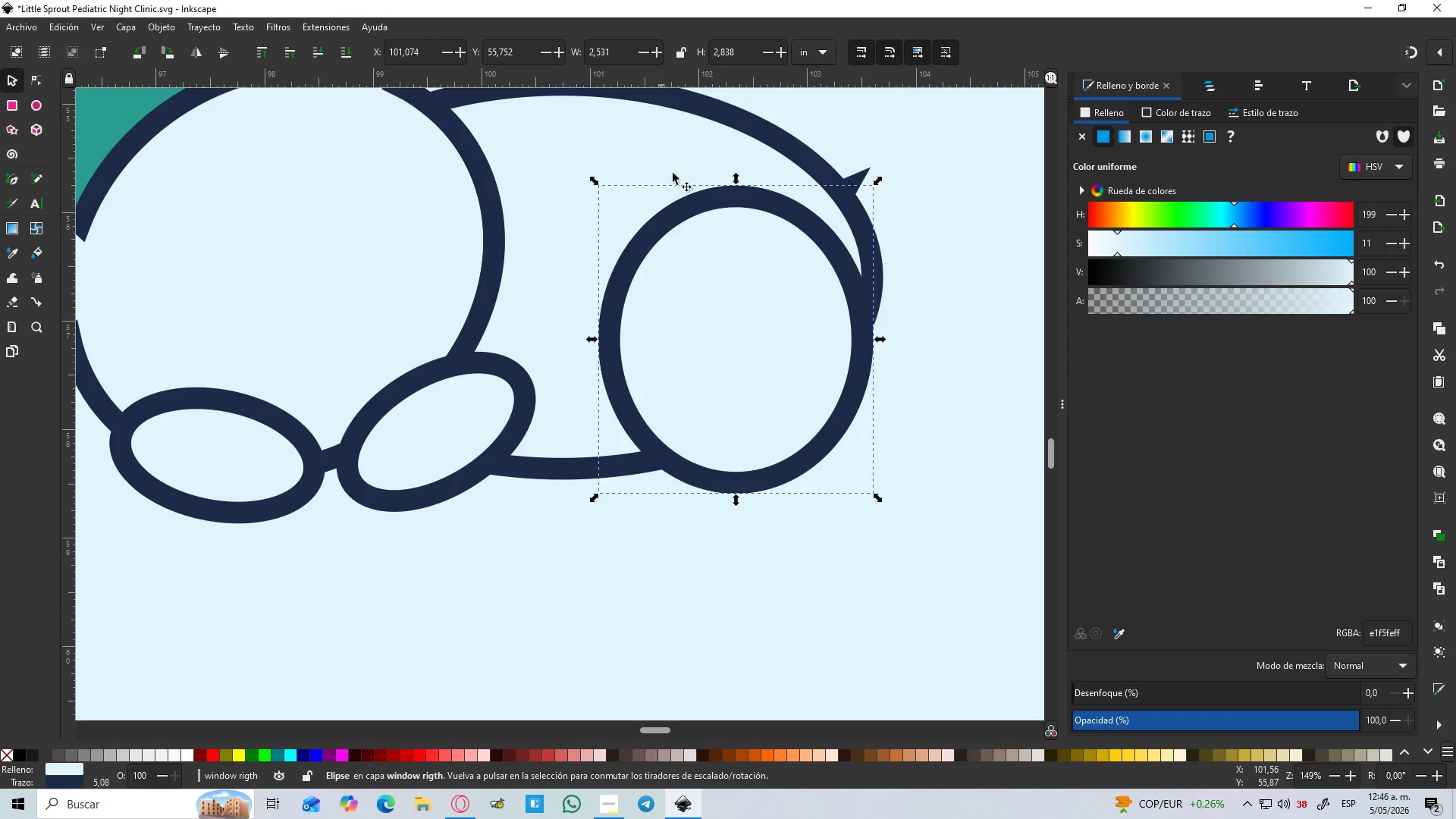 
hold_key(key=ShiftLeft, duration=0.59)
left_click([717, 118])
 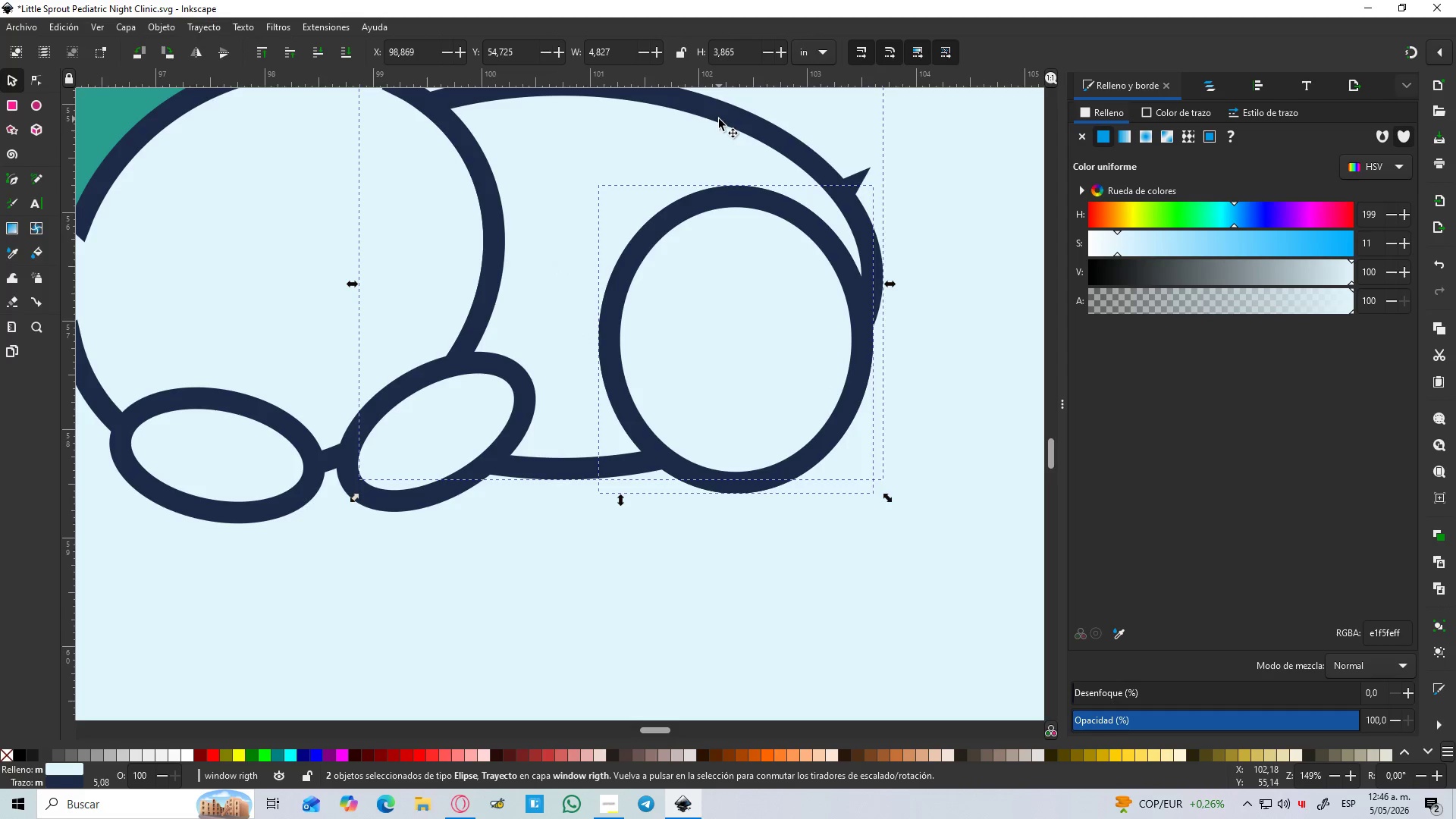 
key(Control+NumpadAdd)
 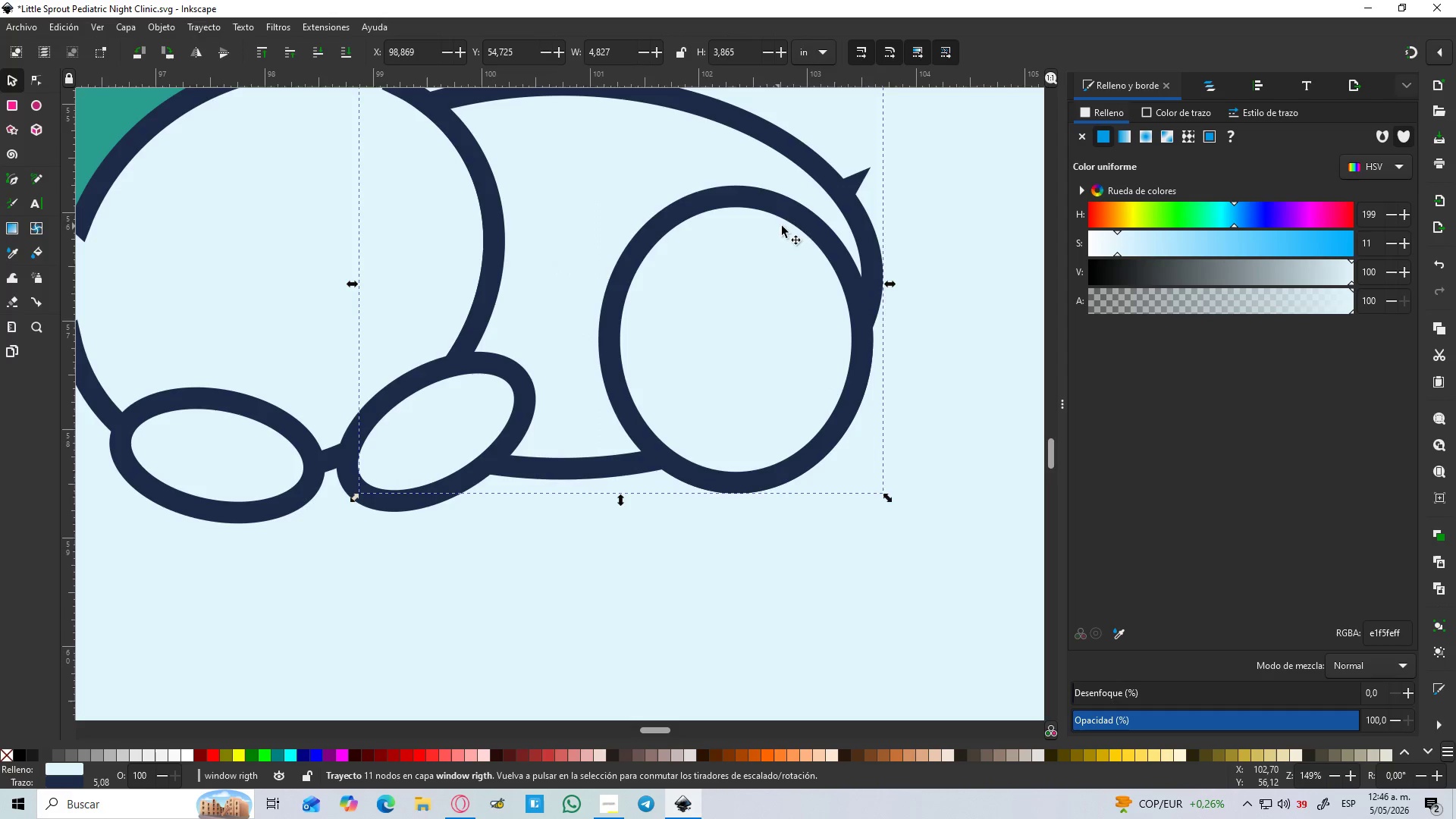 
left_click([795, 221])
 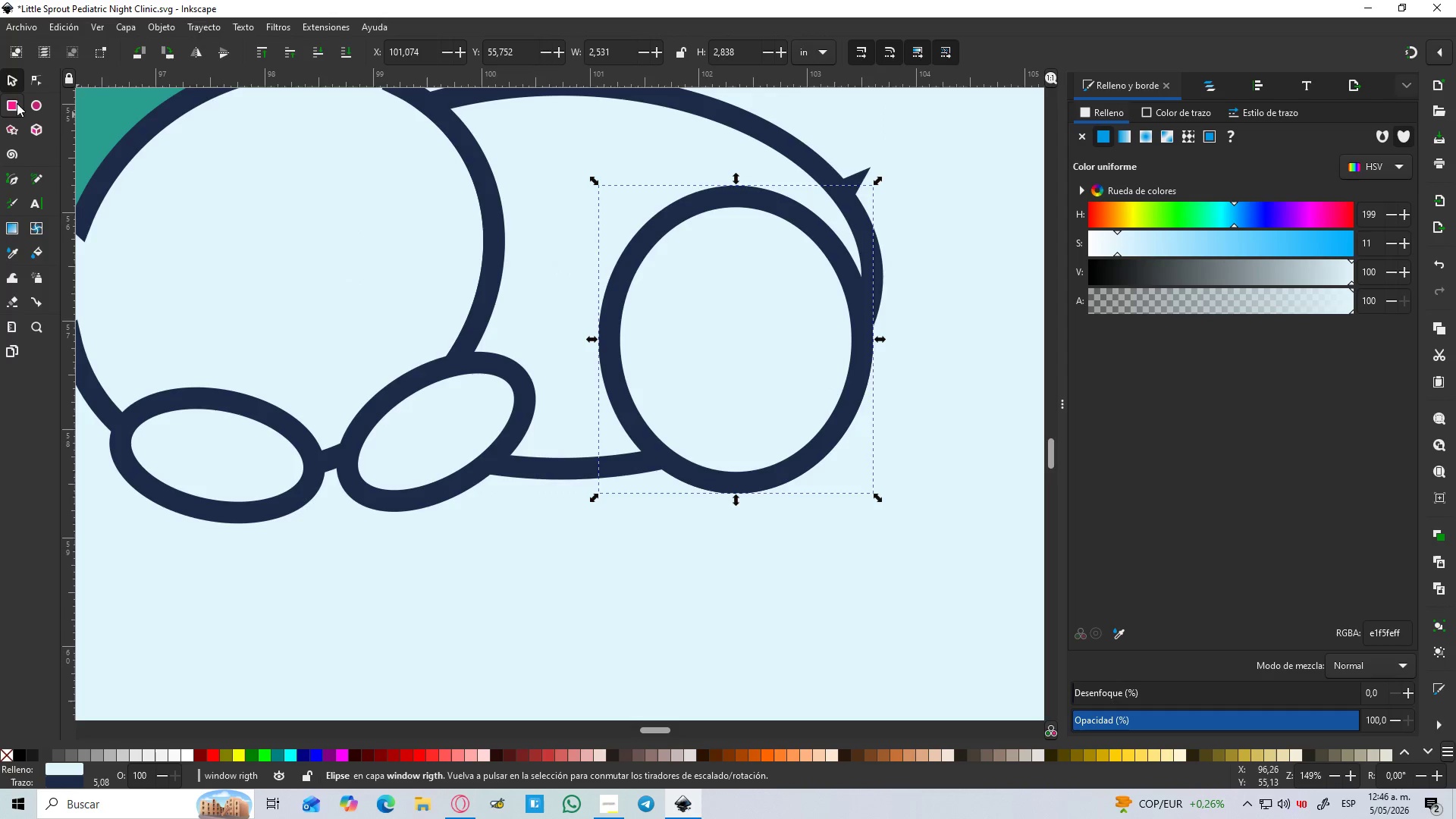 
left_click([8, 100])
 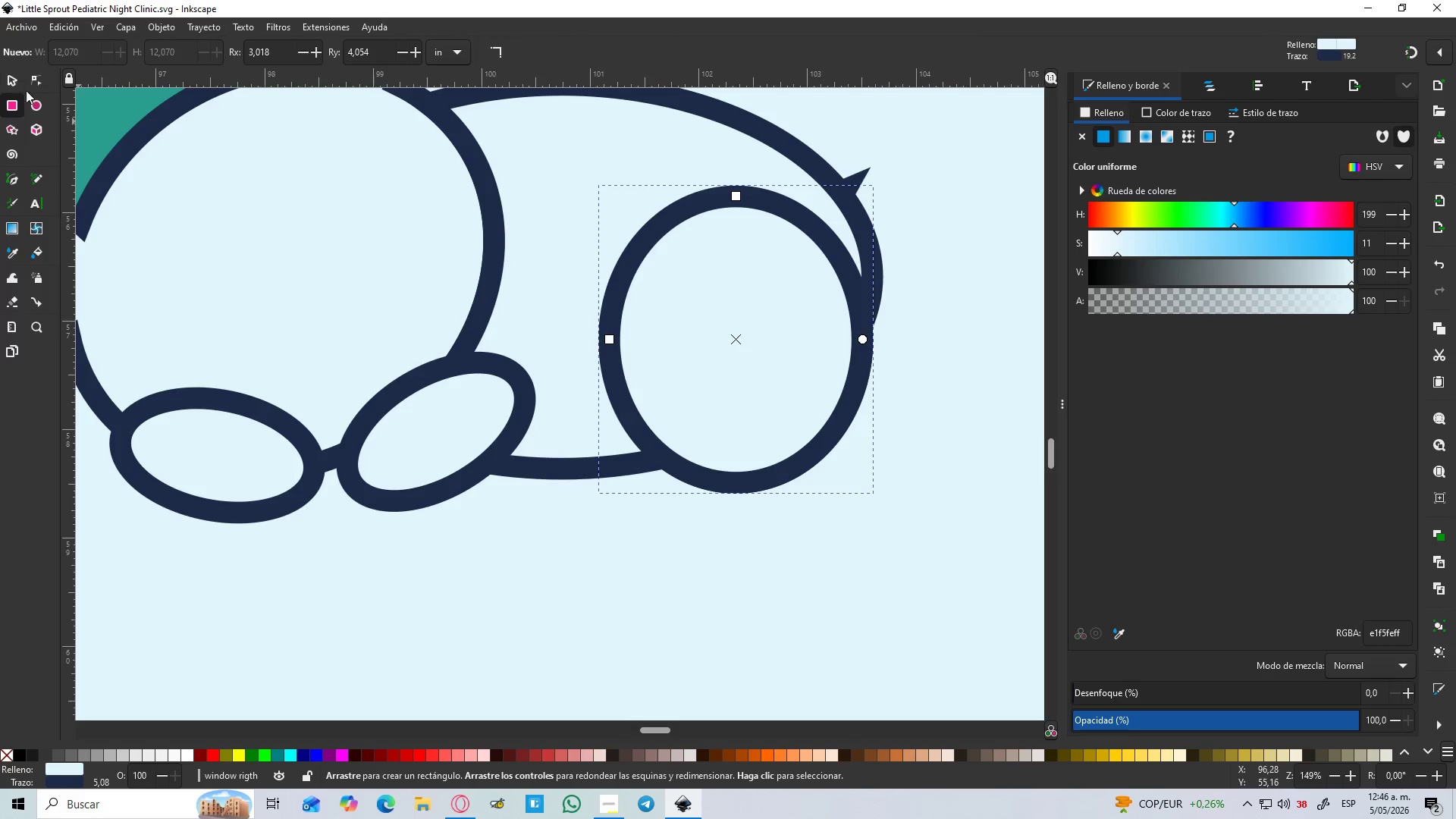 
type(vb)
 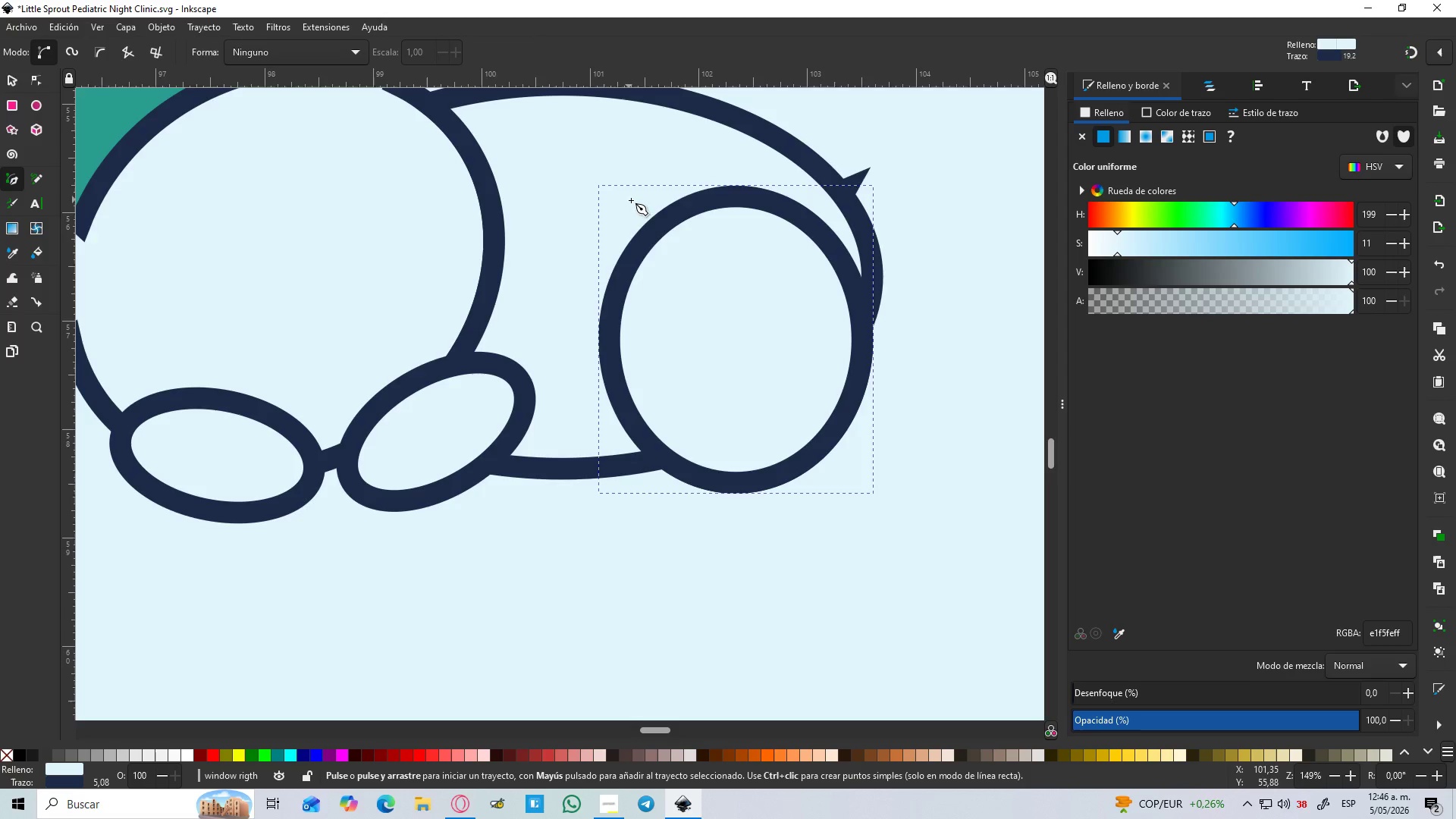 
left_click([626, 166])
 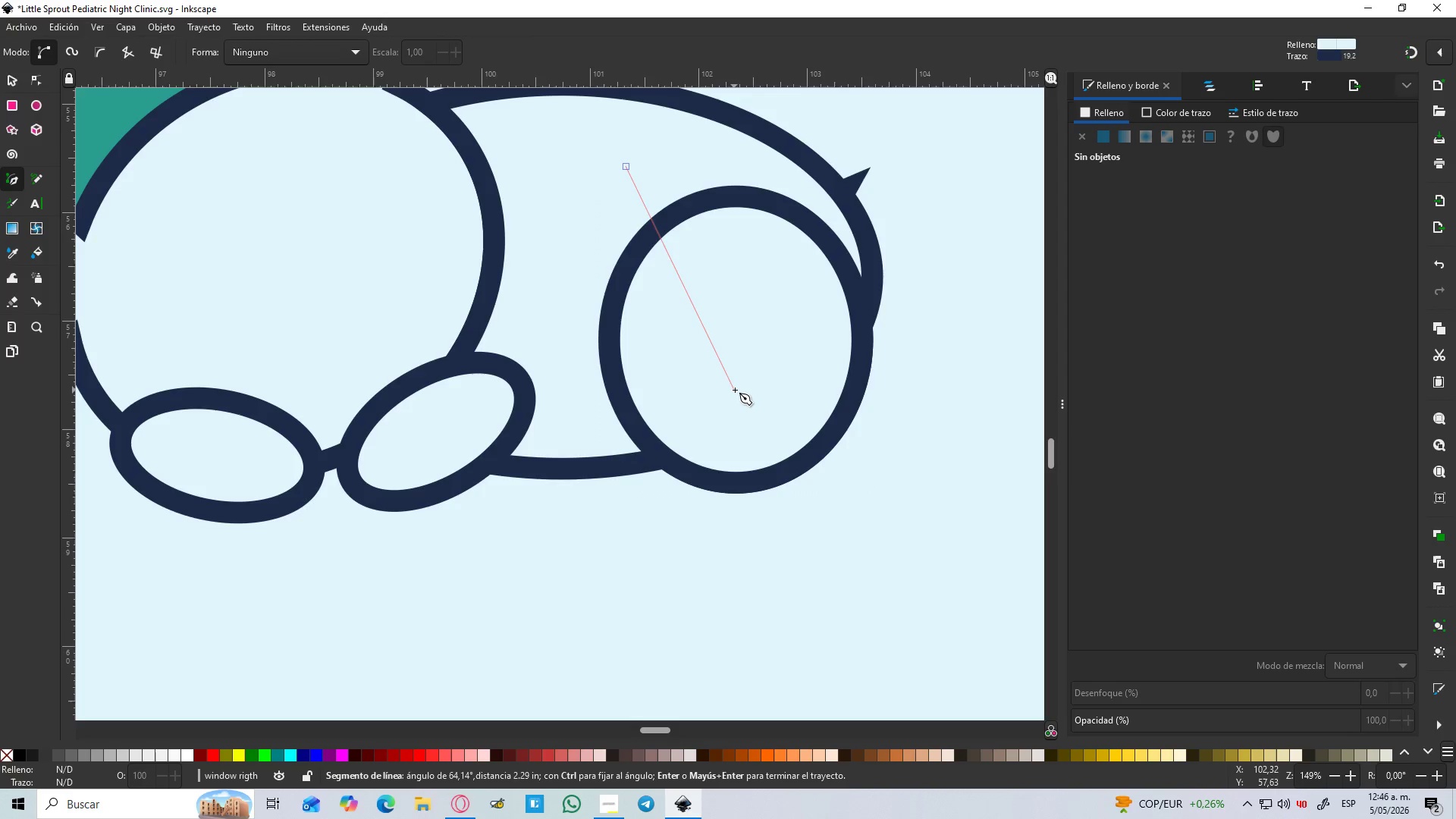 
left_click([735, 390])
 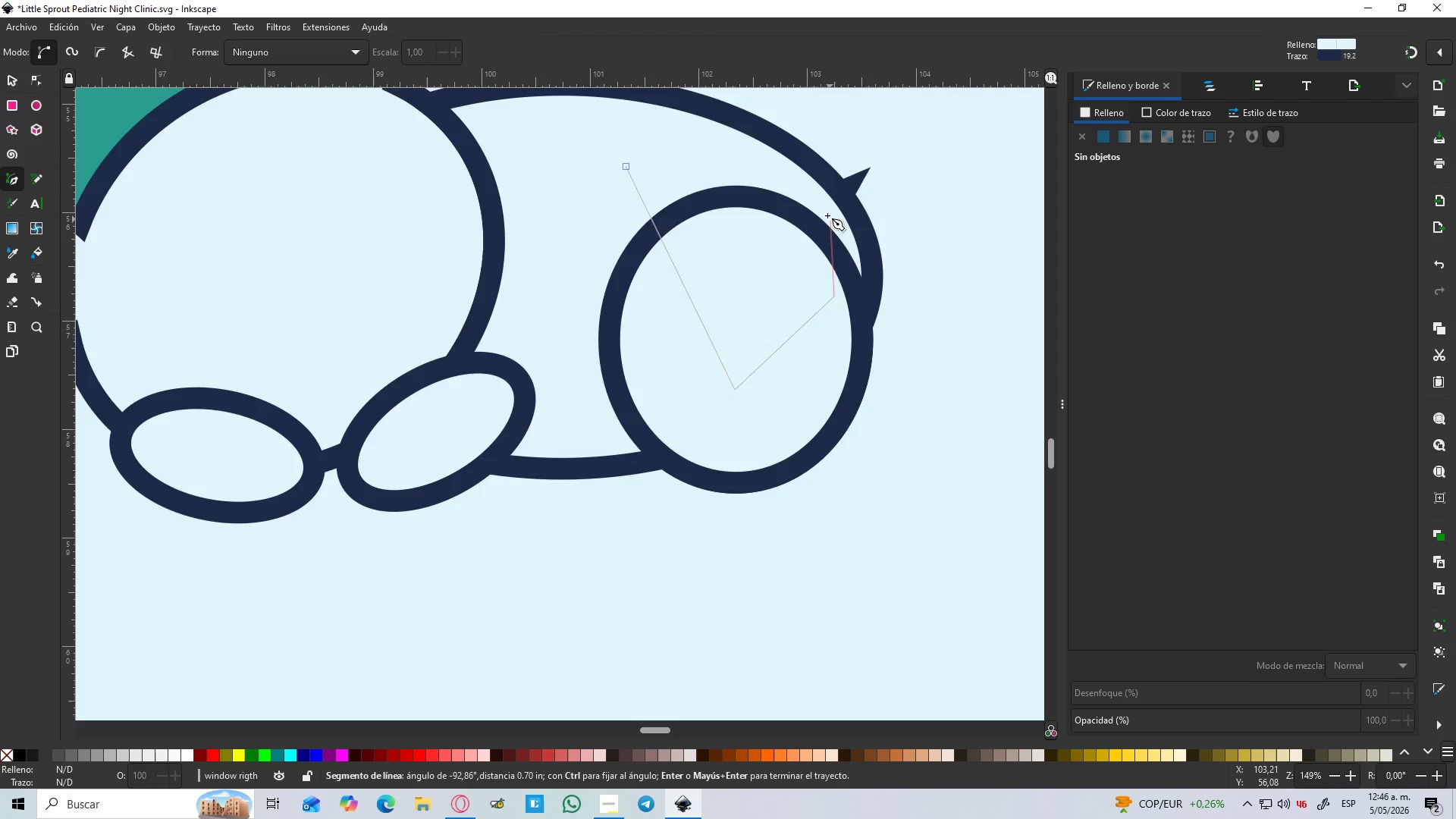 
left_click([839, 282])
 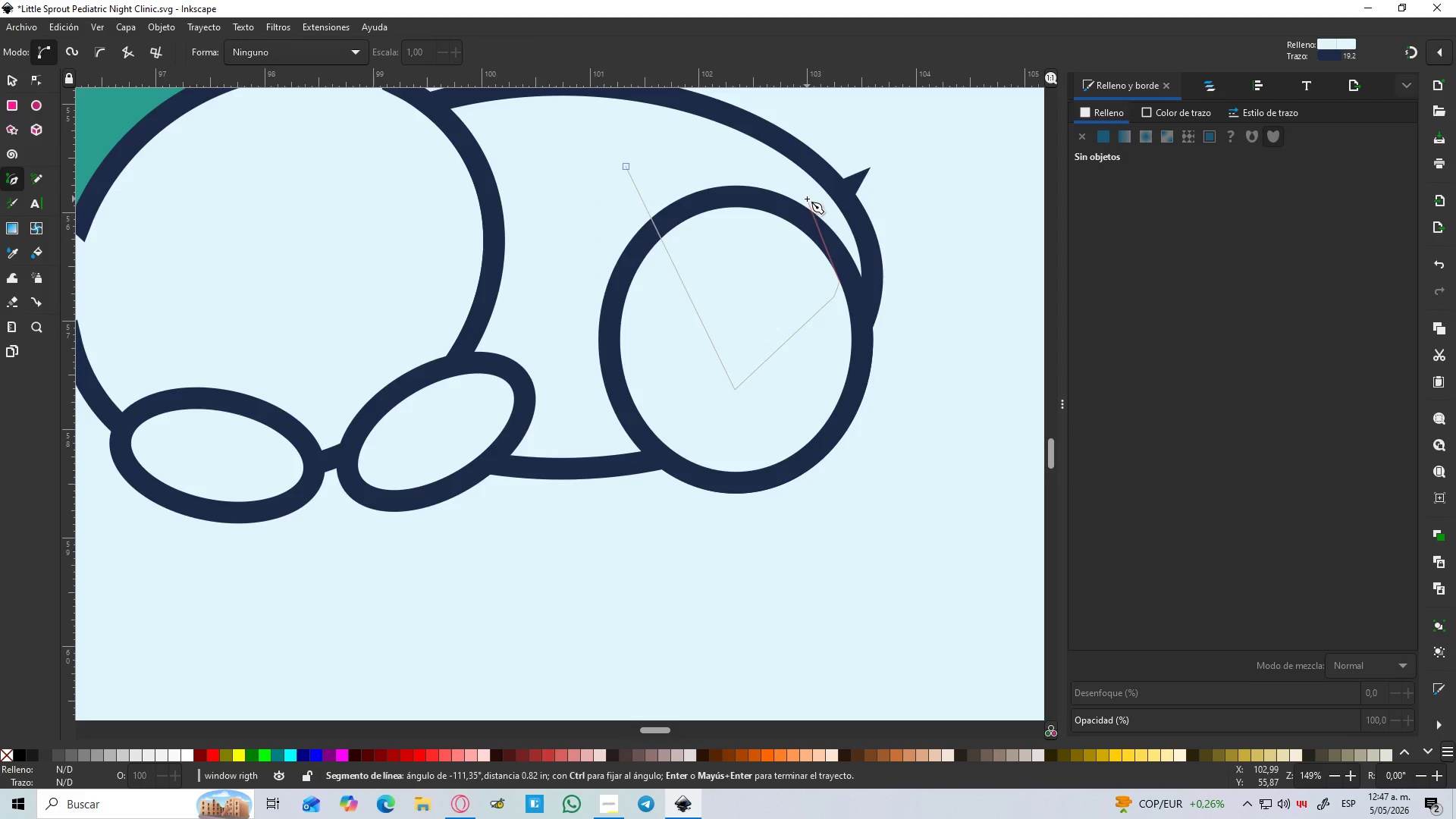 
left_click([807, 199])
 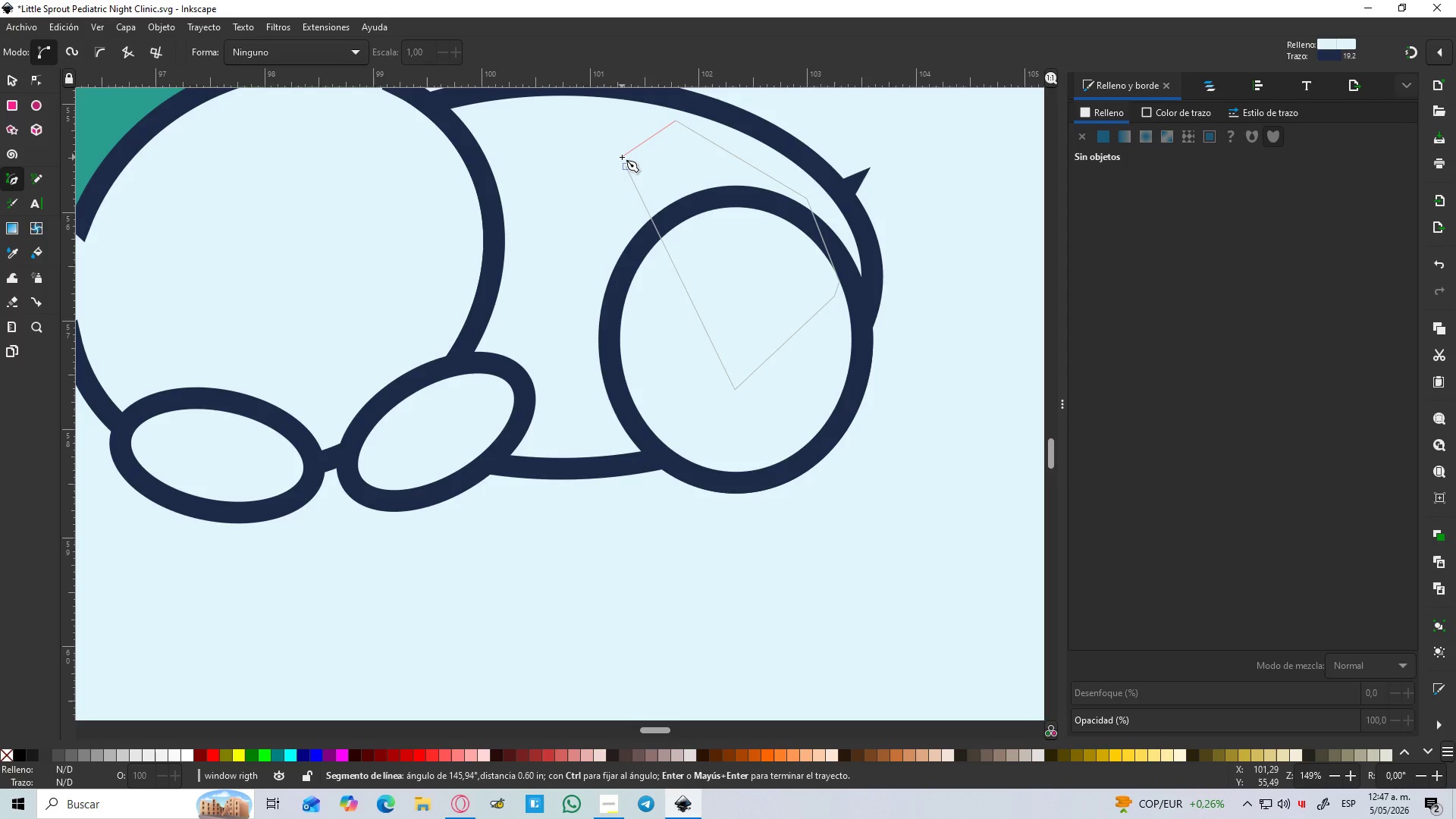 
left_click([626, 168])
 